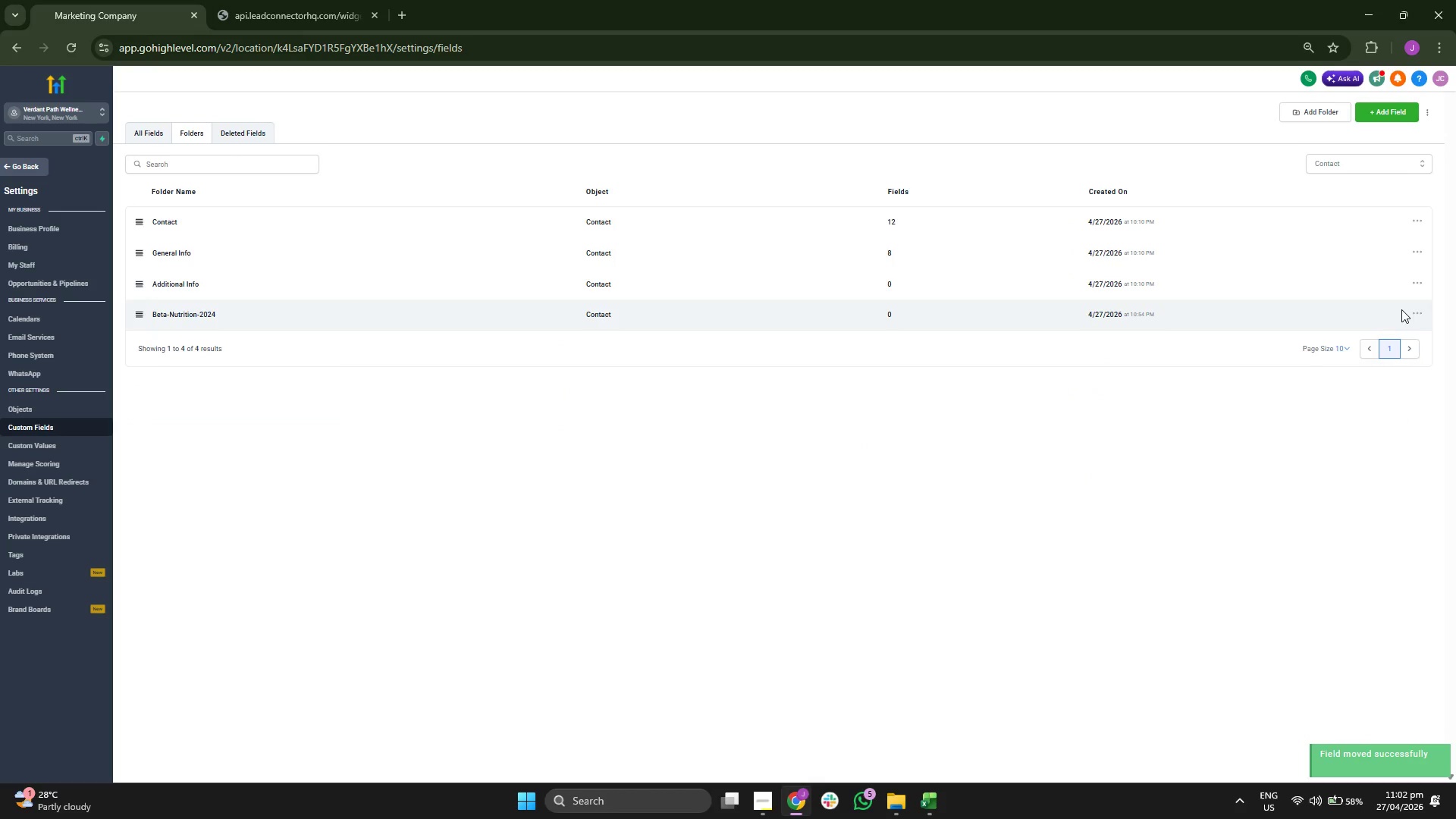 
left_click([1414, 312])
 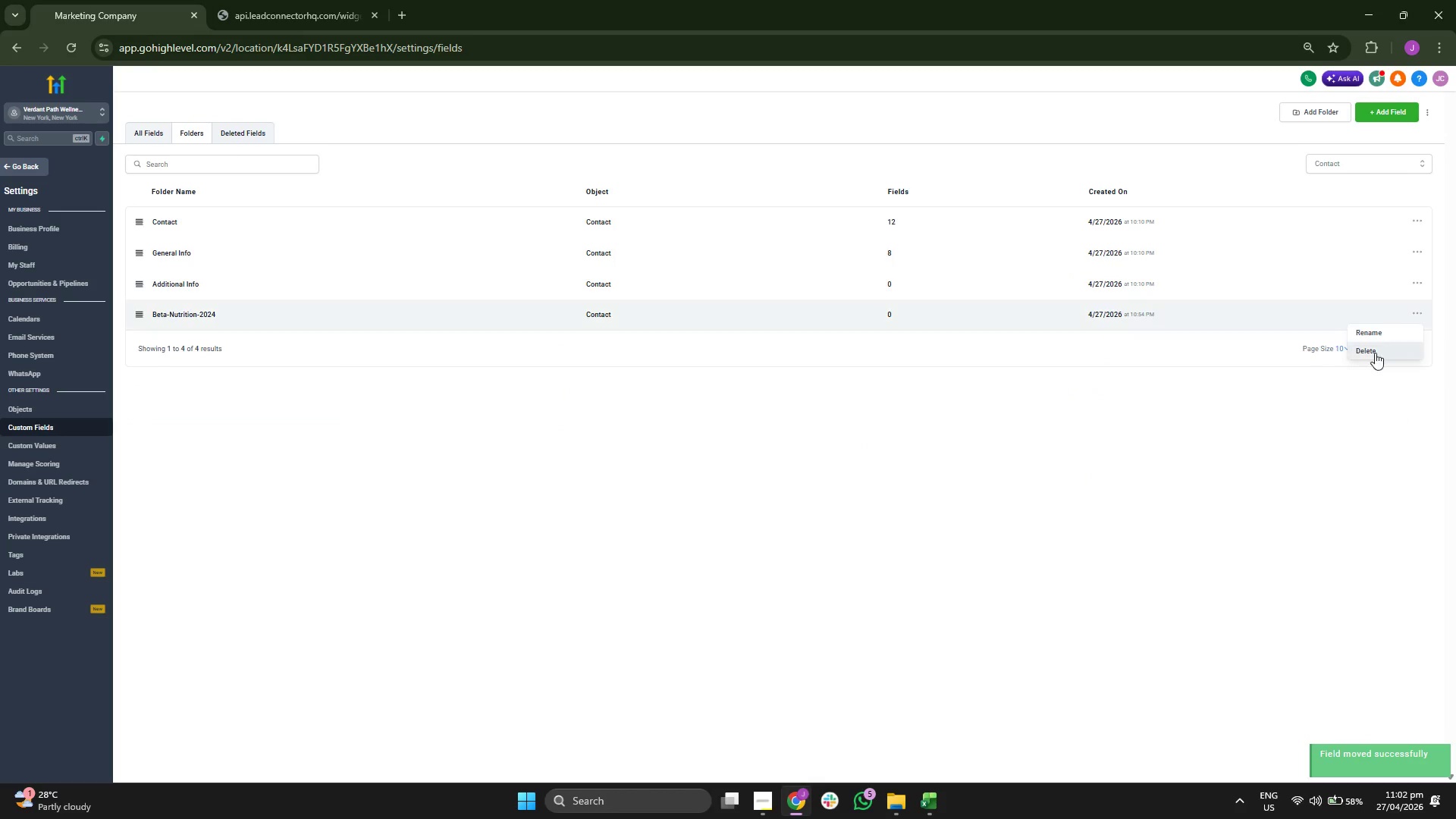 
left_click([1376, 349])
 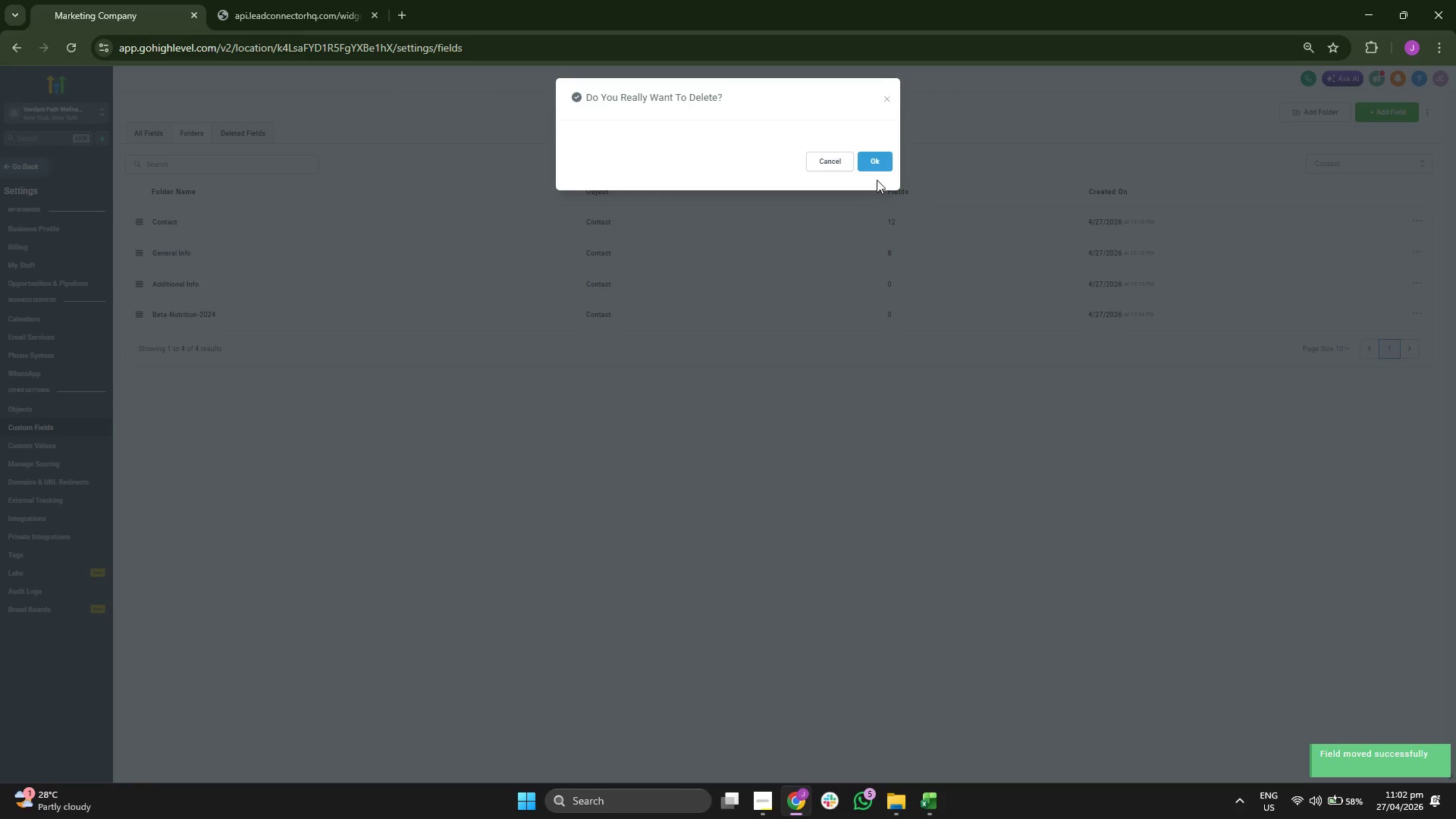 
left_click([880, 168])
 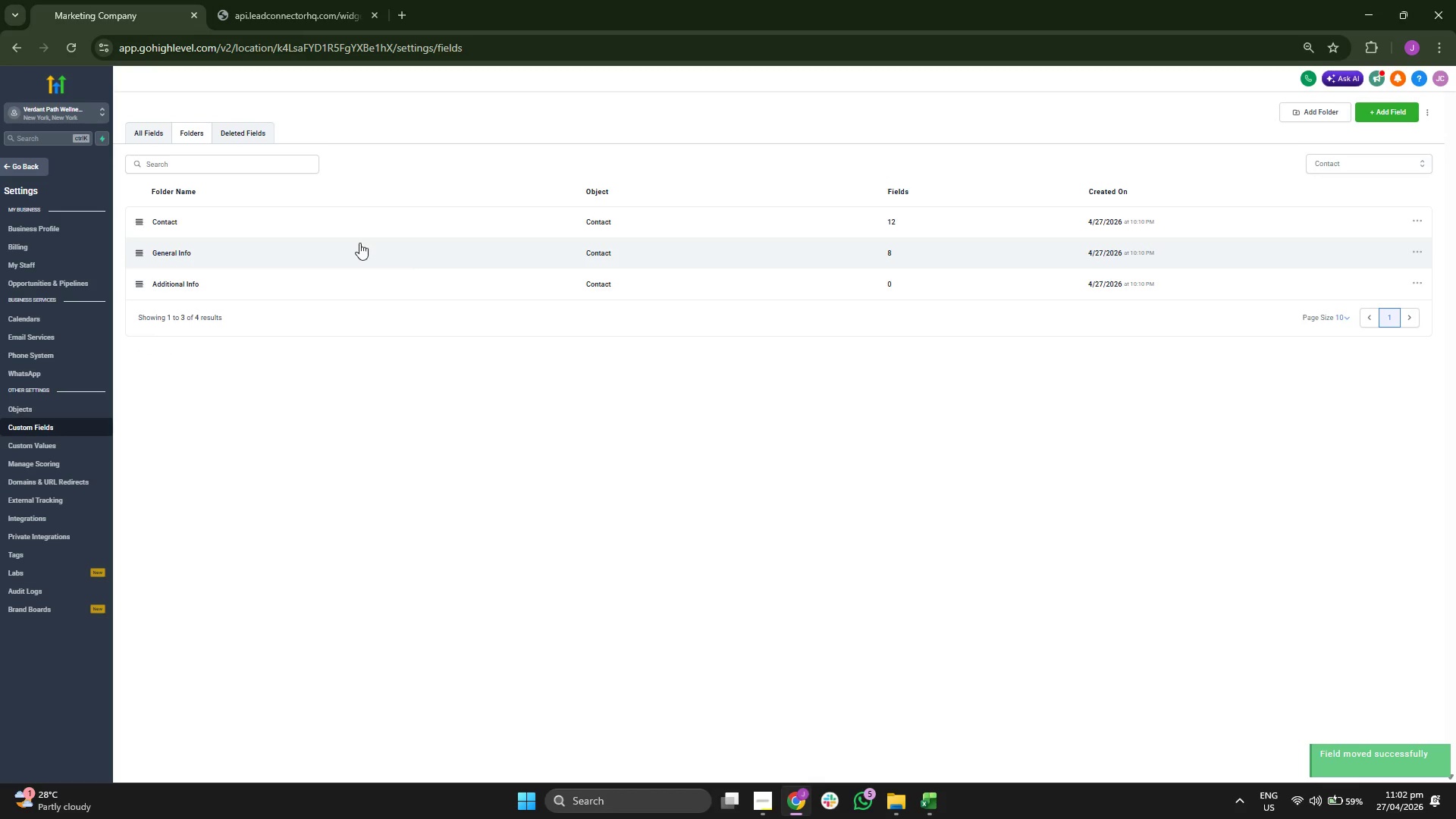 
left_click([284, 218])
 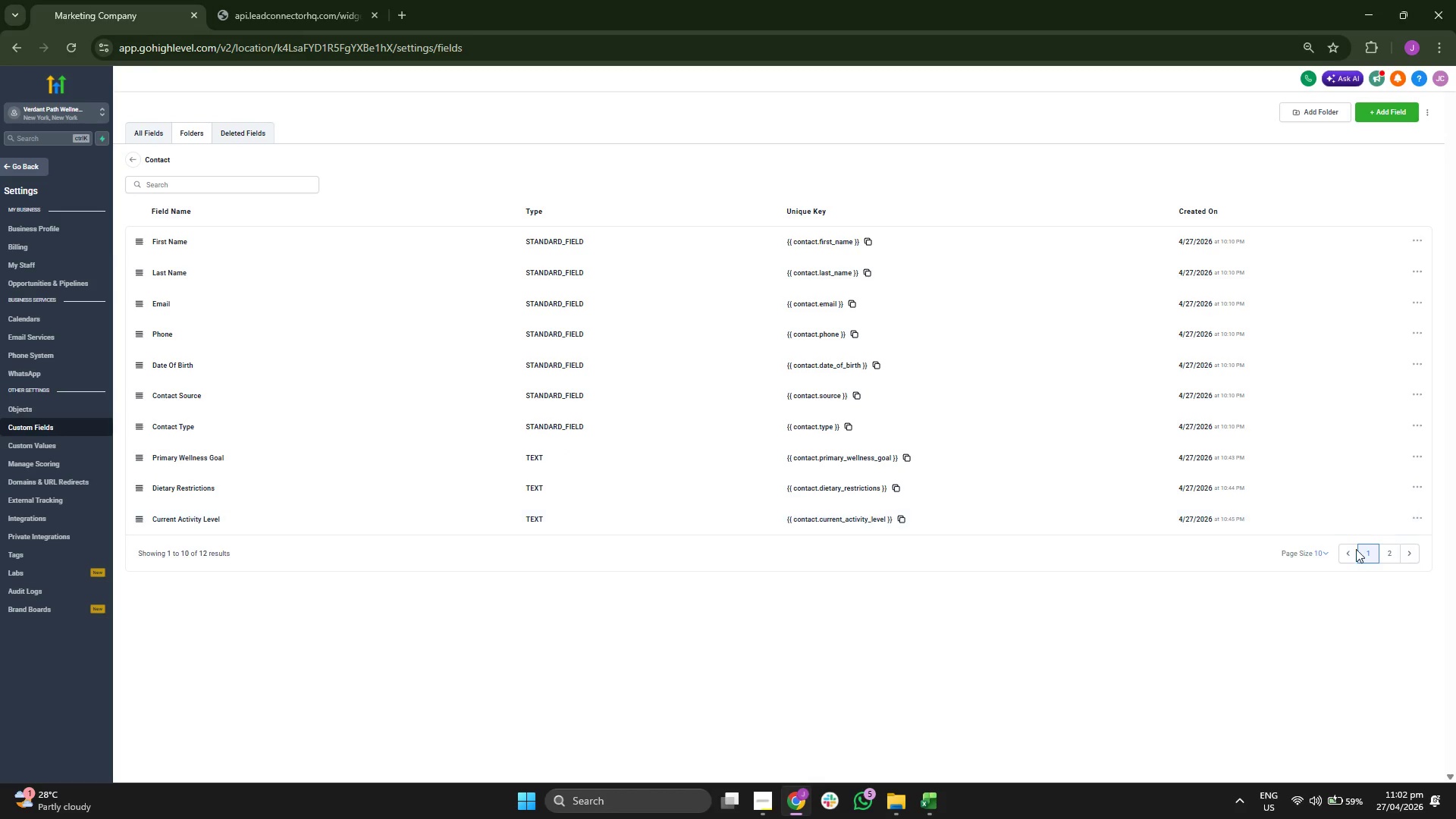 
left_click([1389, 554])
 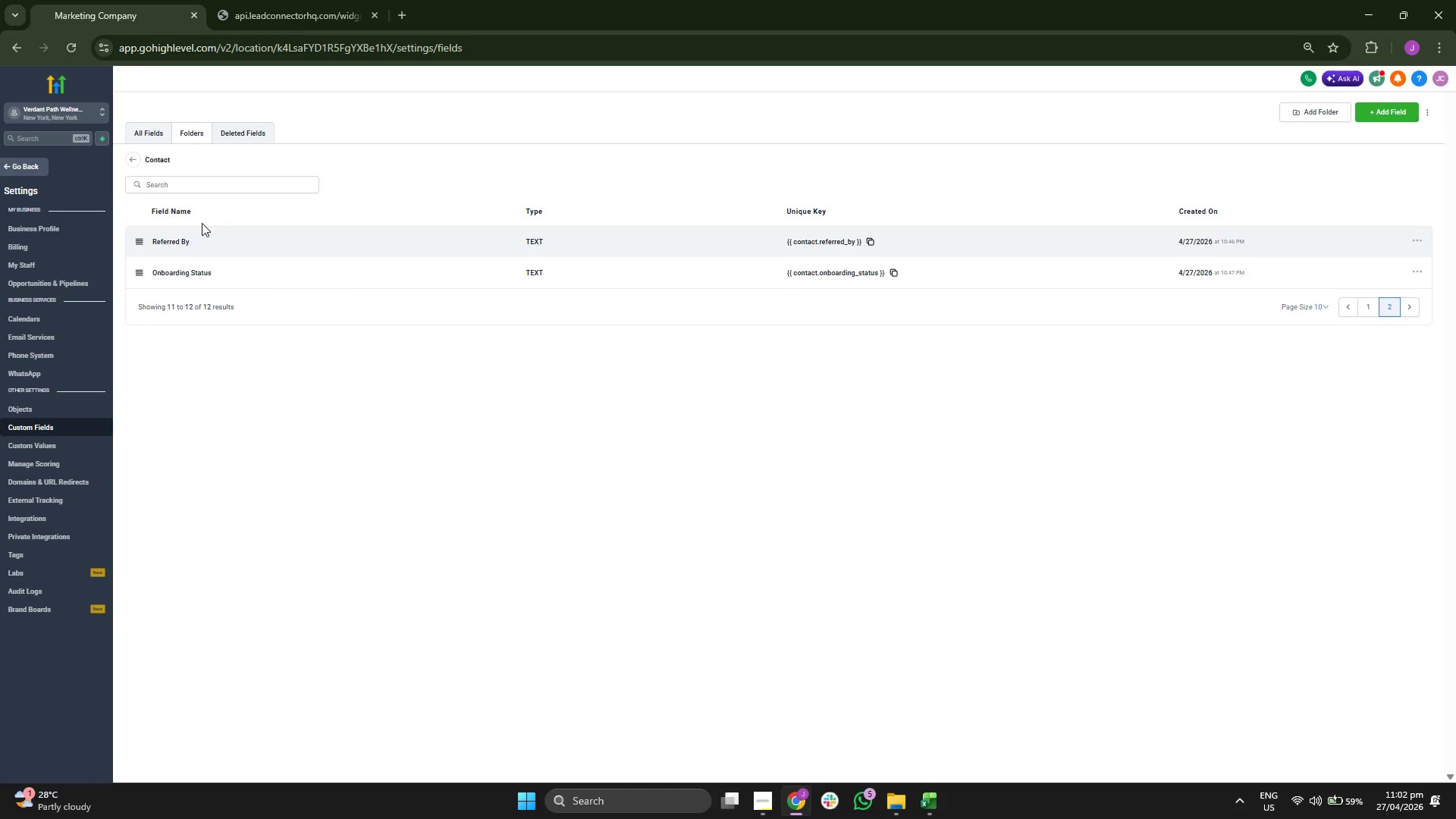 
left_click([38, 171])
 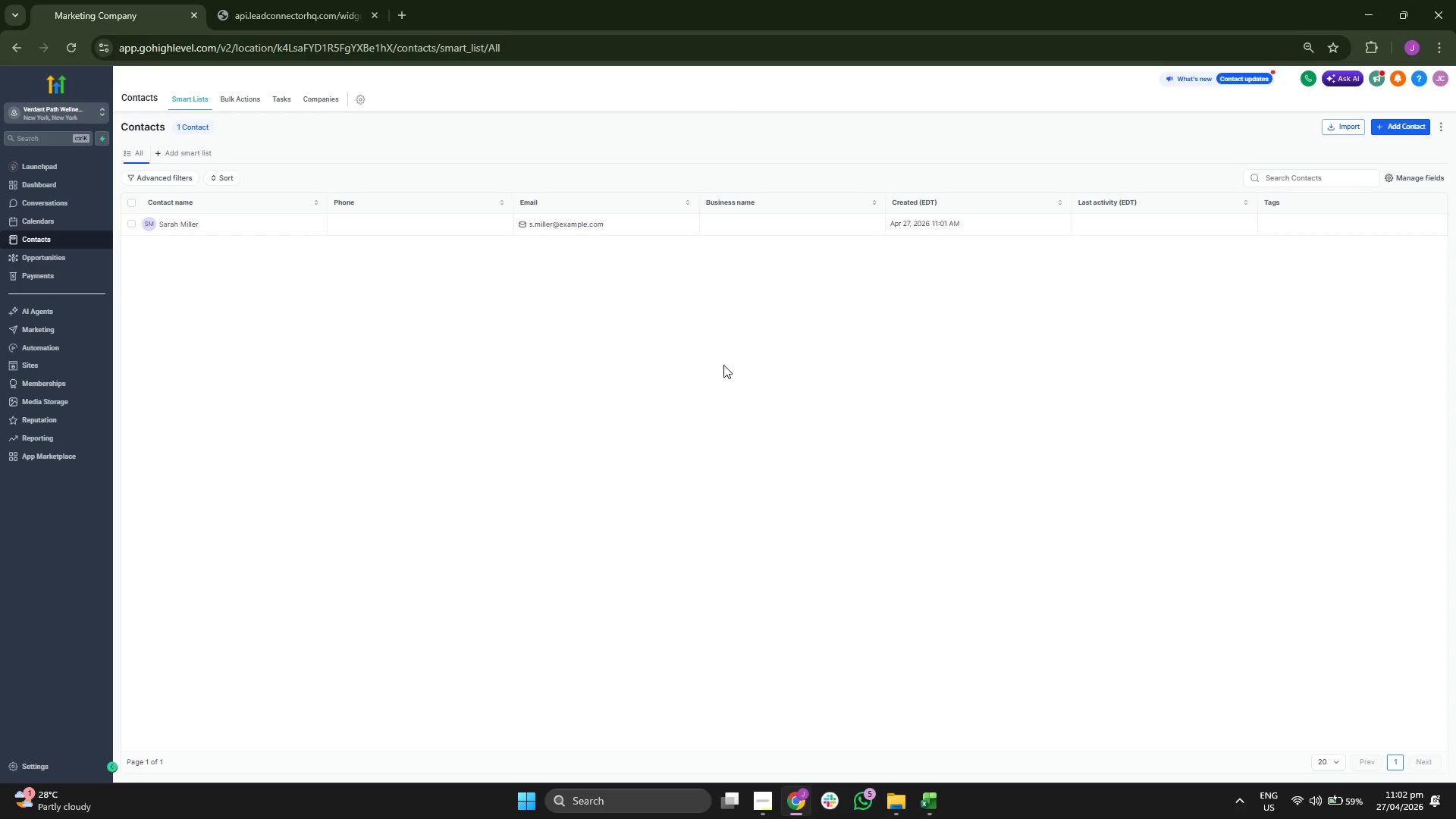 
left_click([176, 220])
 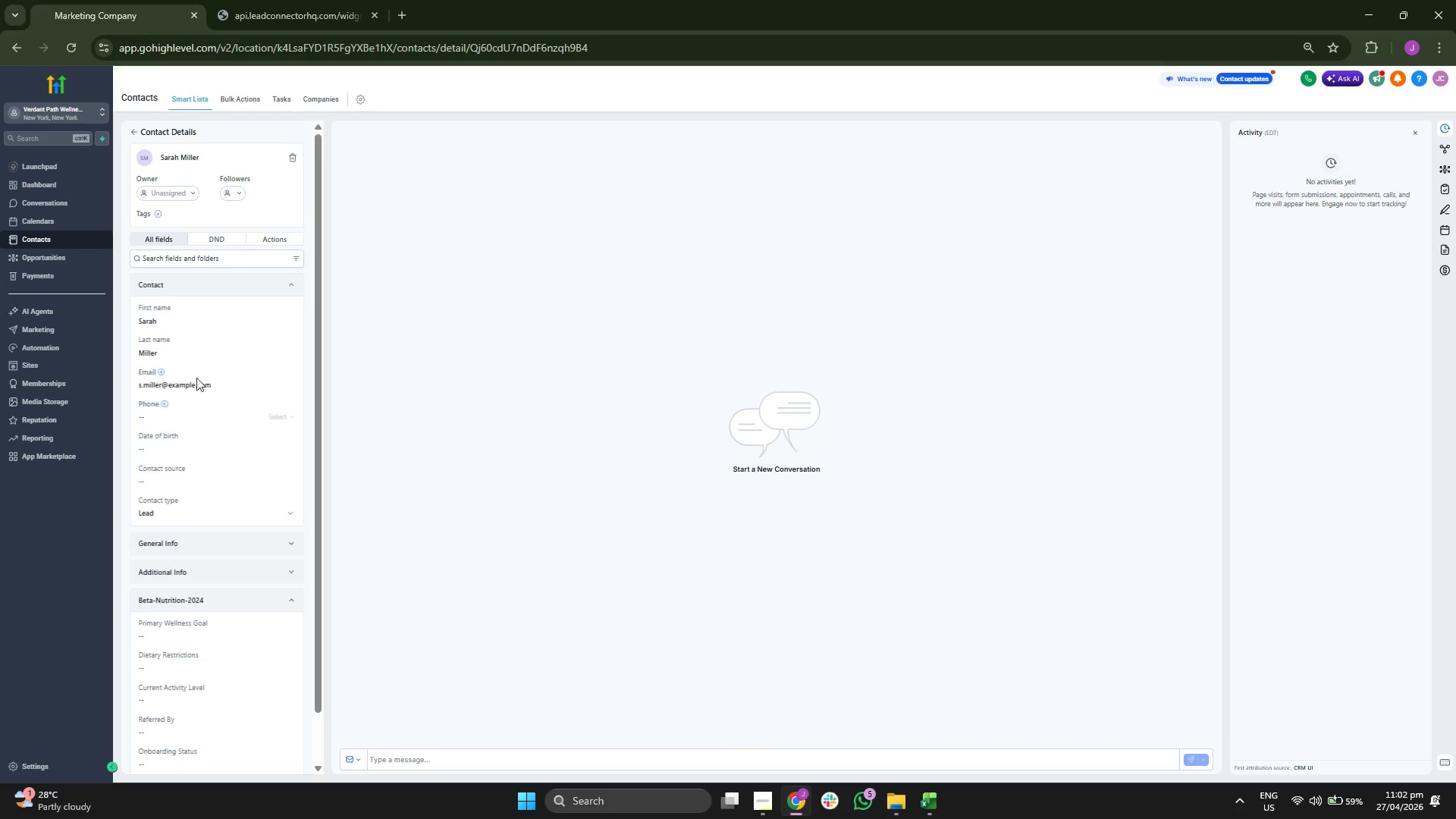 
scroll: coordinate [292, 426], scroll_direction: down, amount: 2.0
 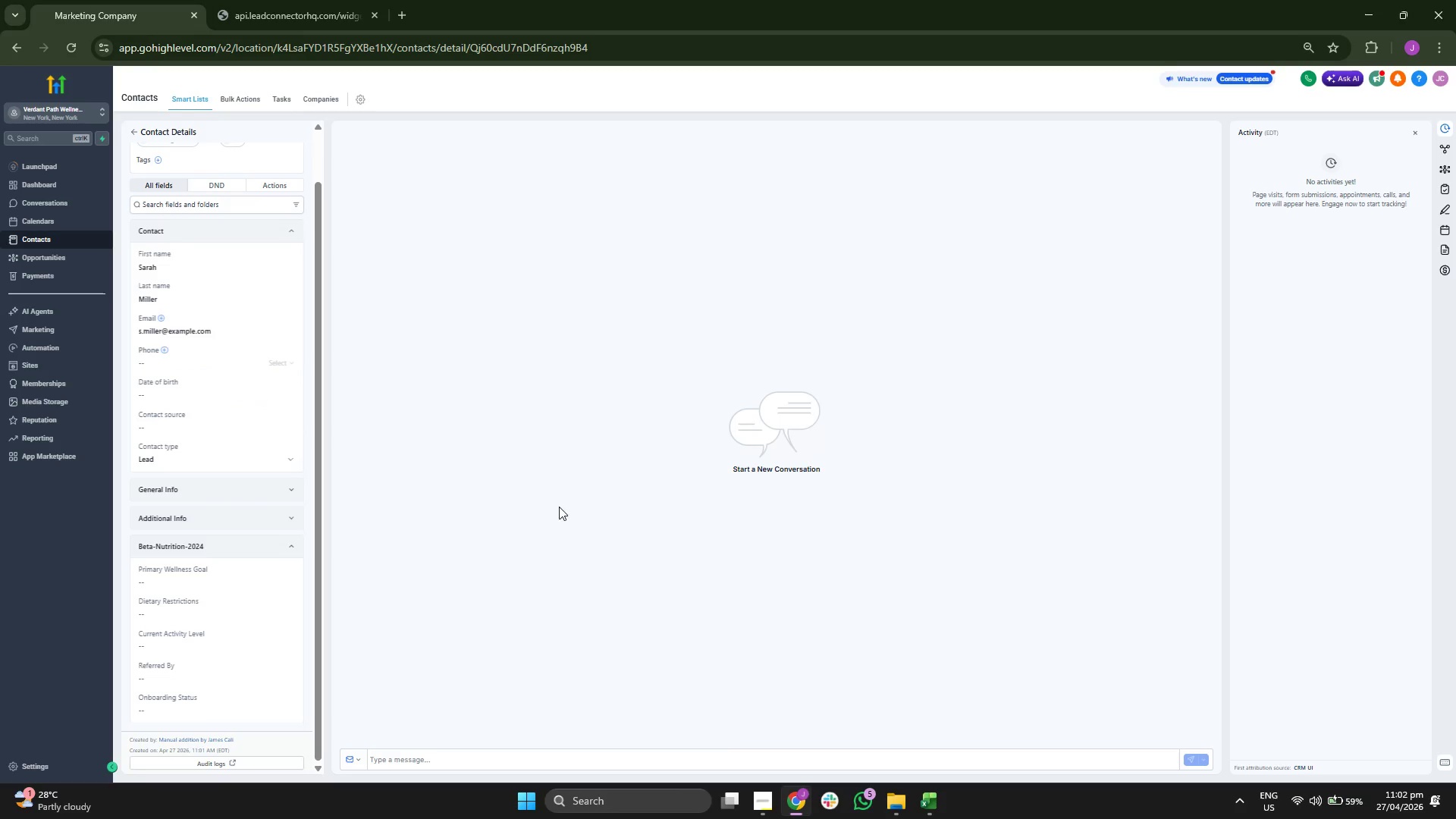 
left_click([931, 799])
 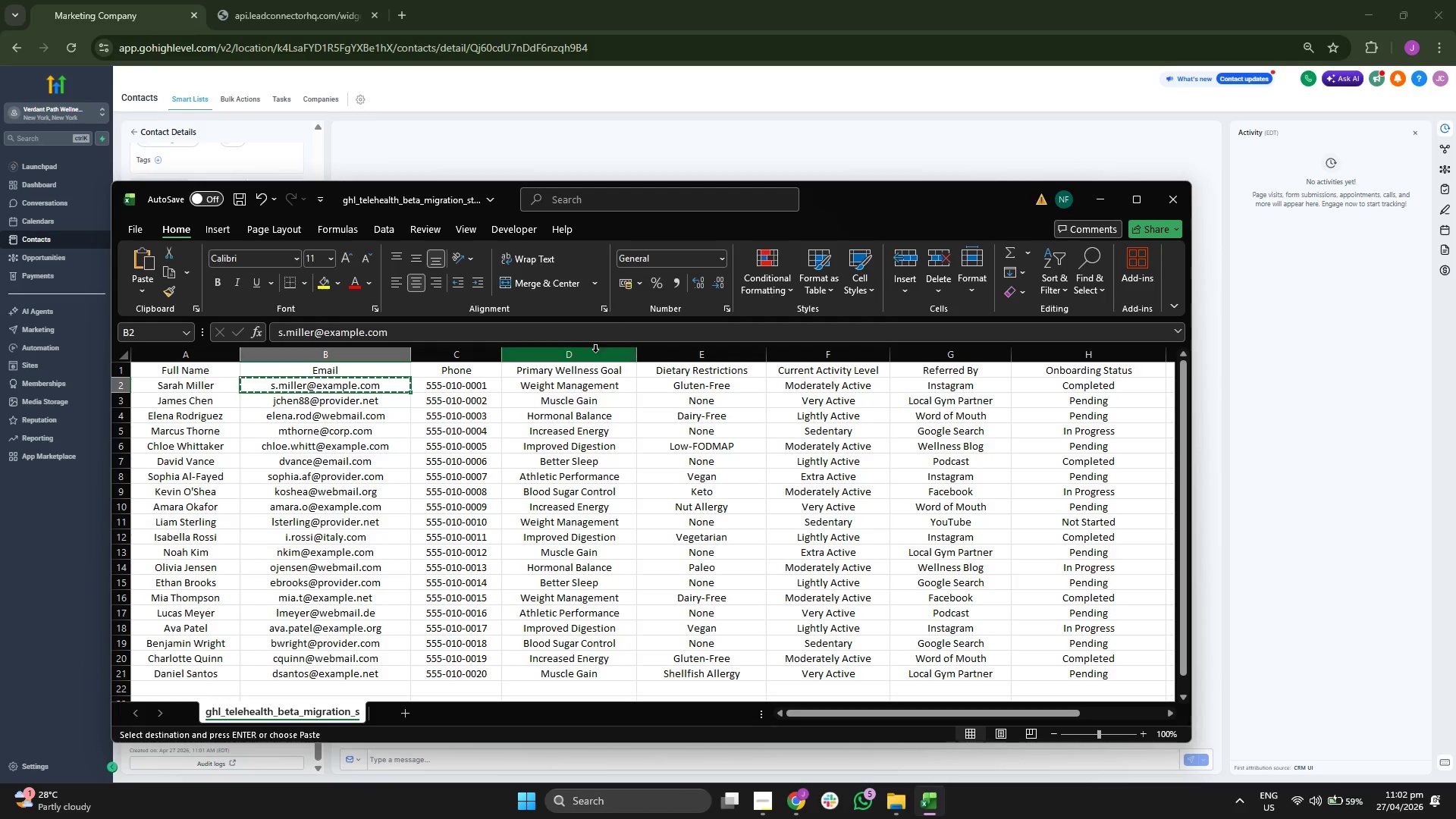 
key(ArrowRight)
 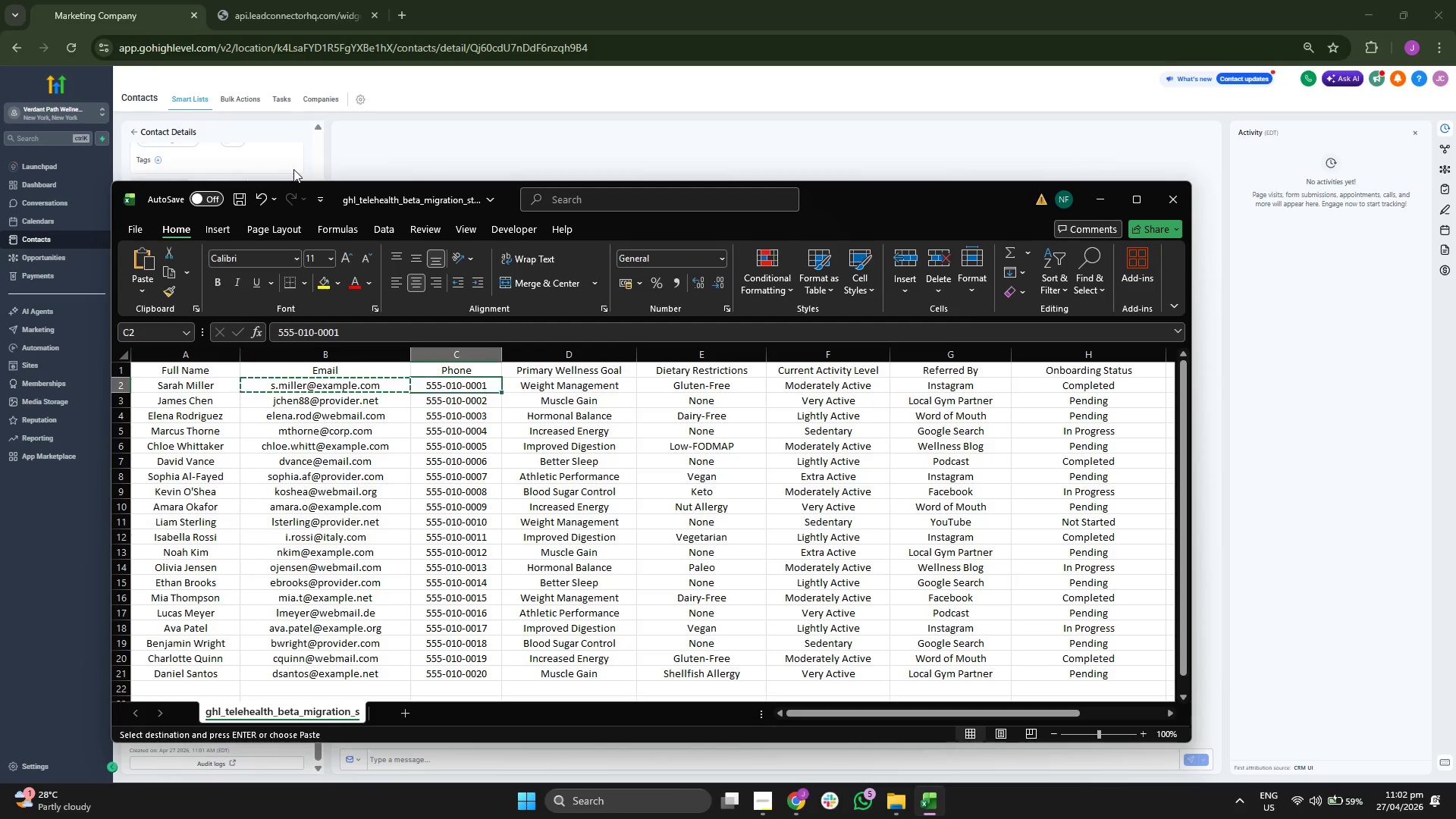 
key(Control+ControlLeft)
 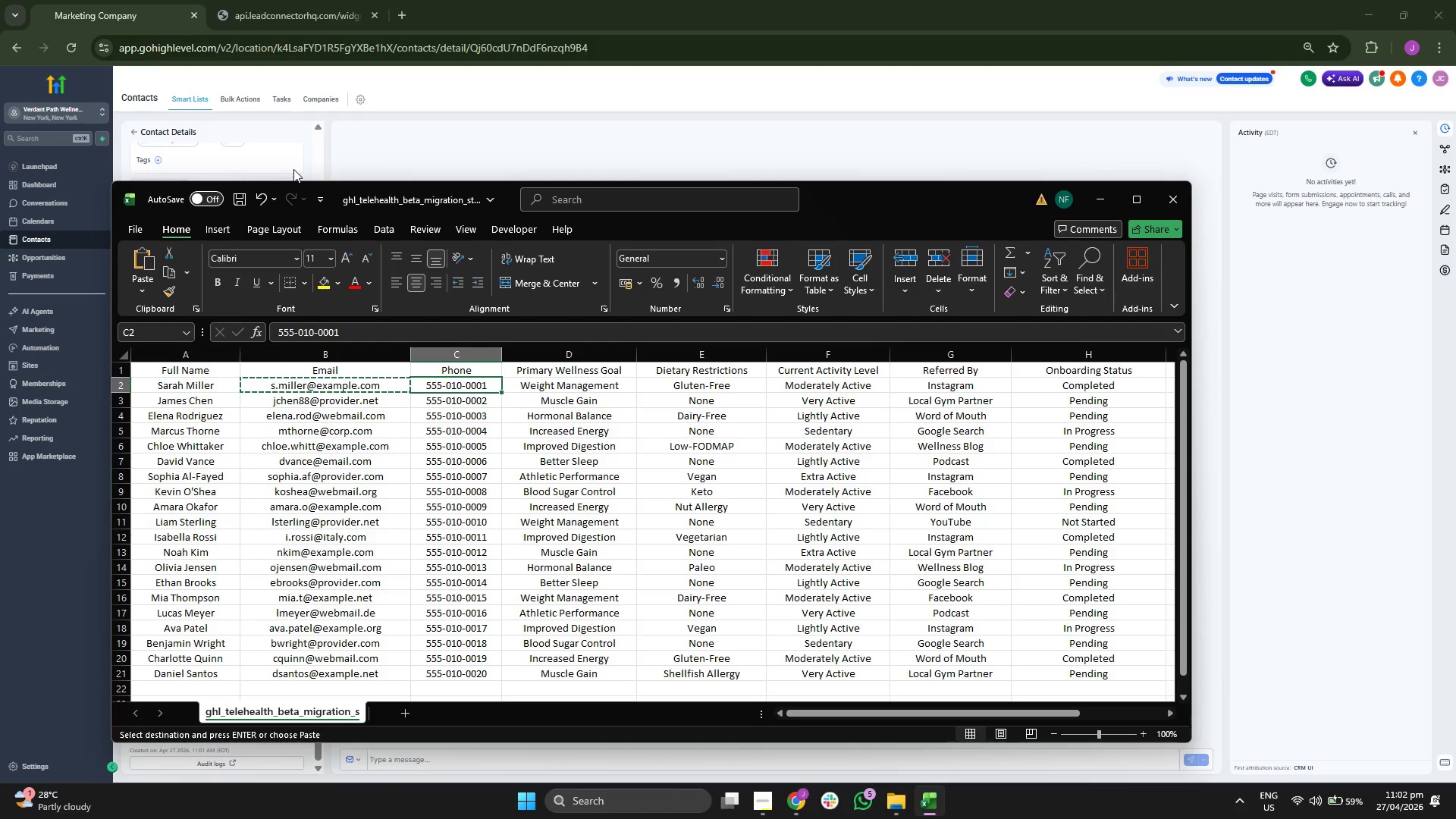 
key(Control+C)
 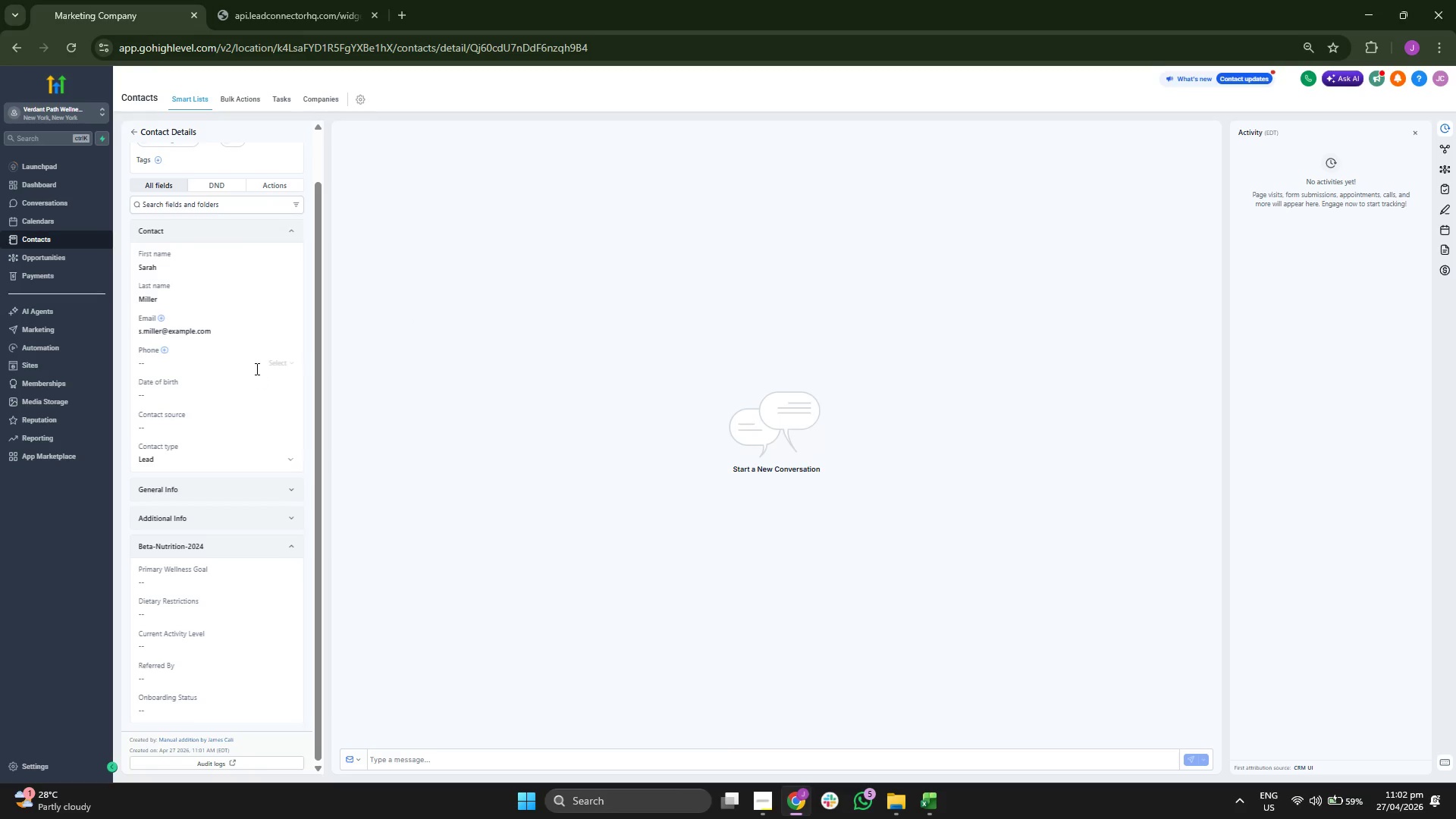 
left_click([206, 361])
 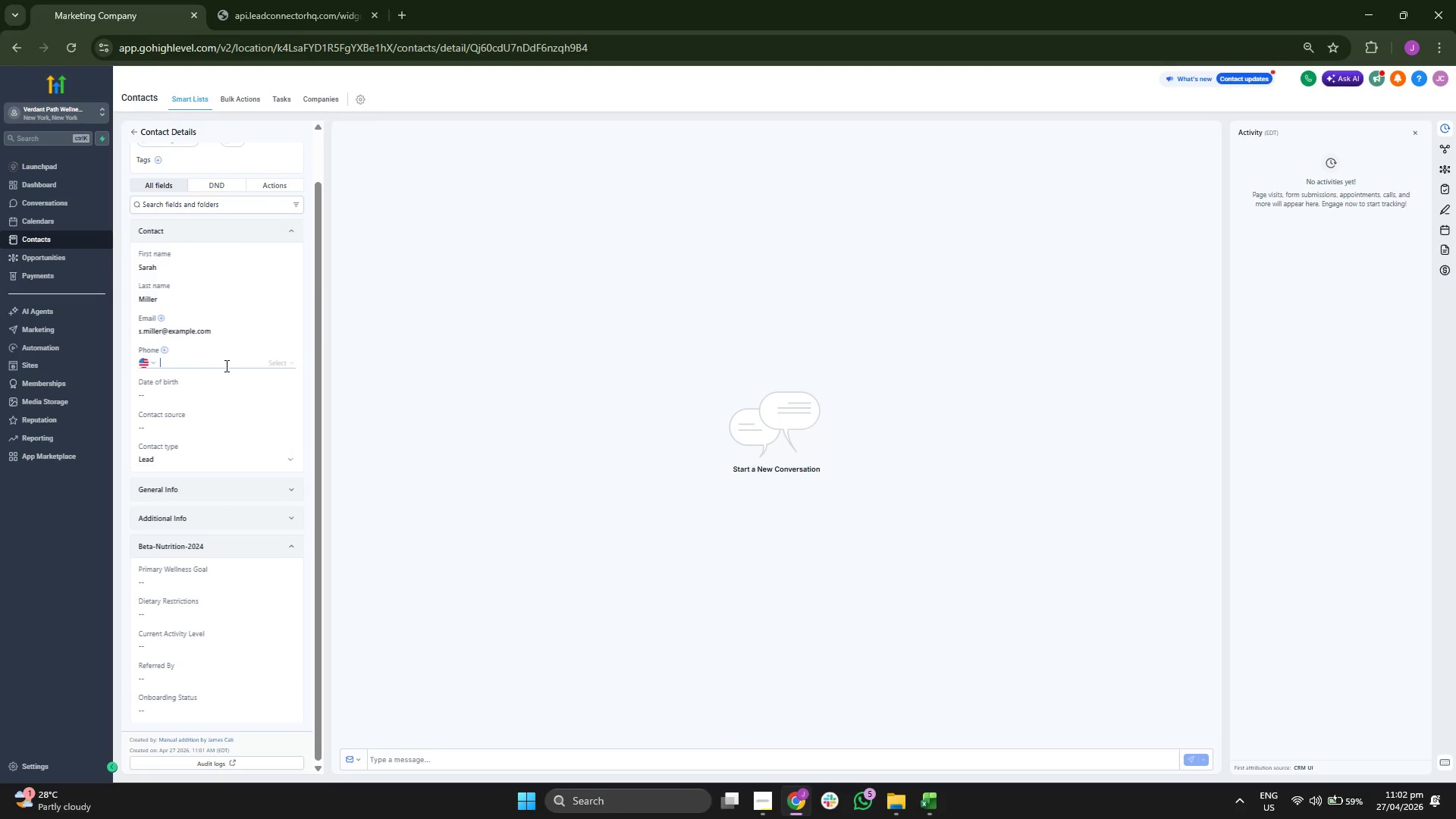 
key(Control+ControlLeft)
 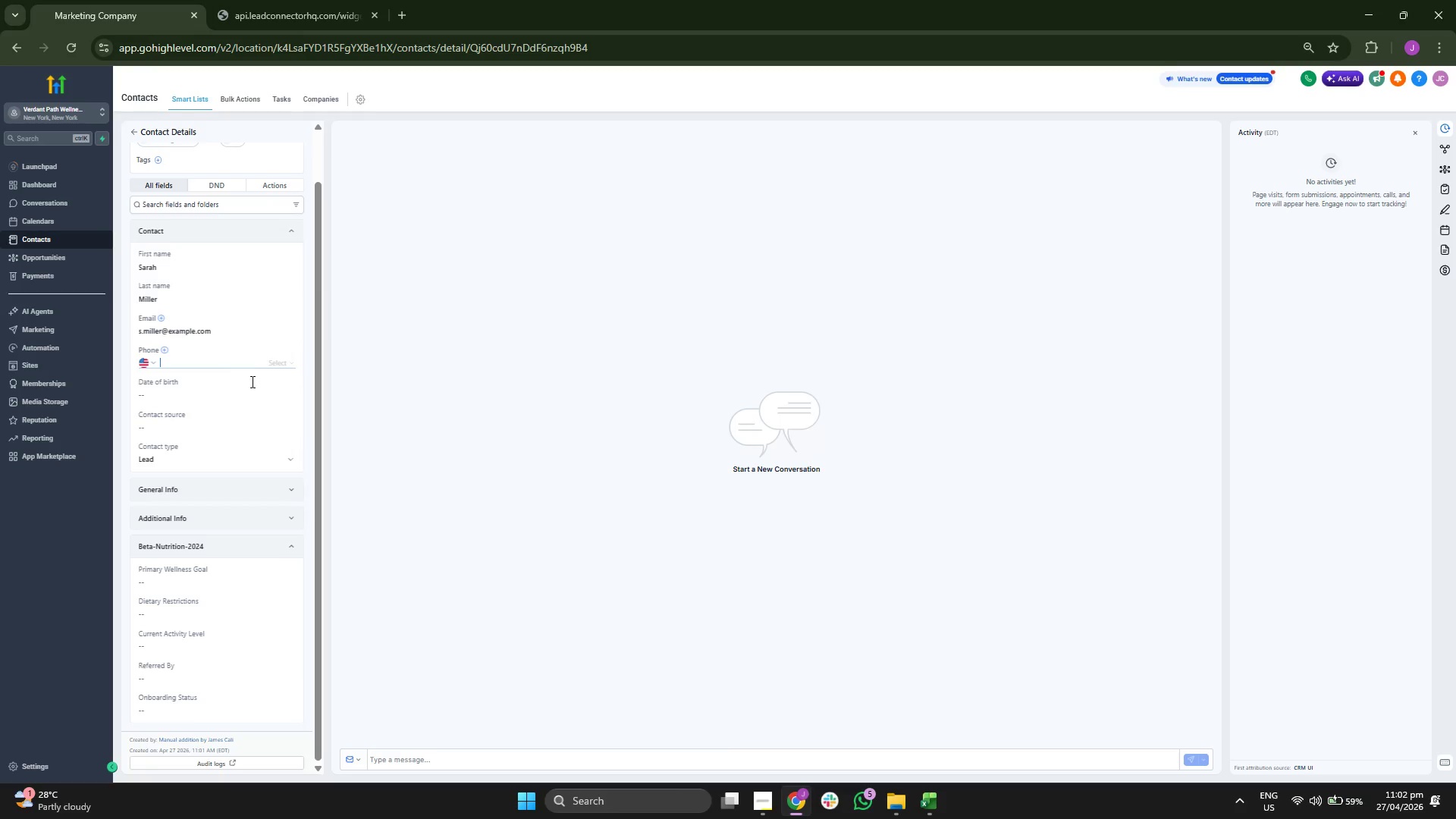 
key(Control+V)
 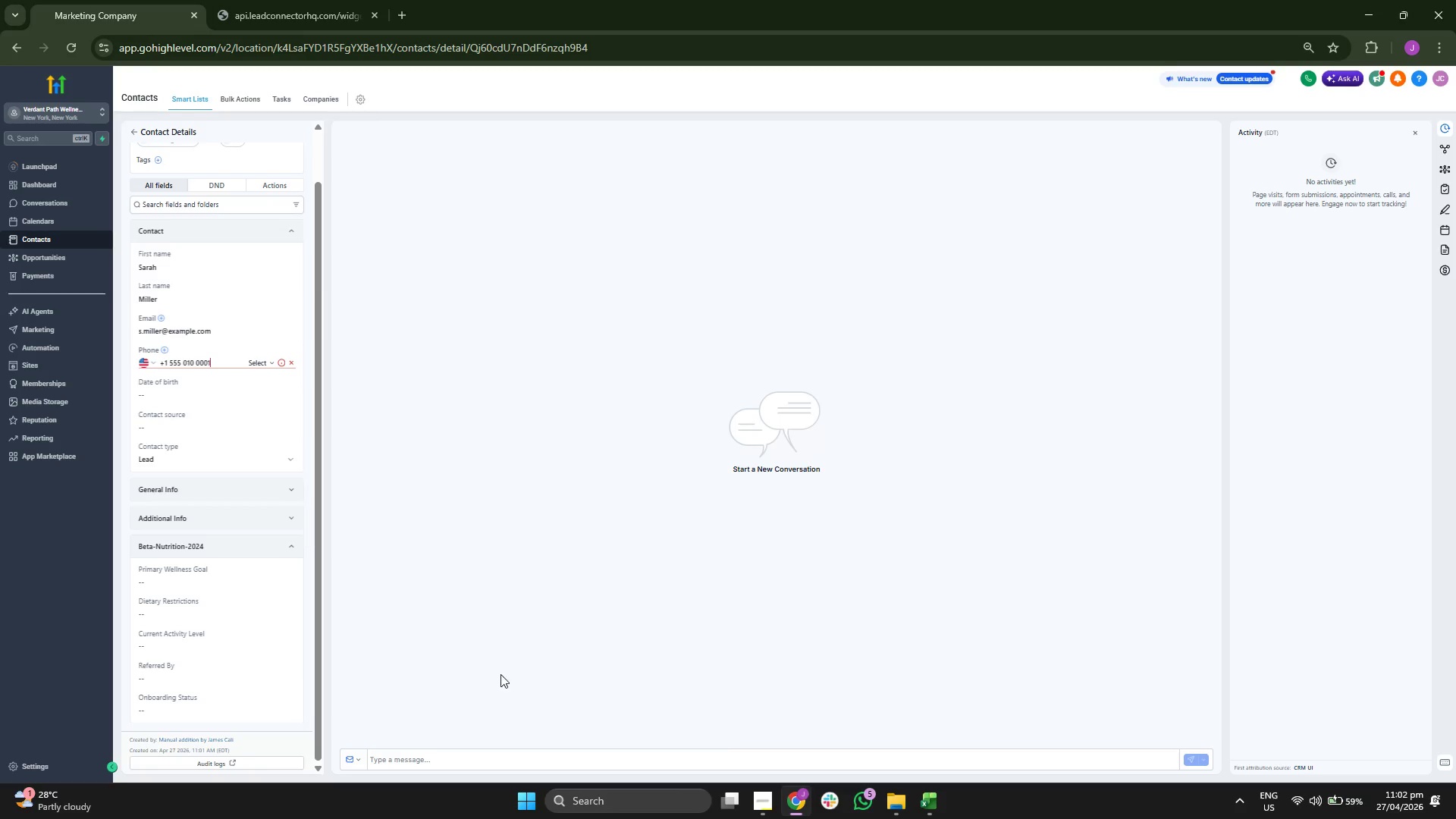 
scroll: coordinate [277, 579], scroll_direction: none, amount: 0.0
 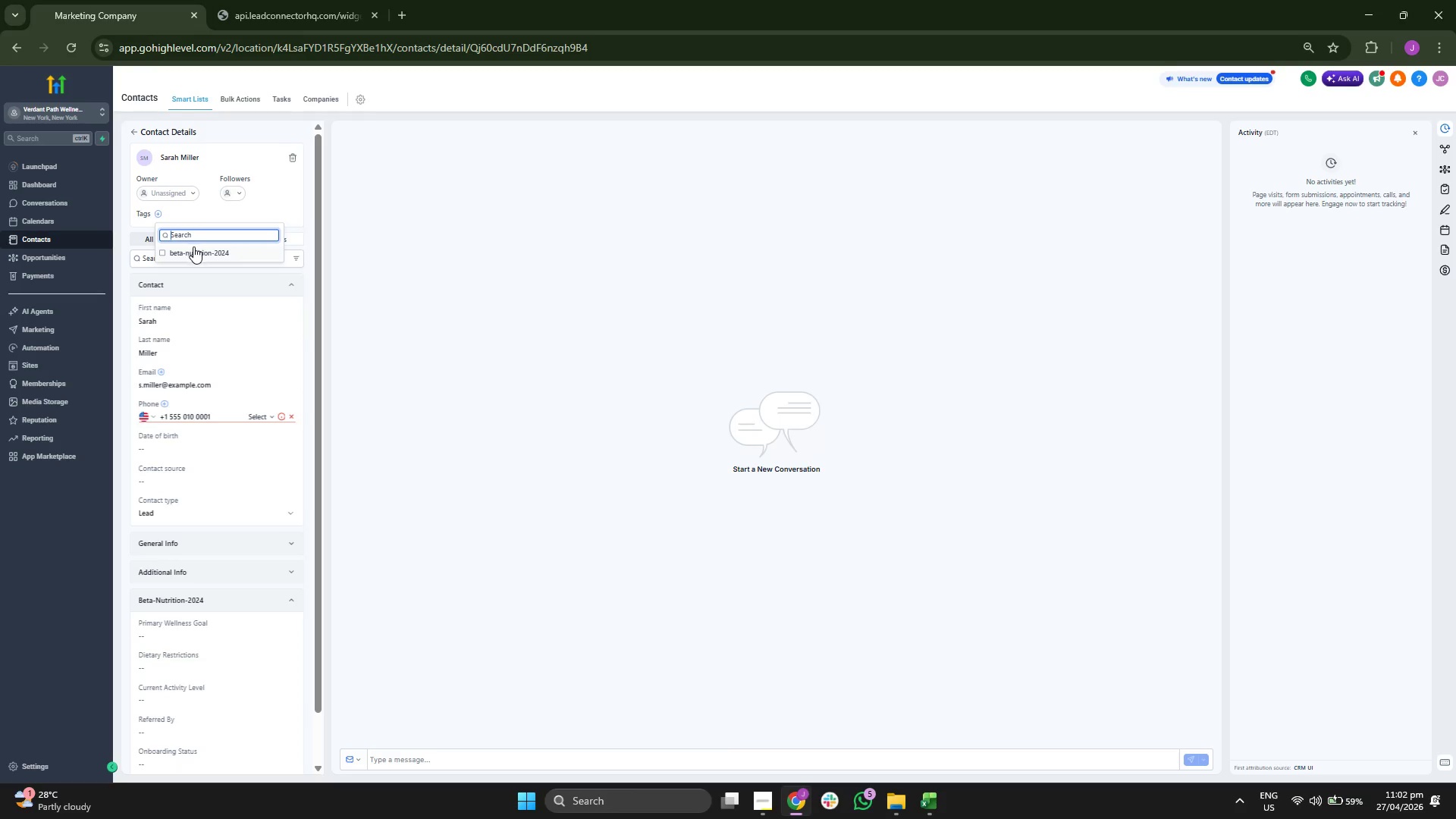 
double_click([272, 218])
 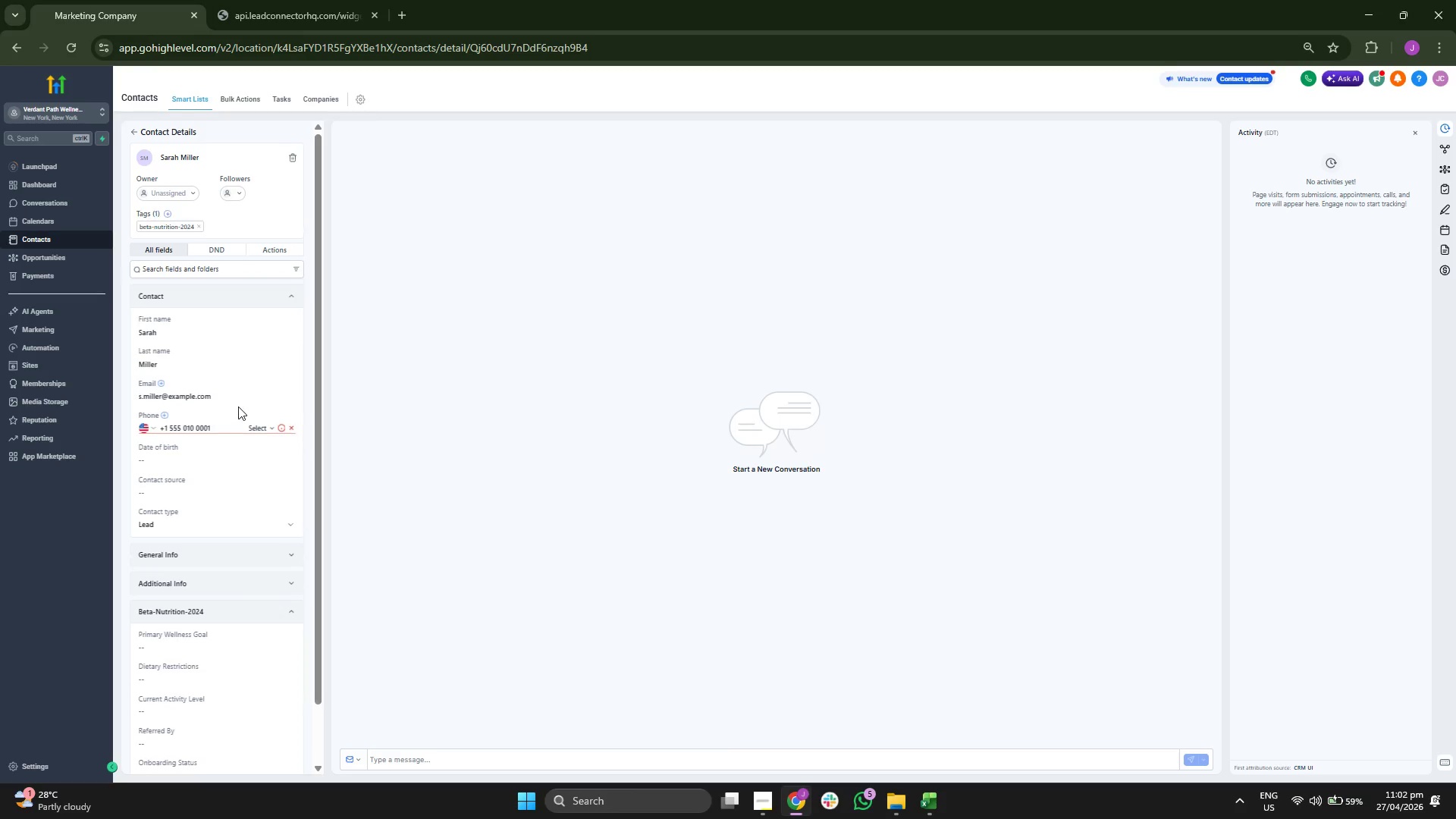 
scroll: coordinate [244, 414], scroll_direction: down, amount: 2.0
 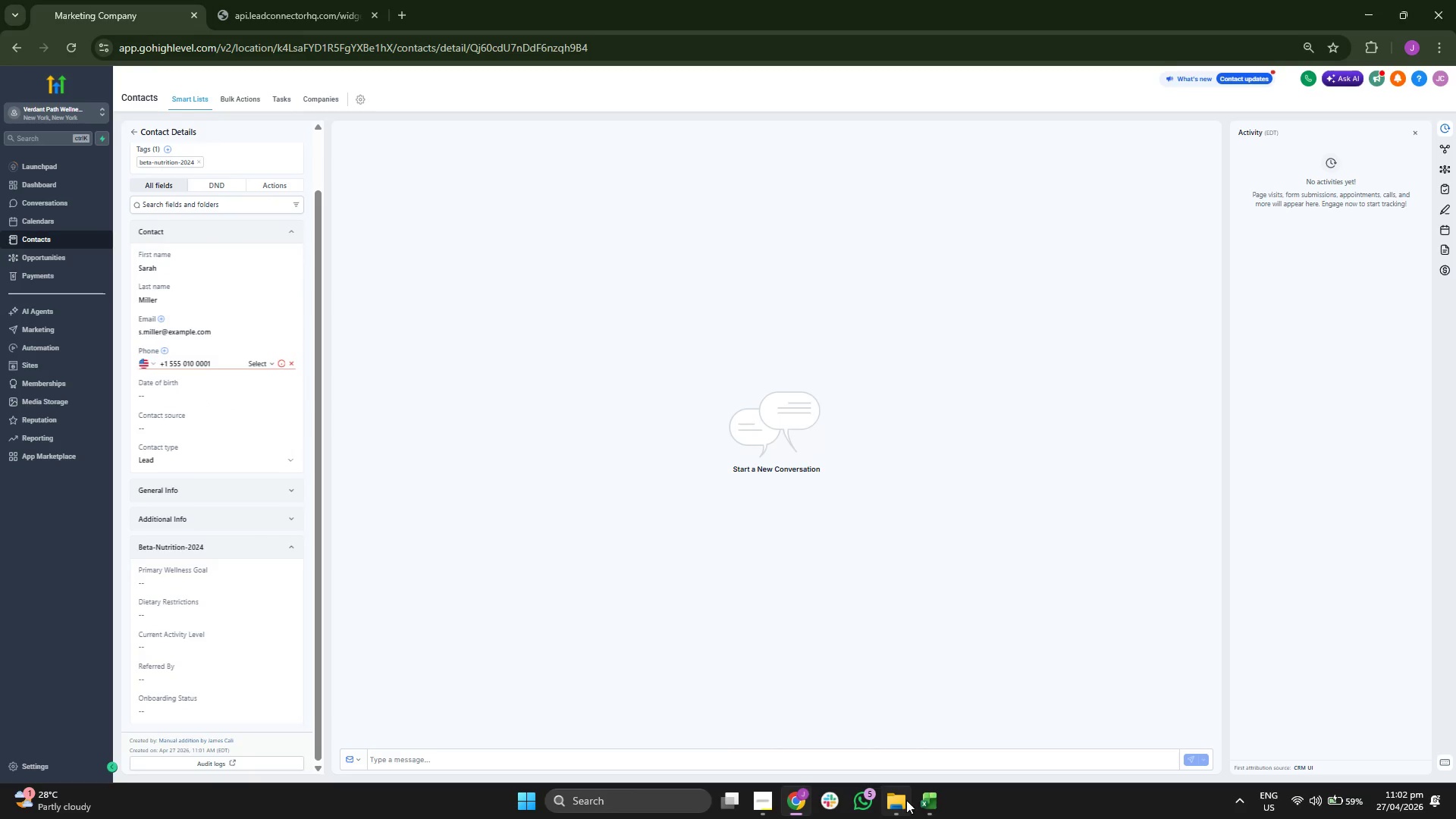 
left_click([933, 802])
 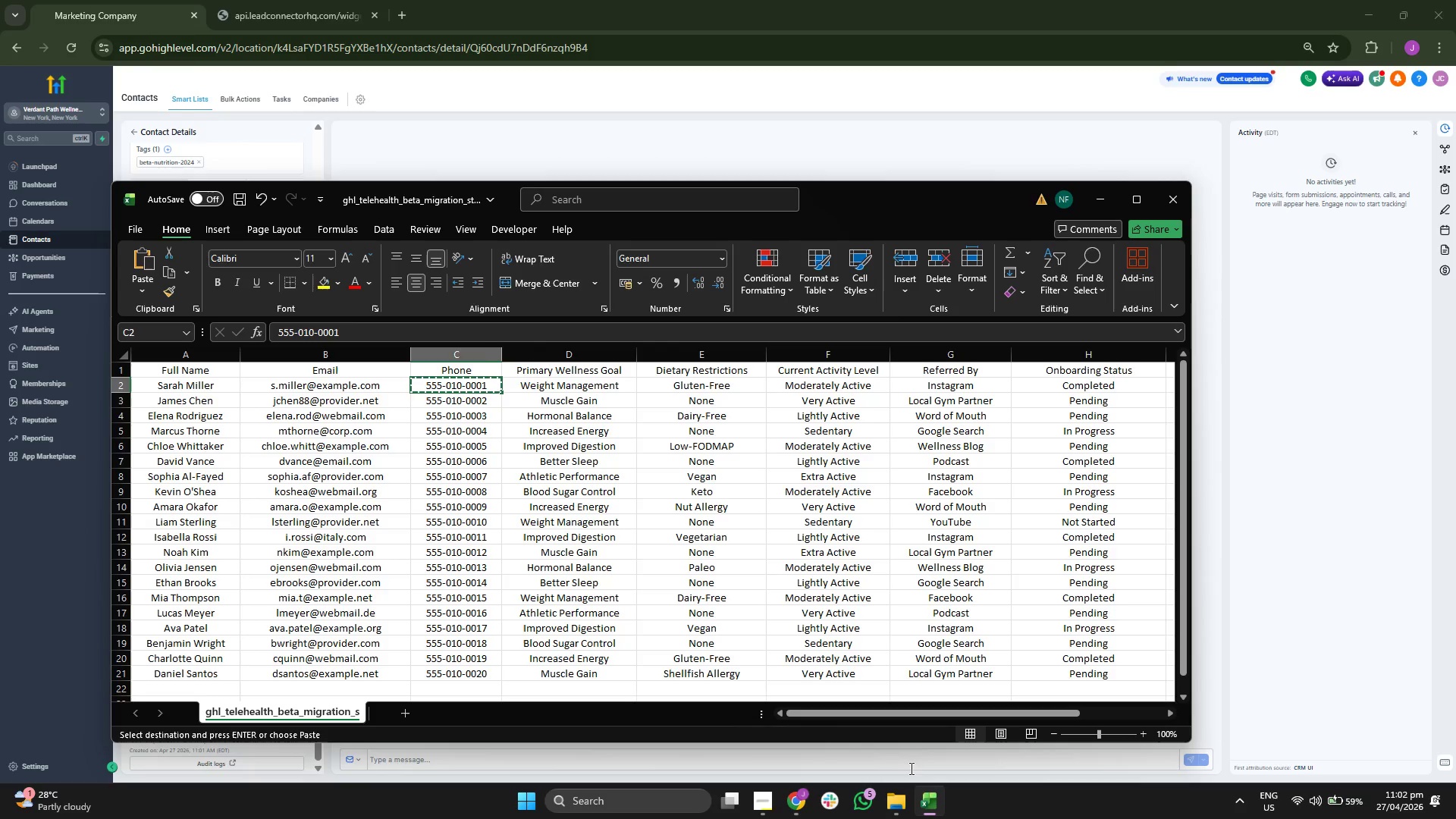 
key(ArrowRight)
 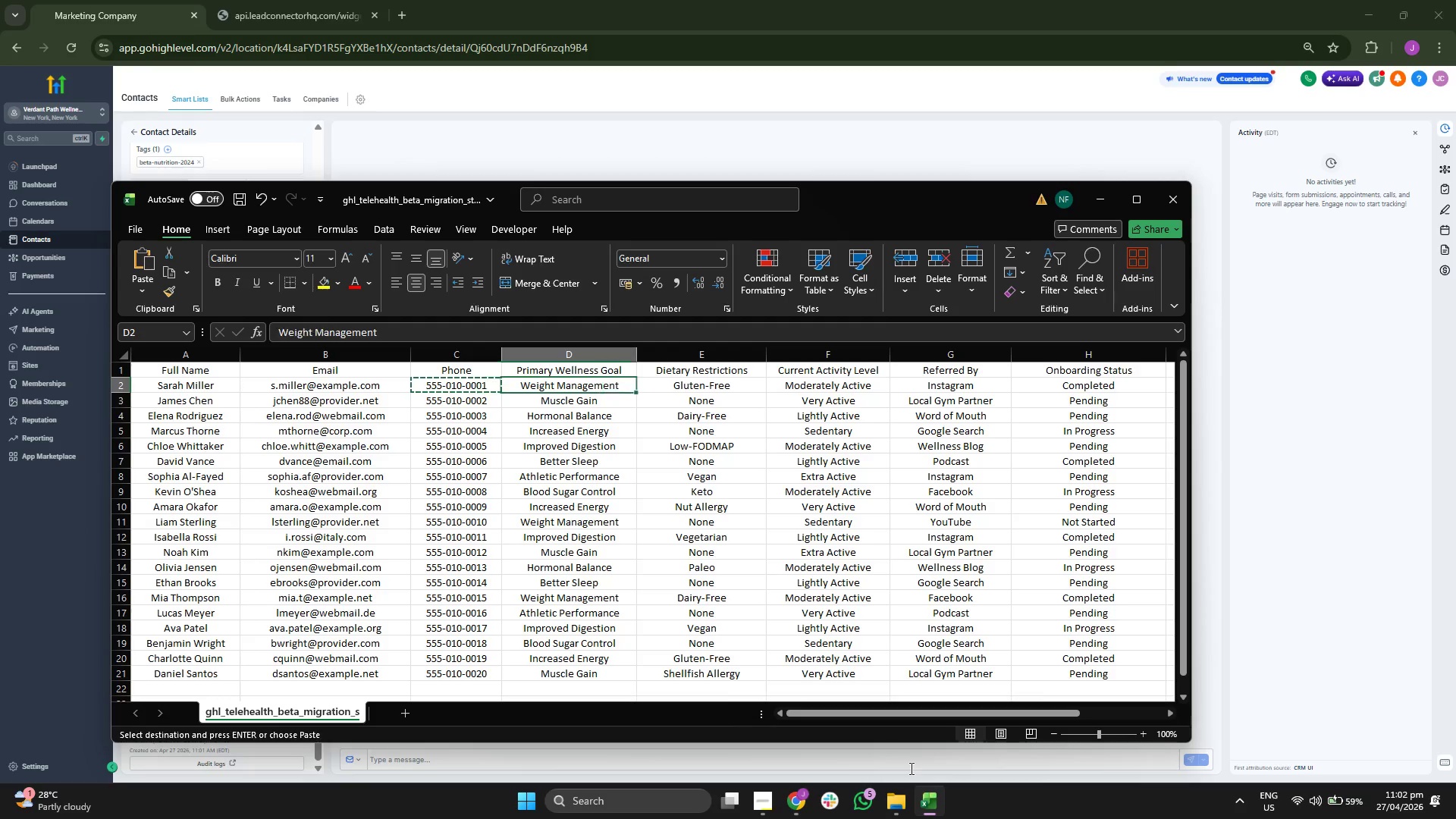 
key(ArrowRight)
 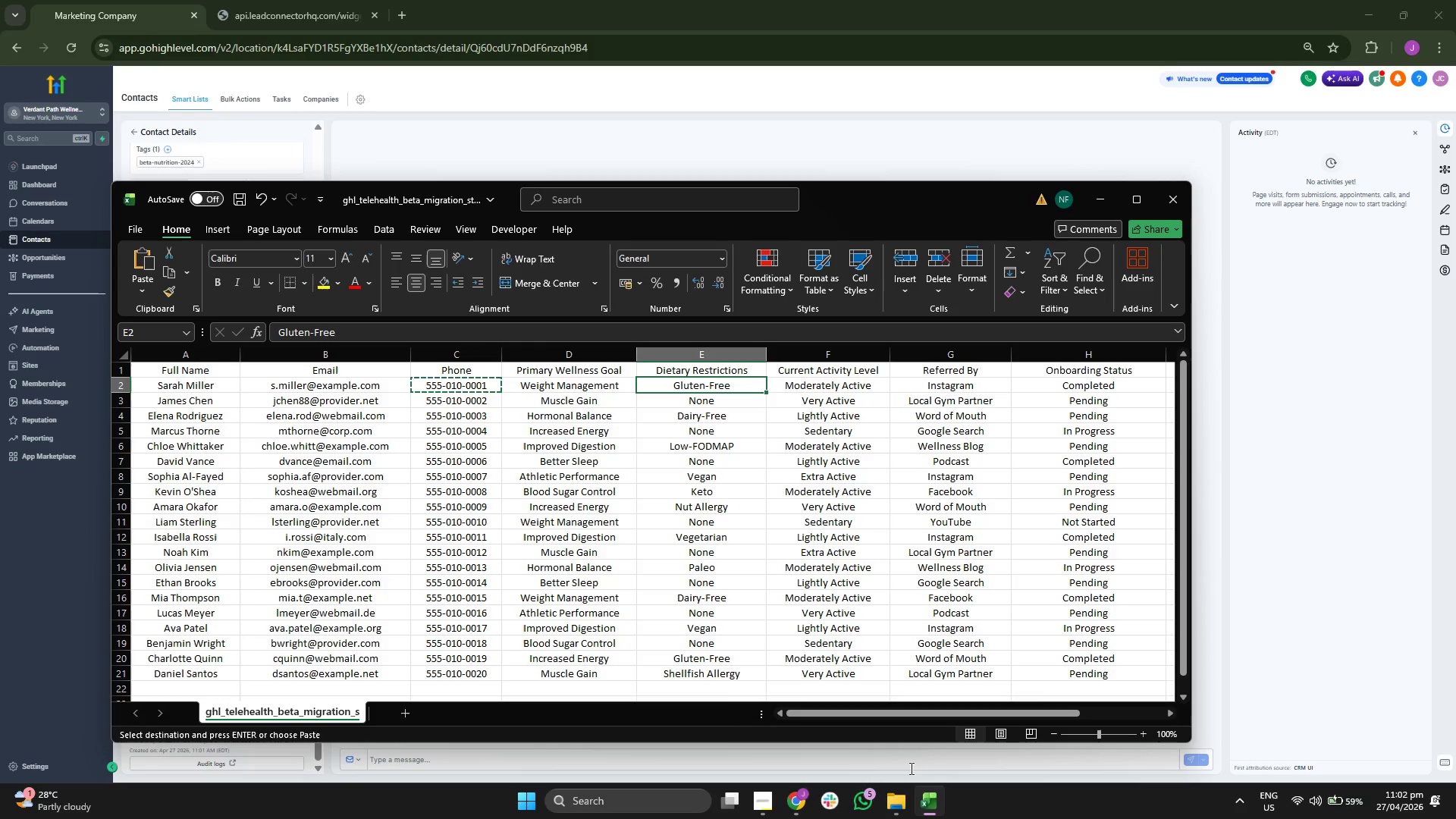 
key(ArrowLeft)
 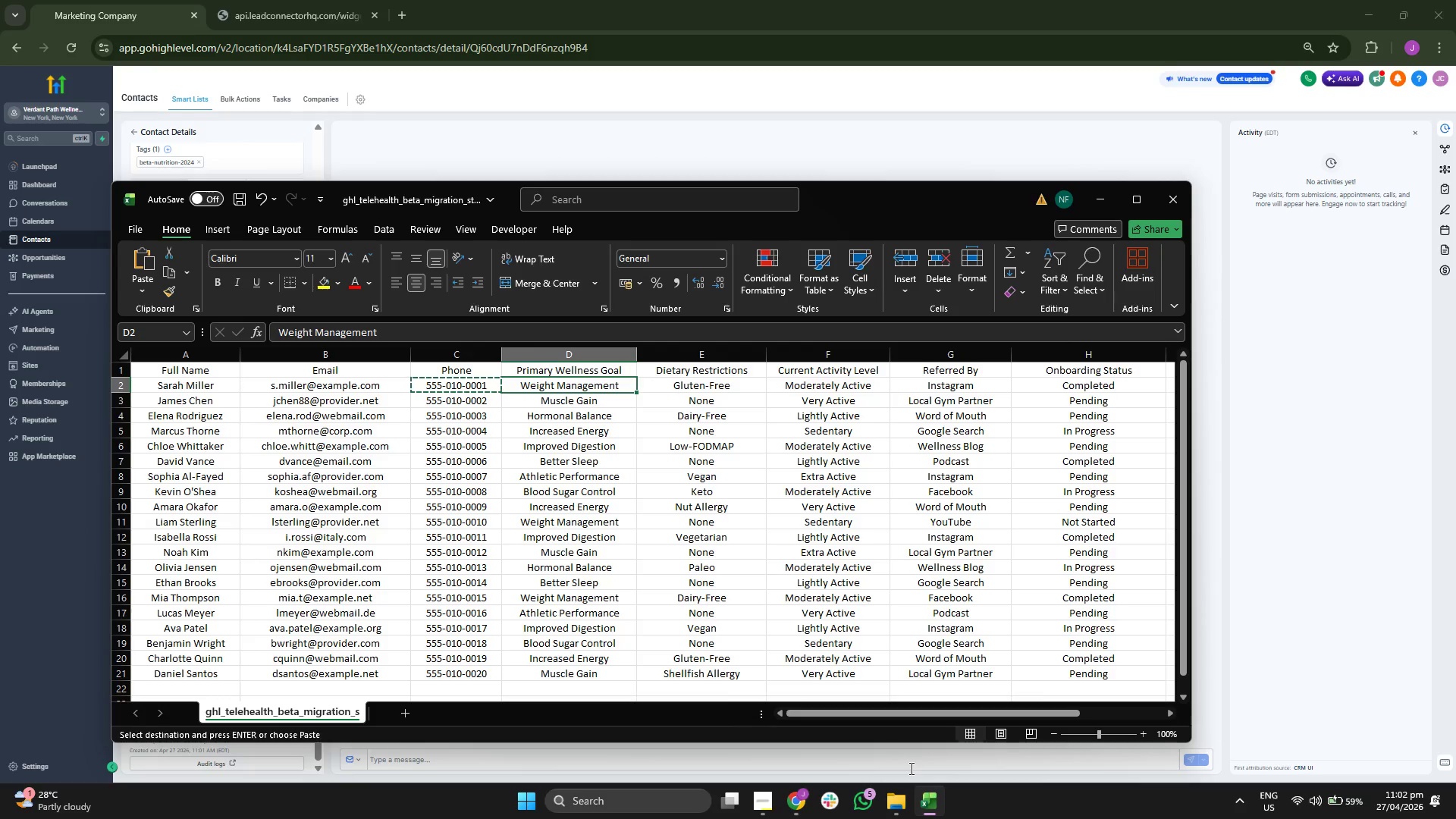 
key(Control+ControlLeft)
 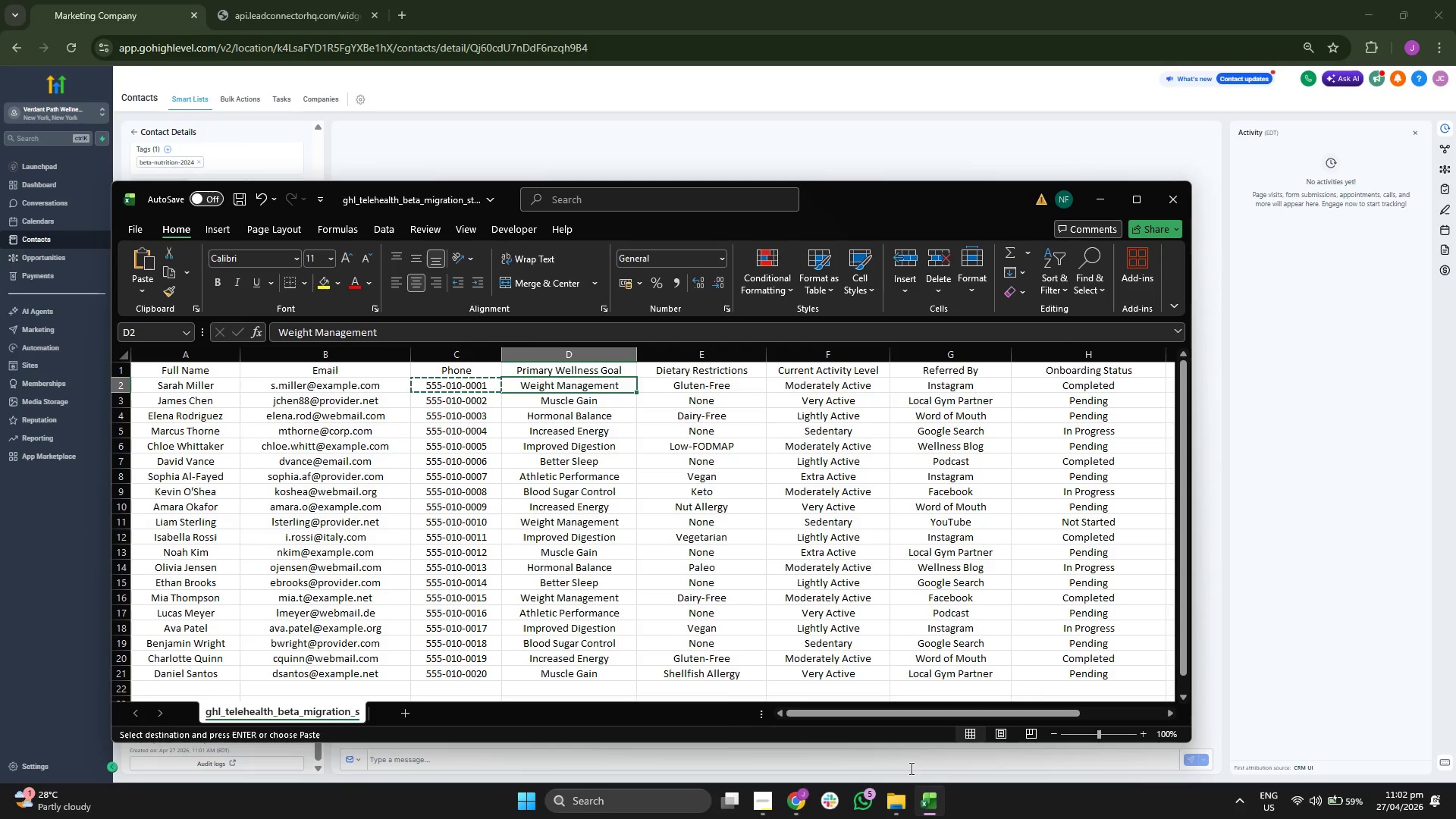 
key(Control+C)
 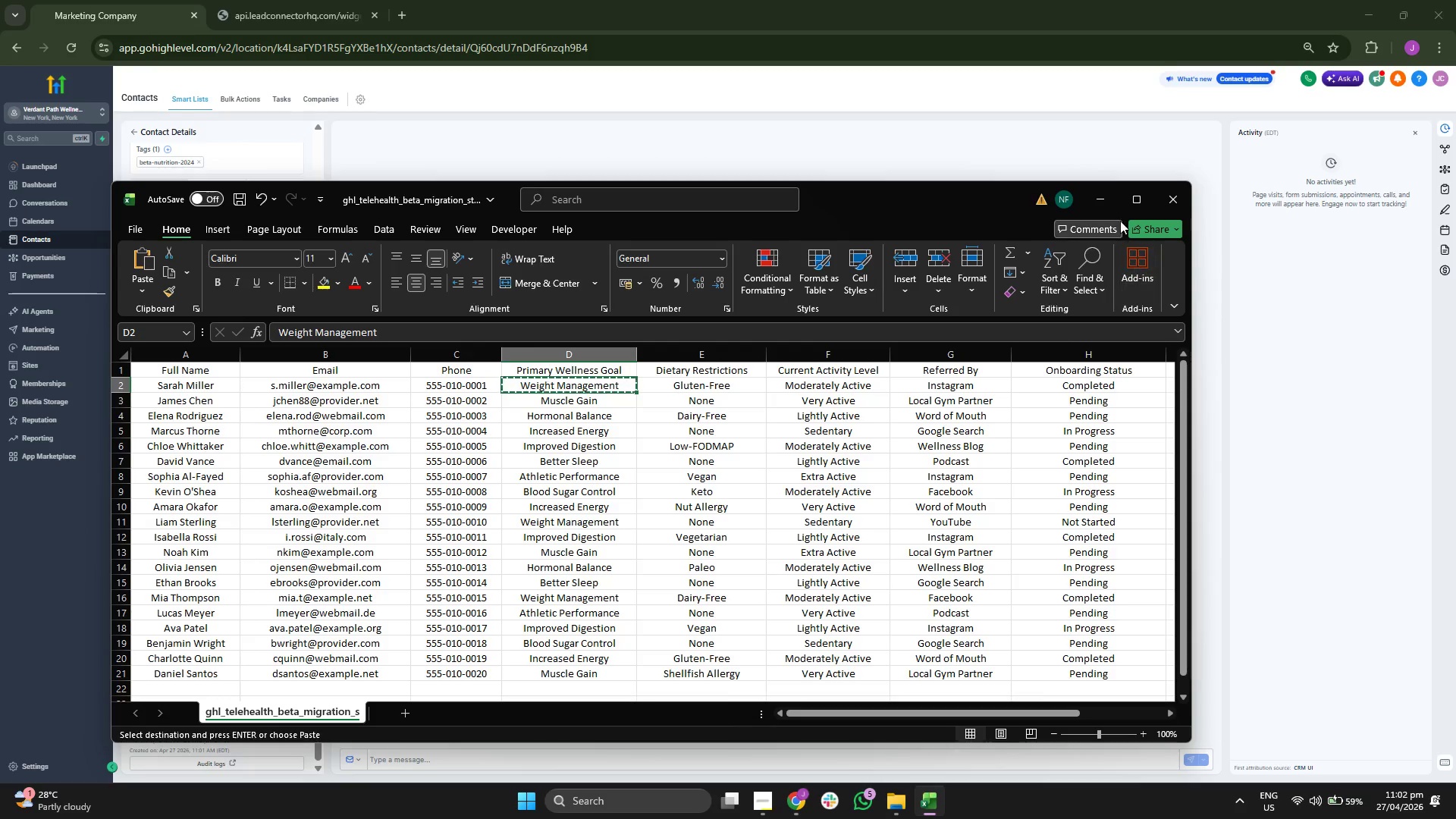 
left_click([1109, 209])
 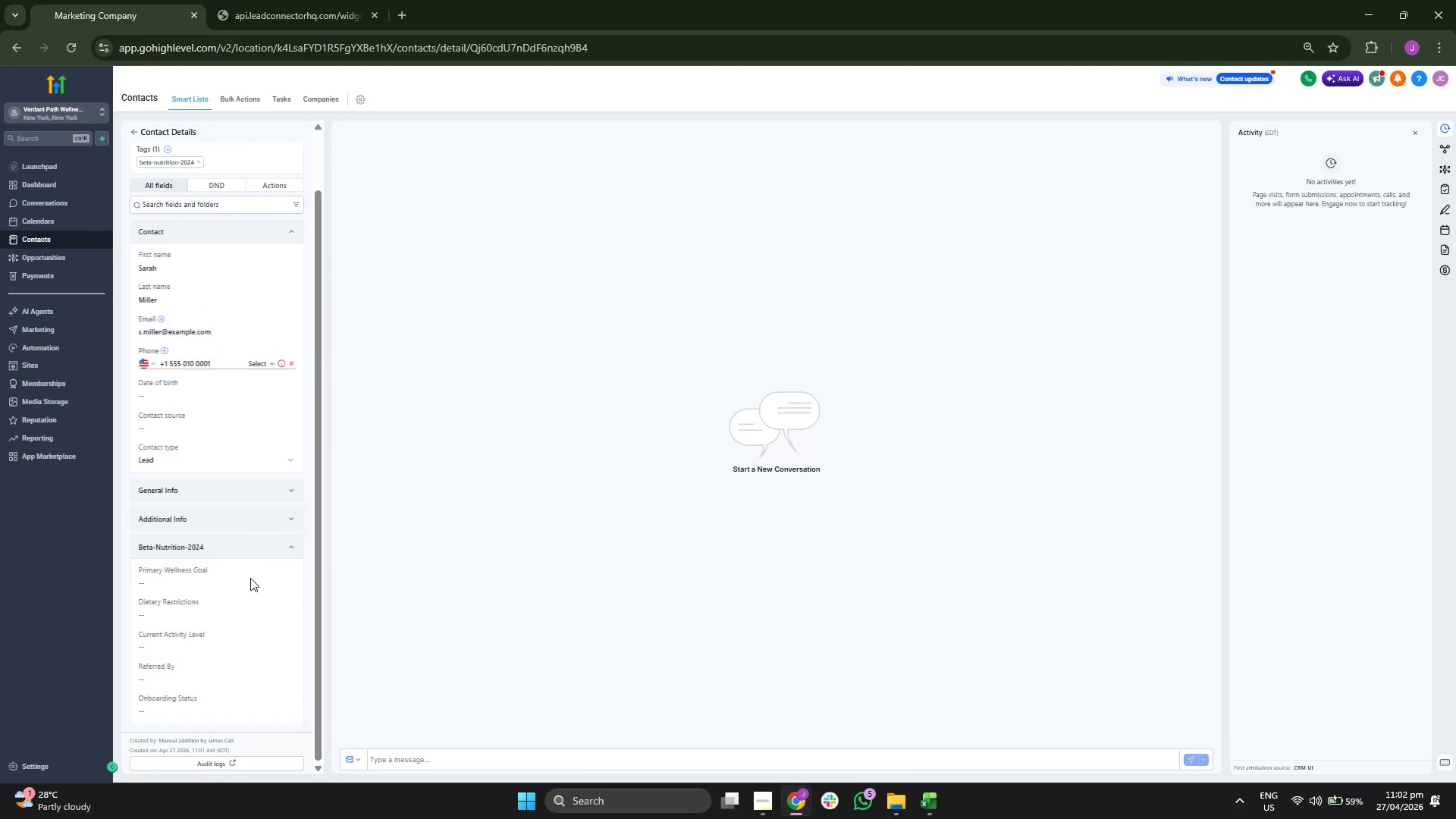 
left_click([247, 582])
 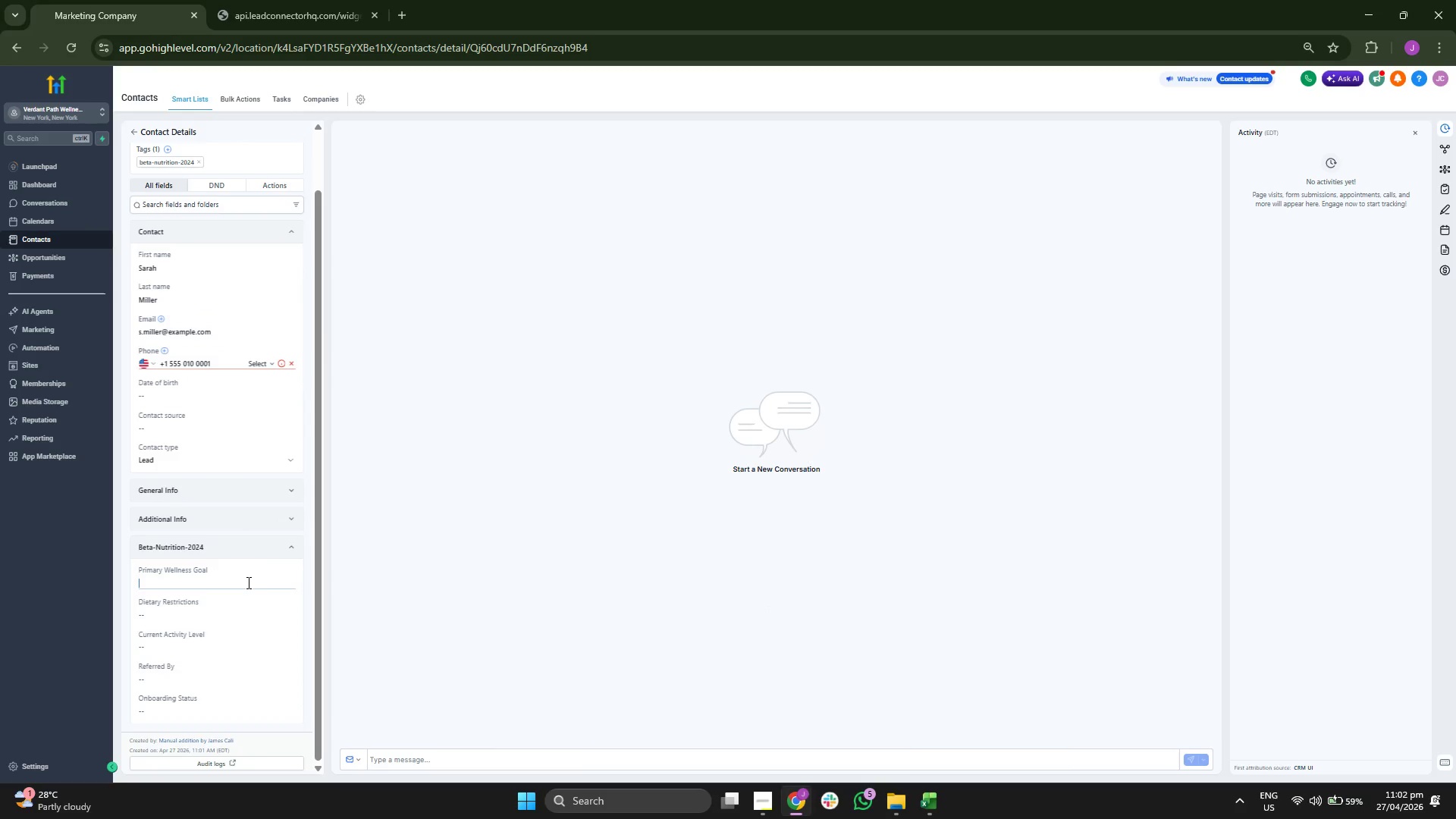 
key(Control+V)
 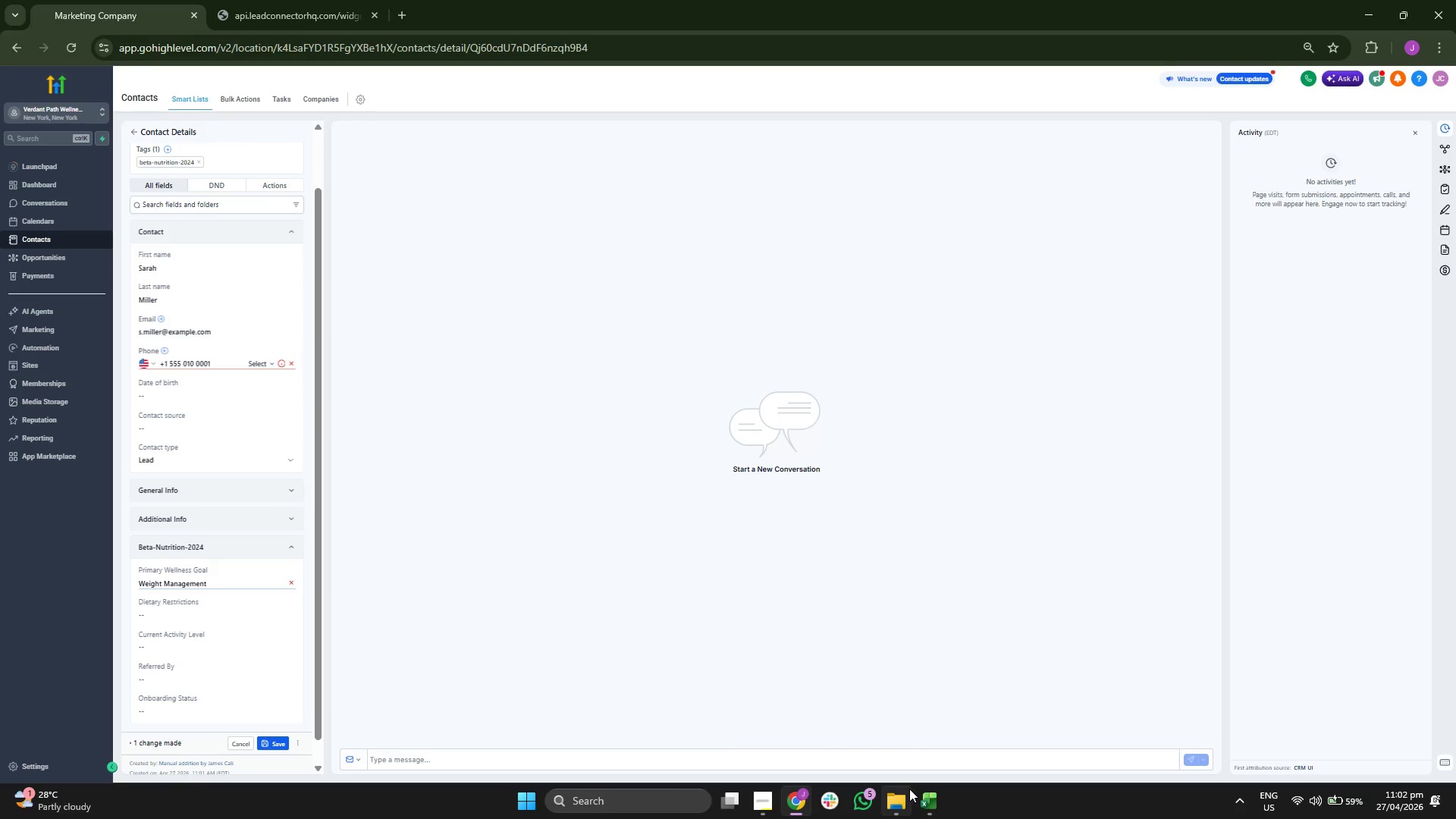 
left_click([926, 798])
 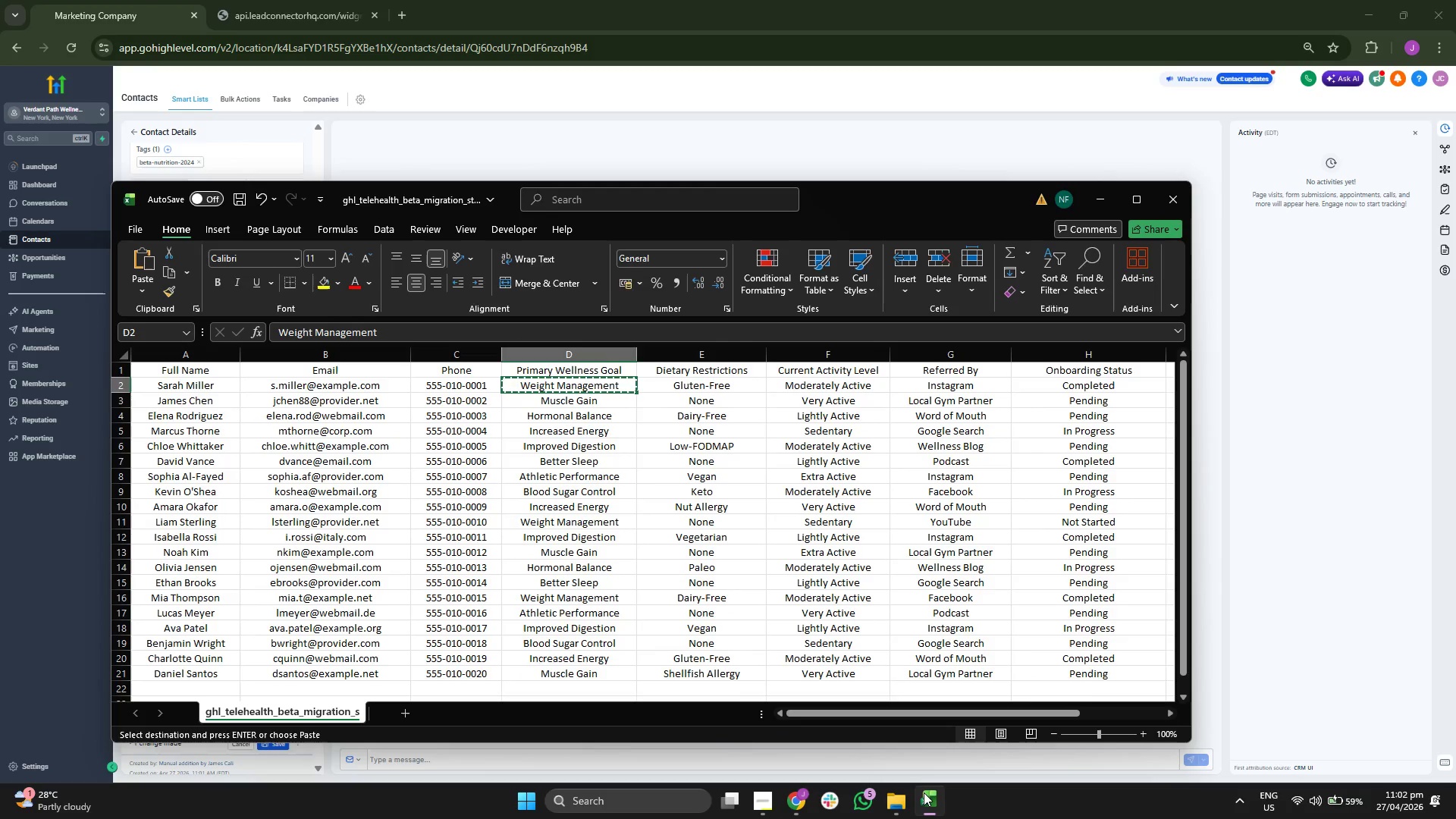 
key(ArrowRight)
 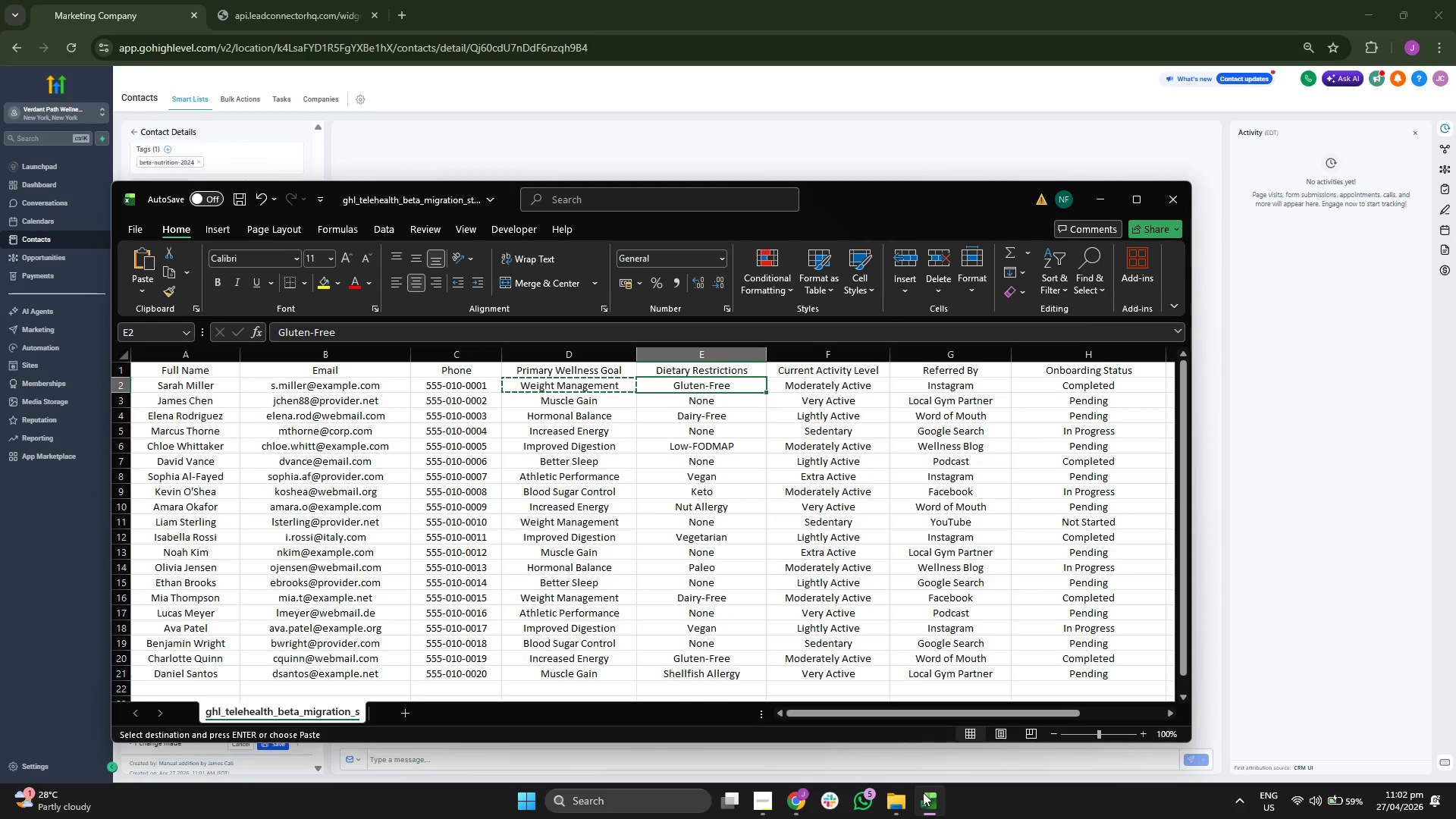 
key(Control+C)
 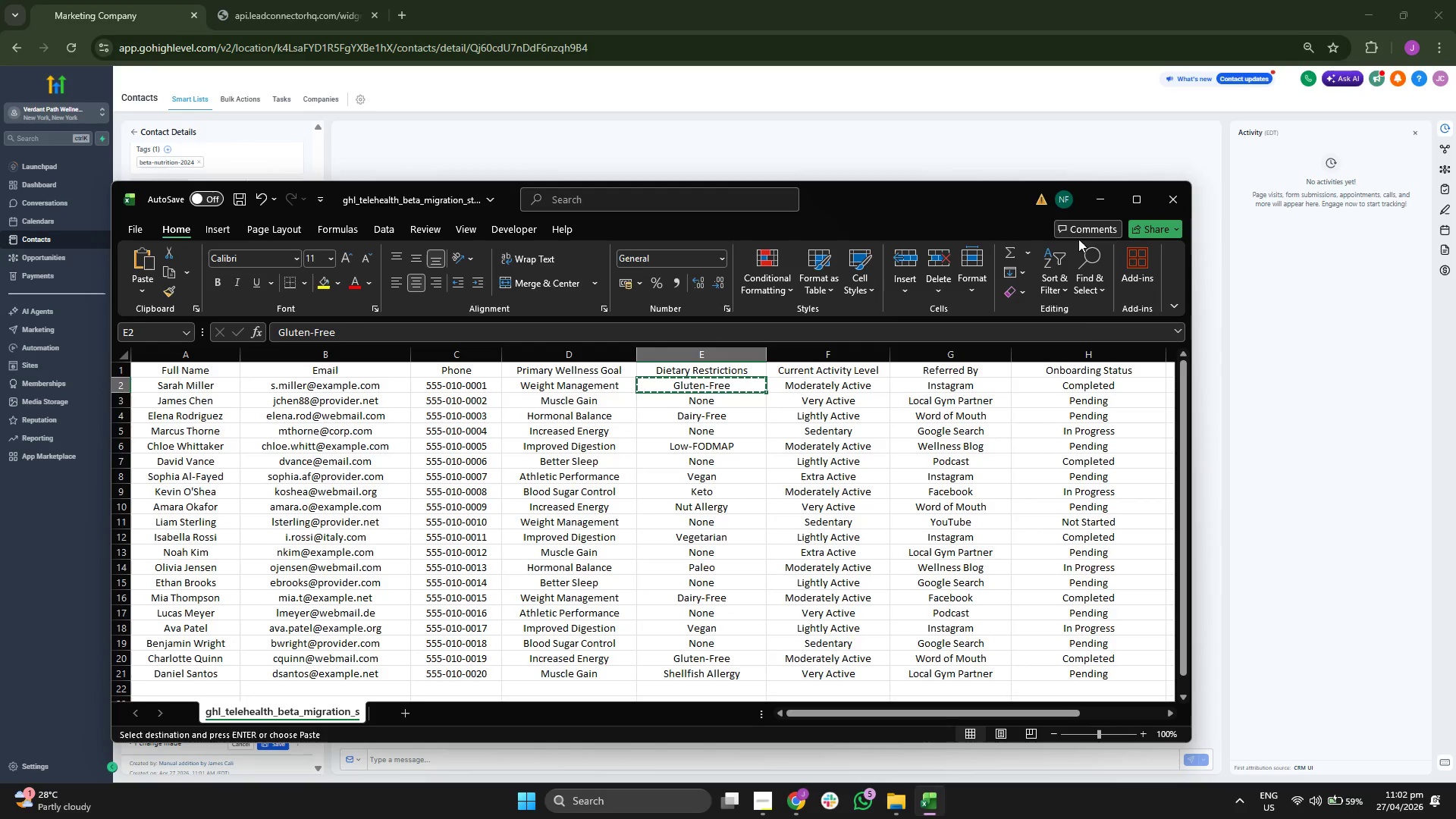 
left_click([1102, 208])
 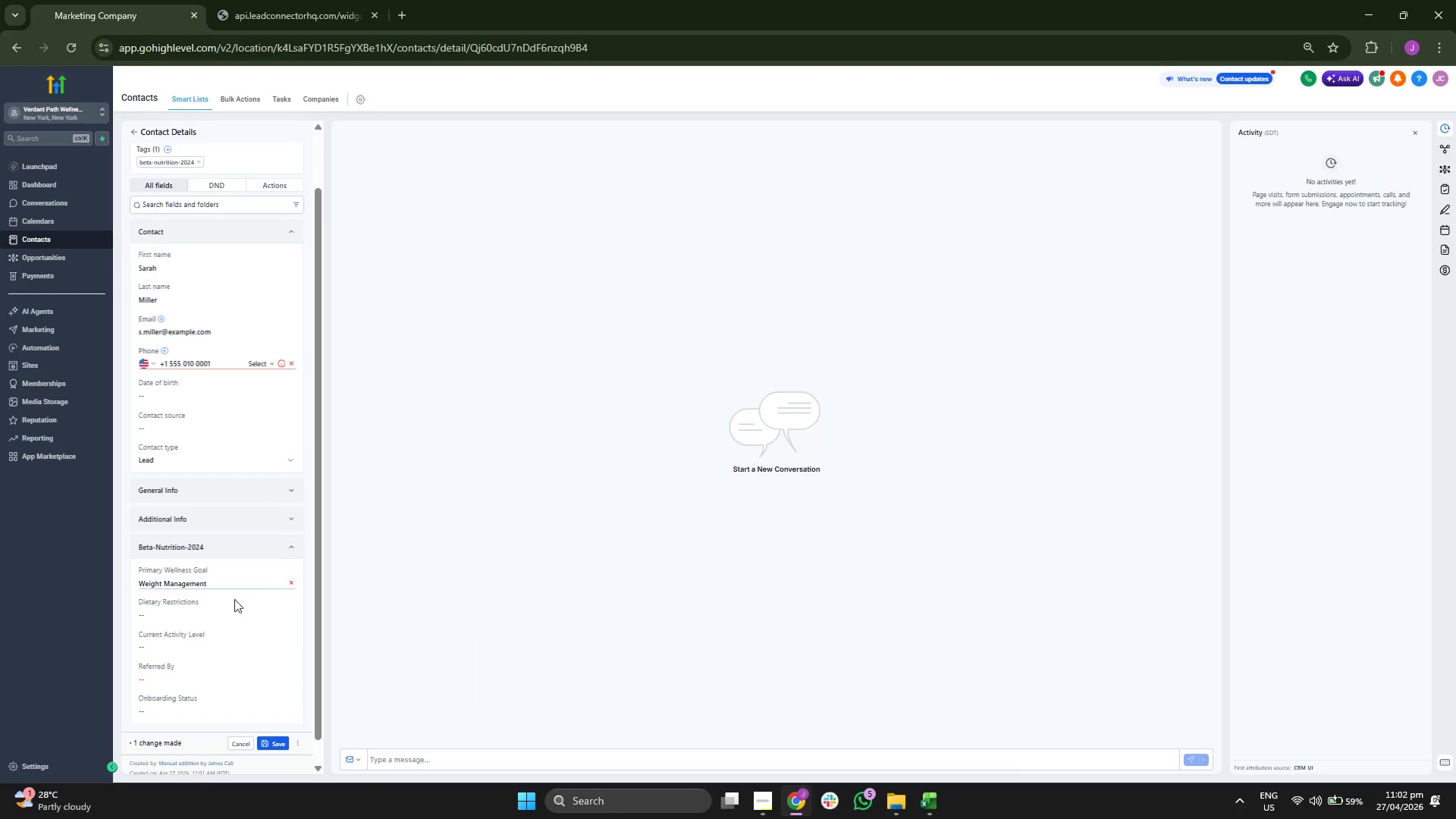 
left_click([229, 613])
 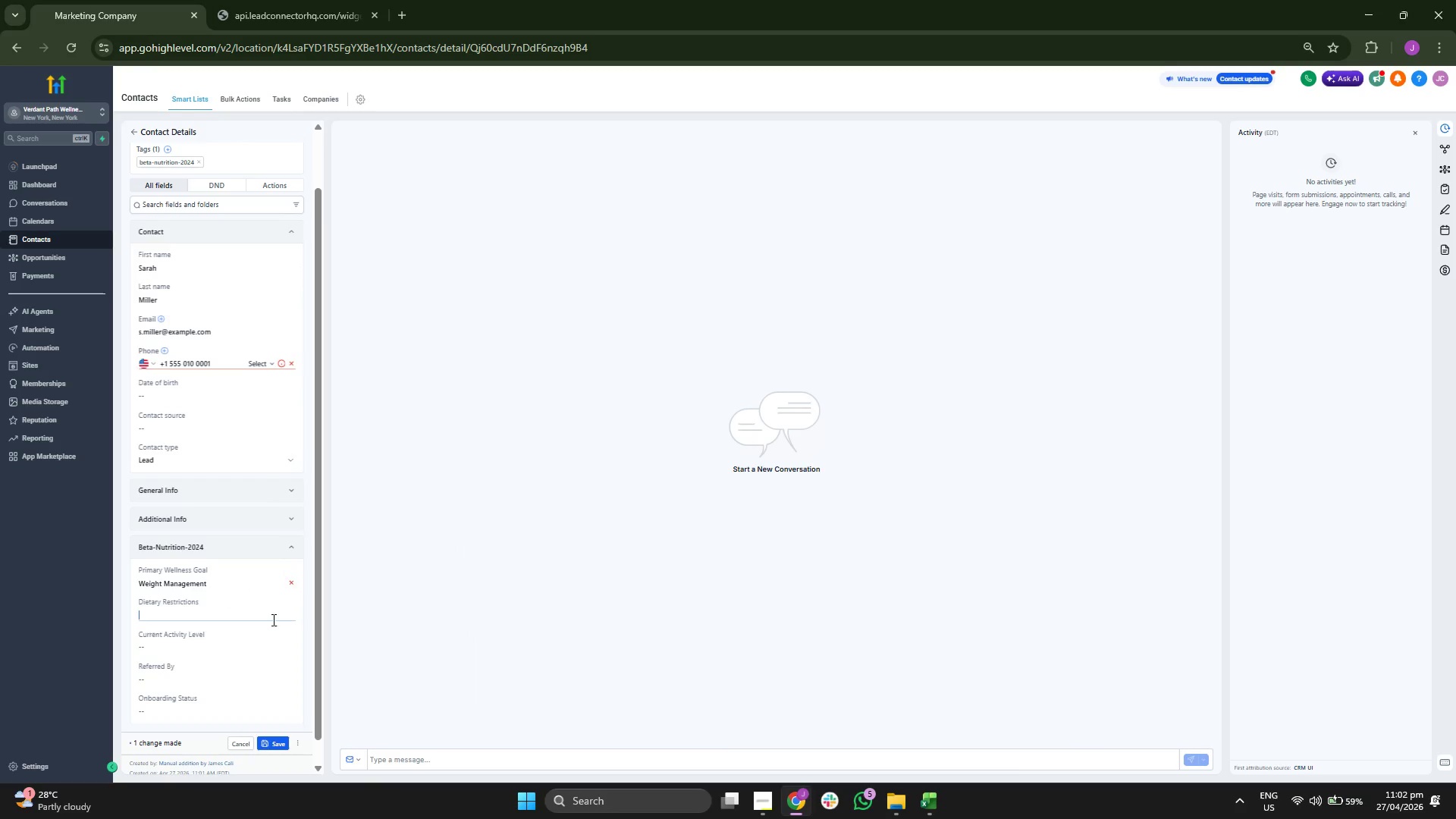 
key(Control+V)
 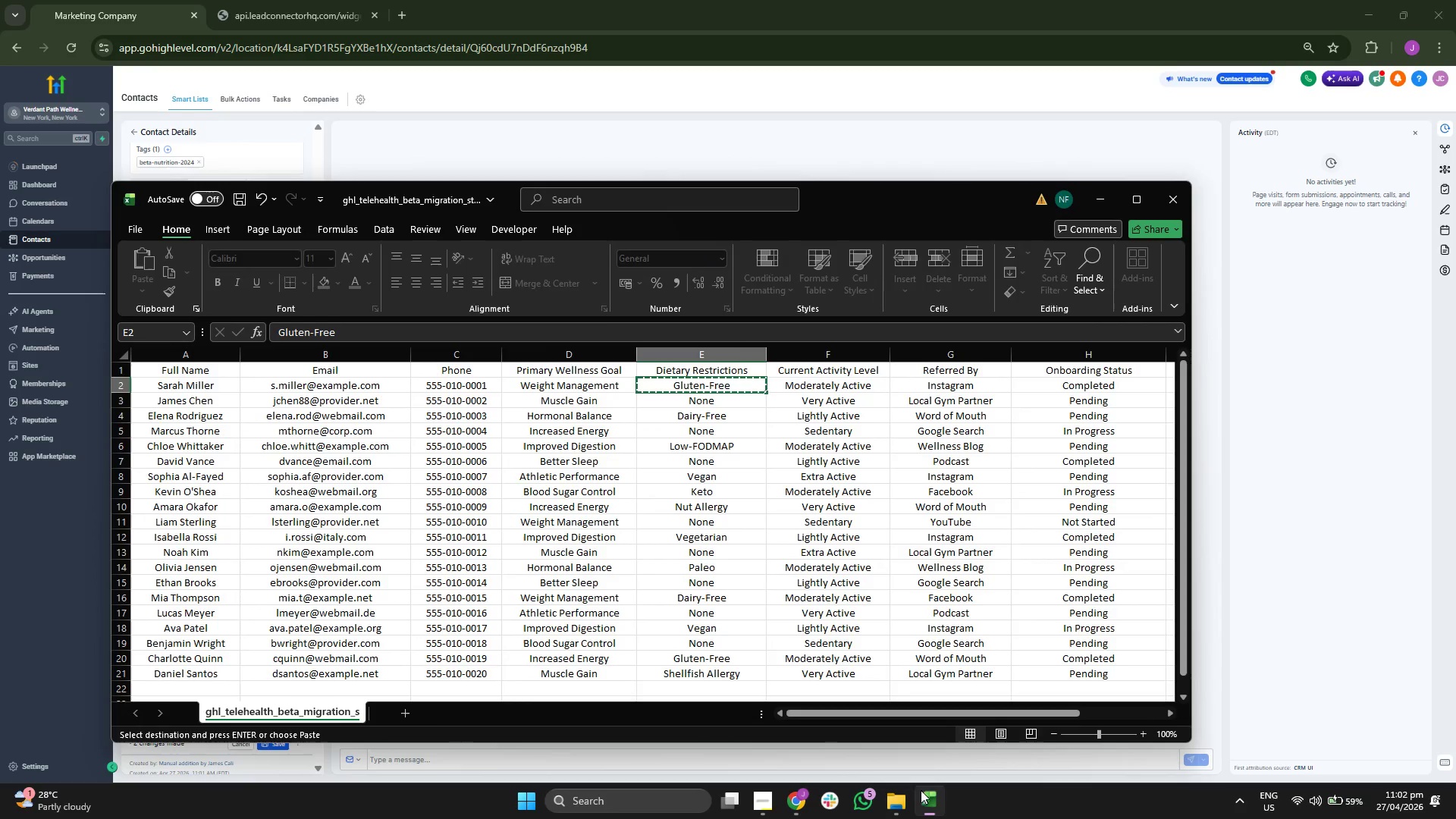 
key(ArrowRight)
 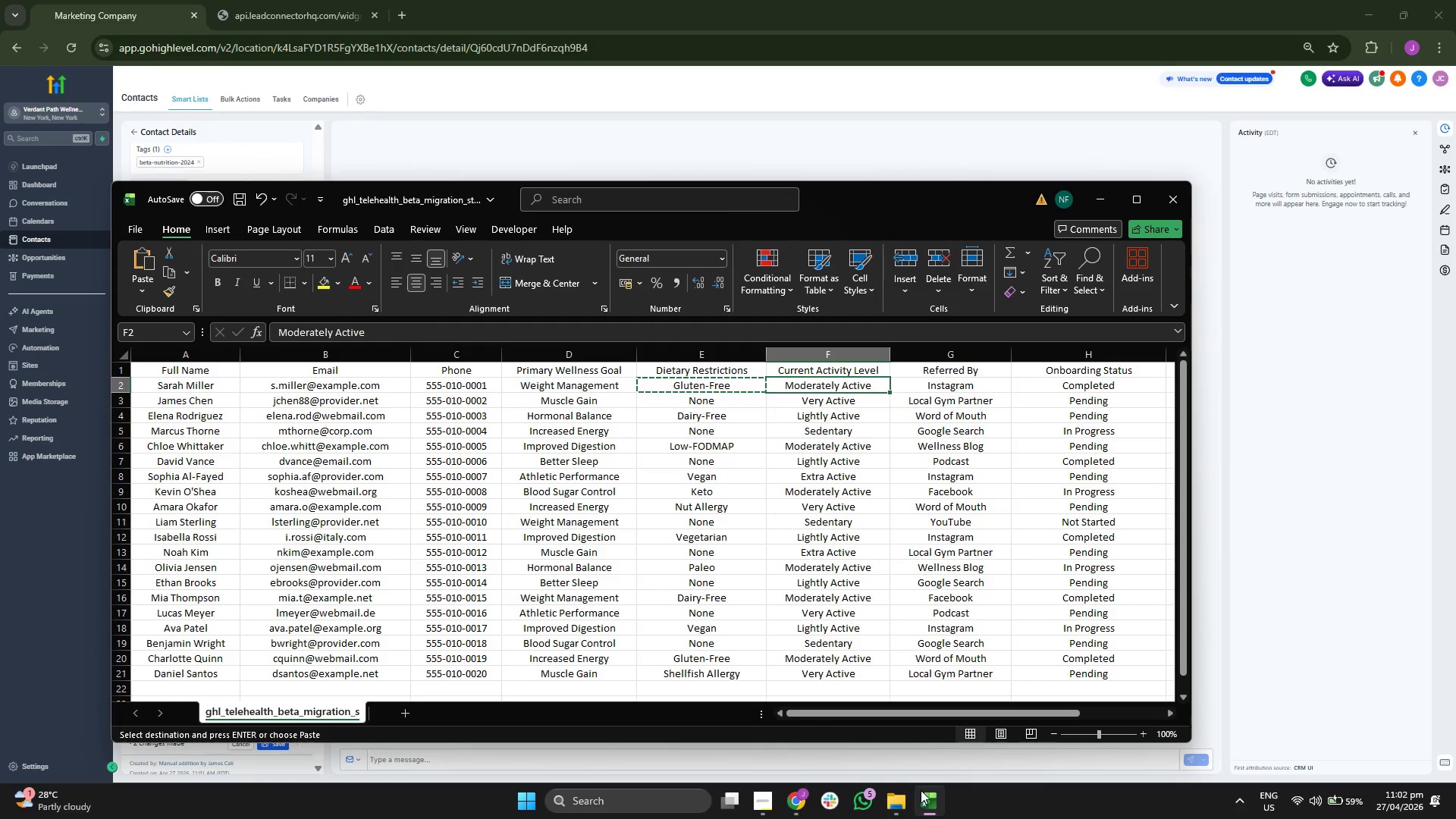 
key(ArrowRight)
 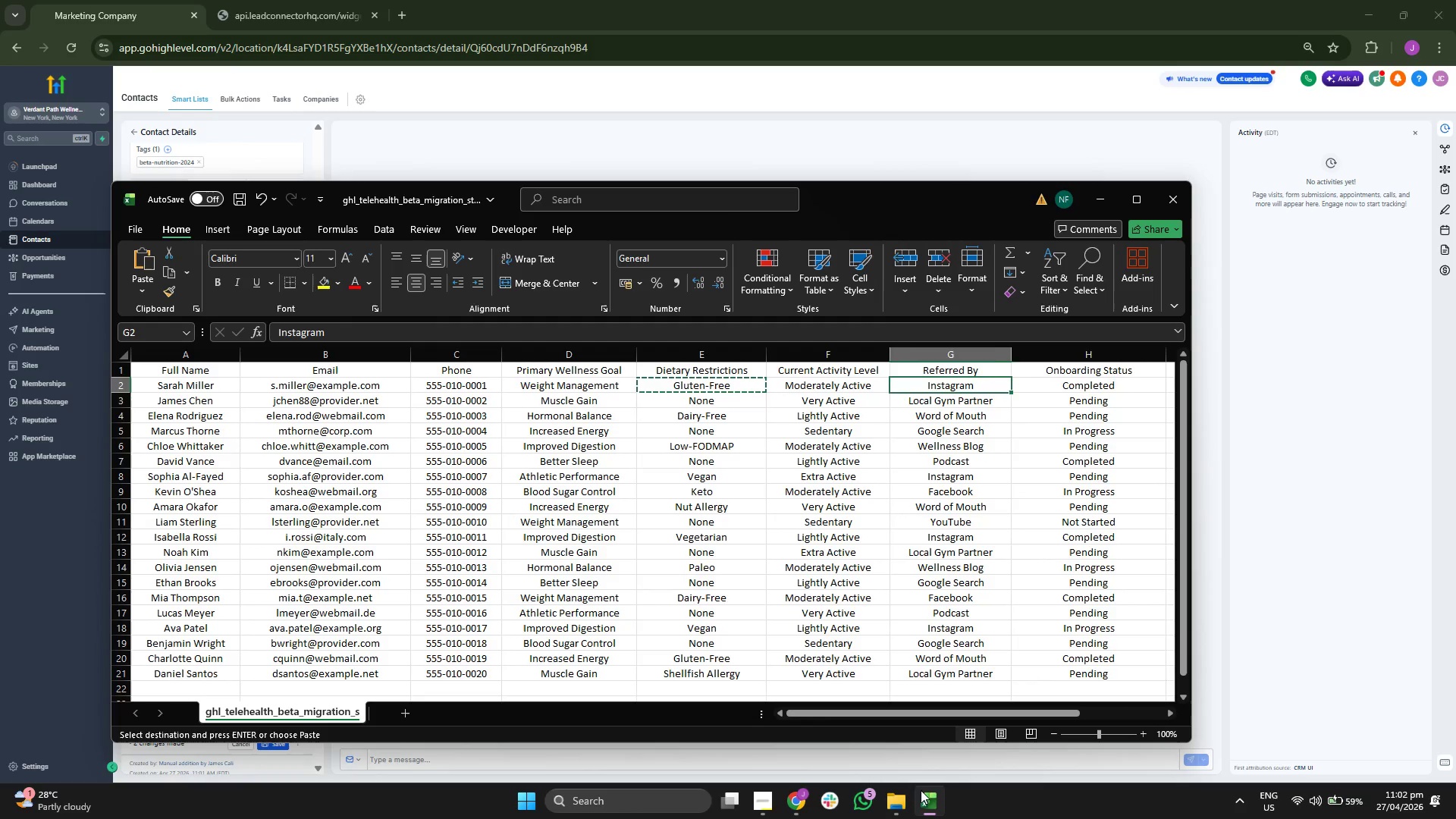 
key(ArrowRight)
 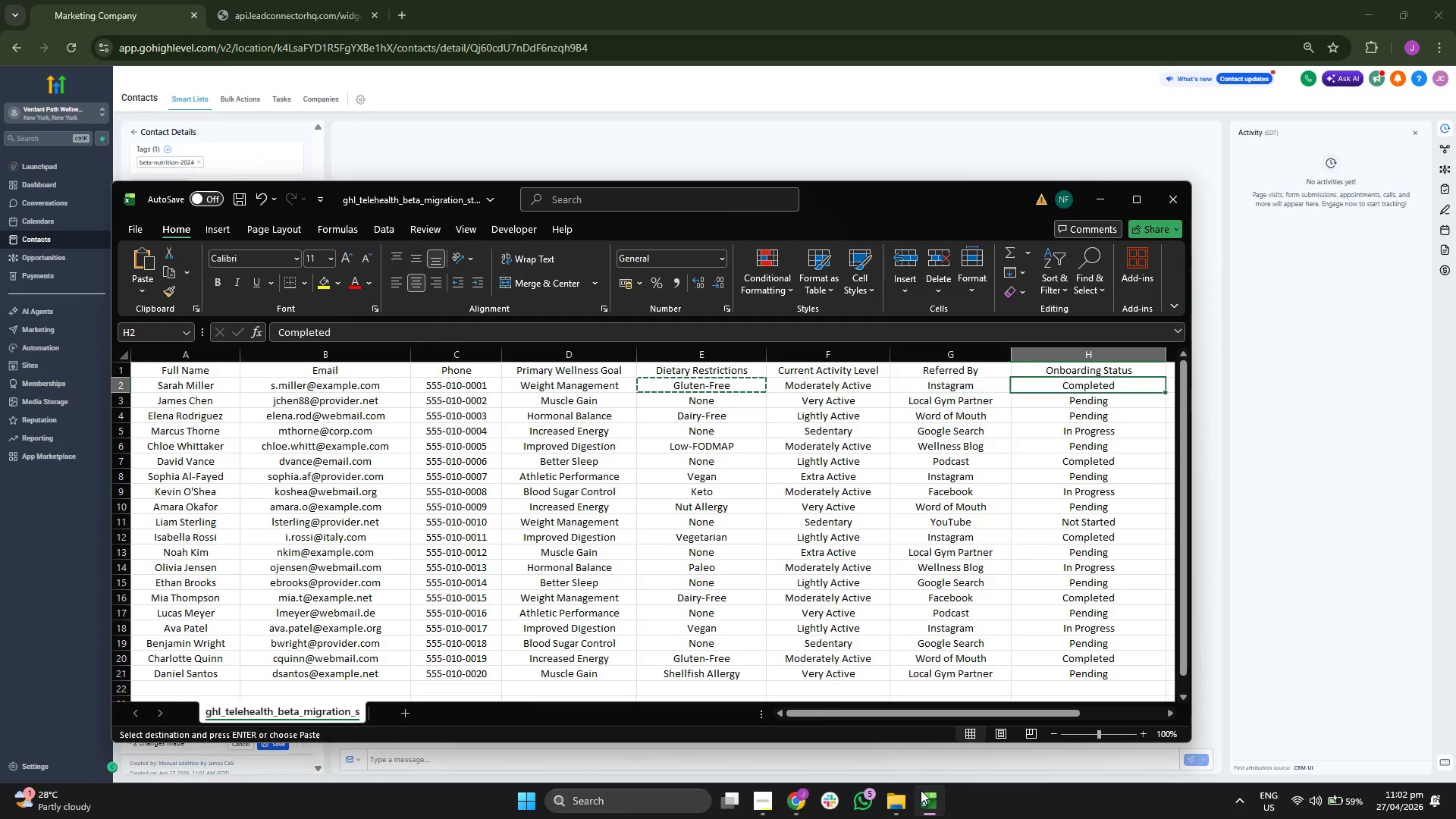 
key(ArrowRight)
 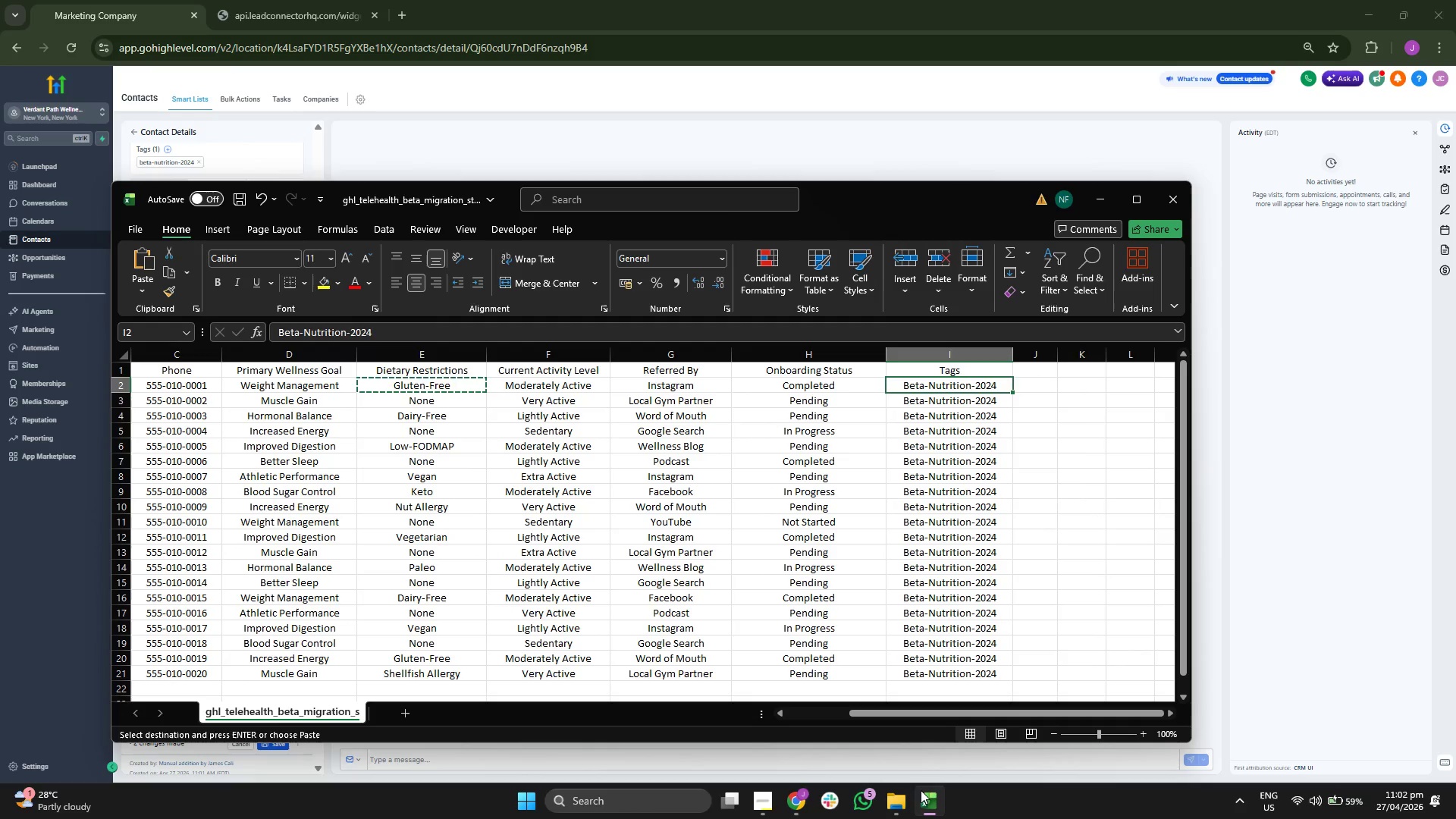 
key(ArrowLeft)
 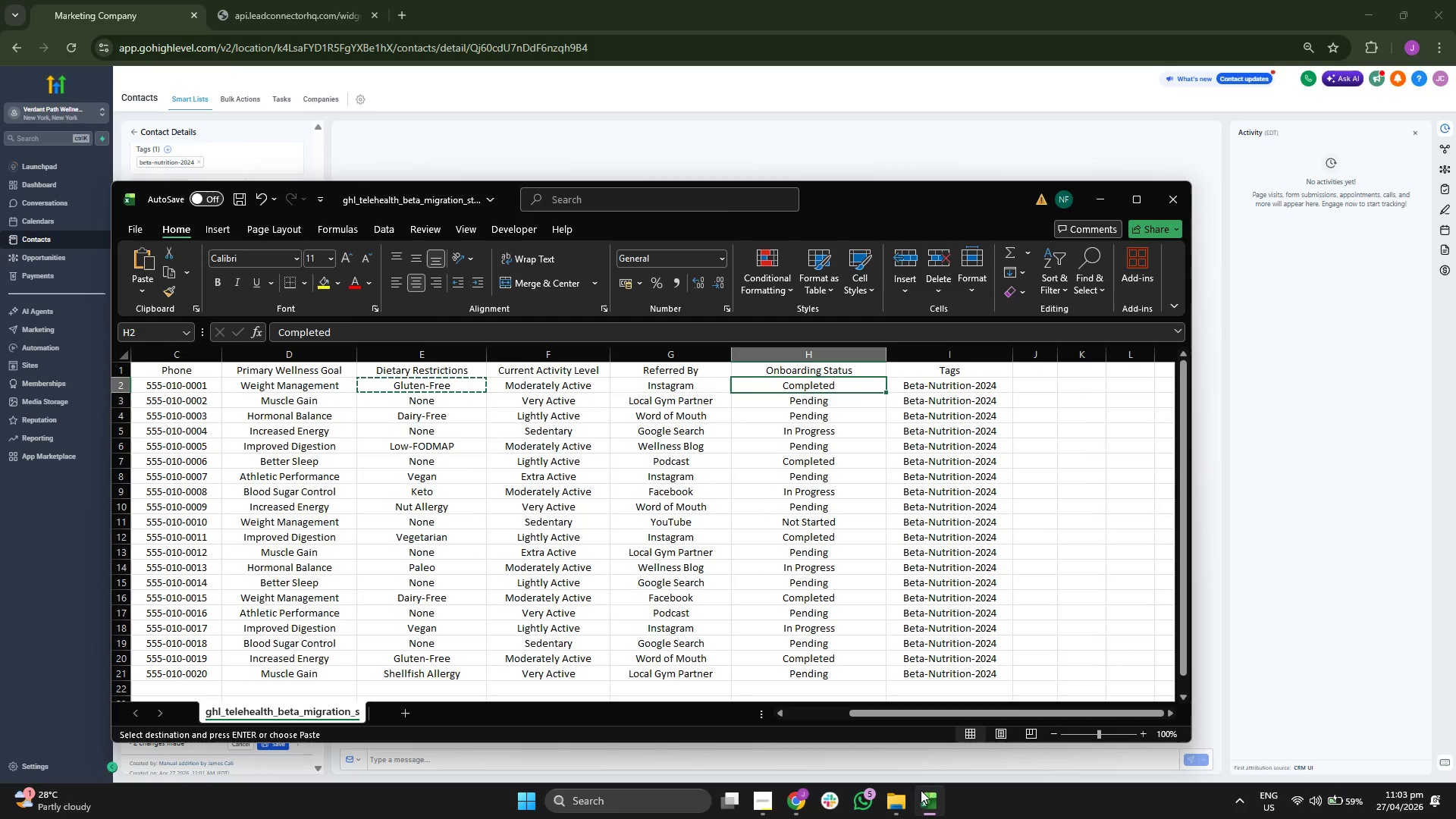 
key(Control+ControlLeft)
 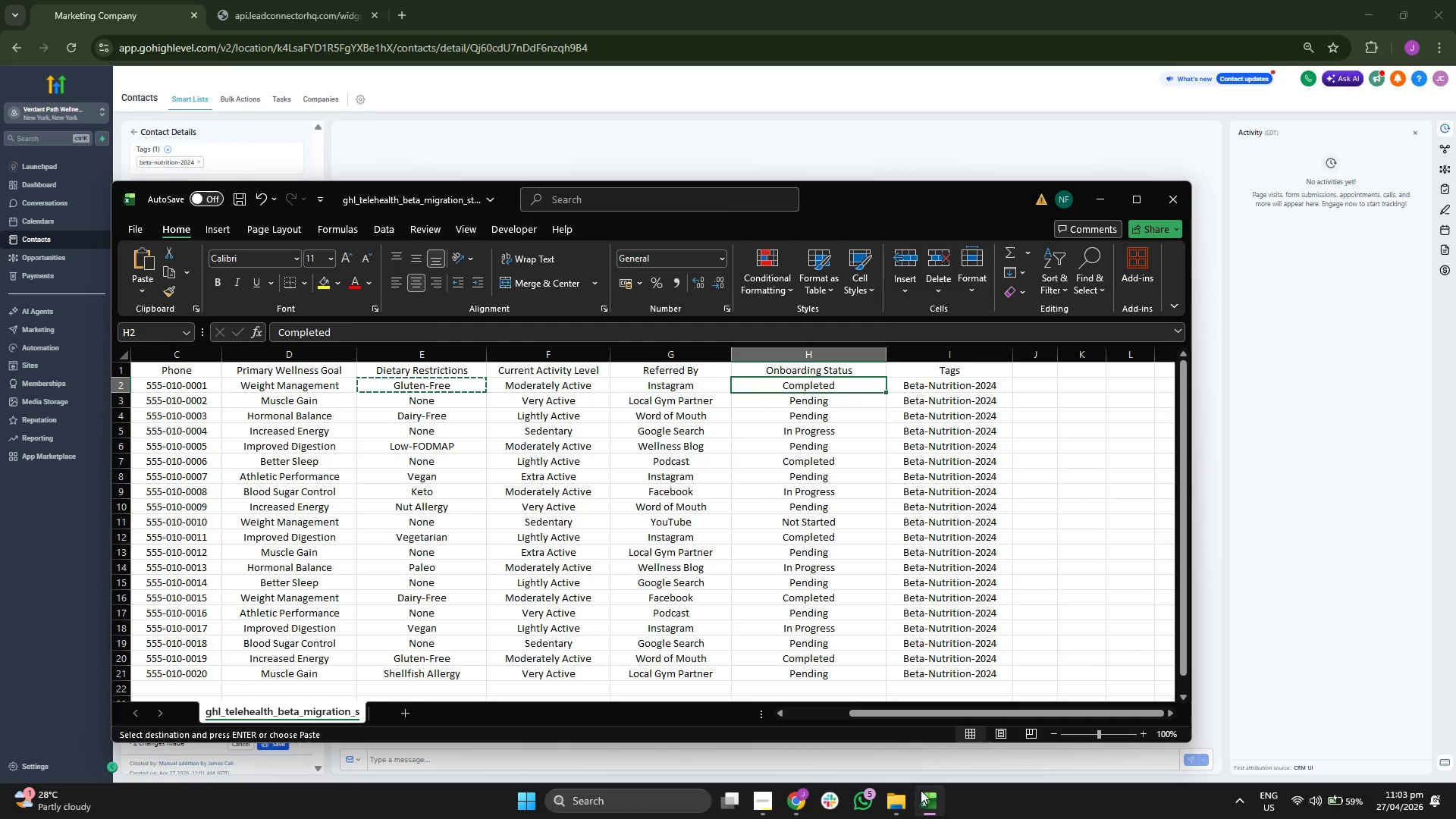 
key(Control+C)
 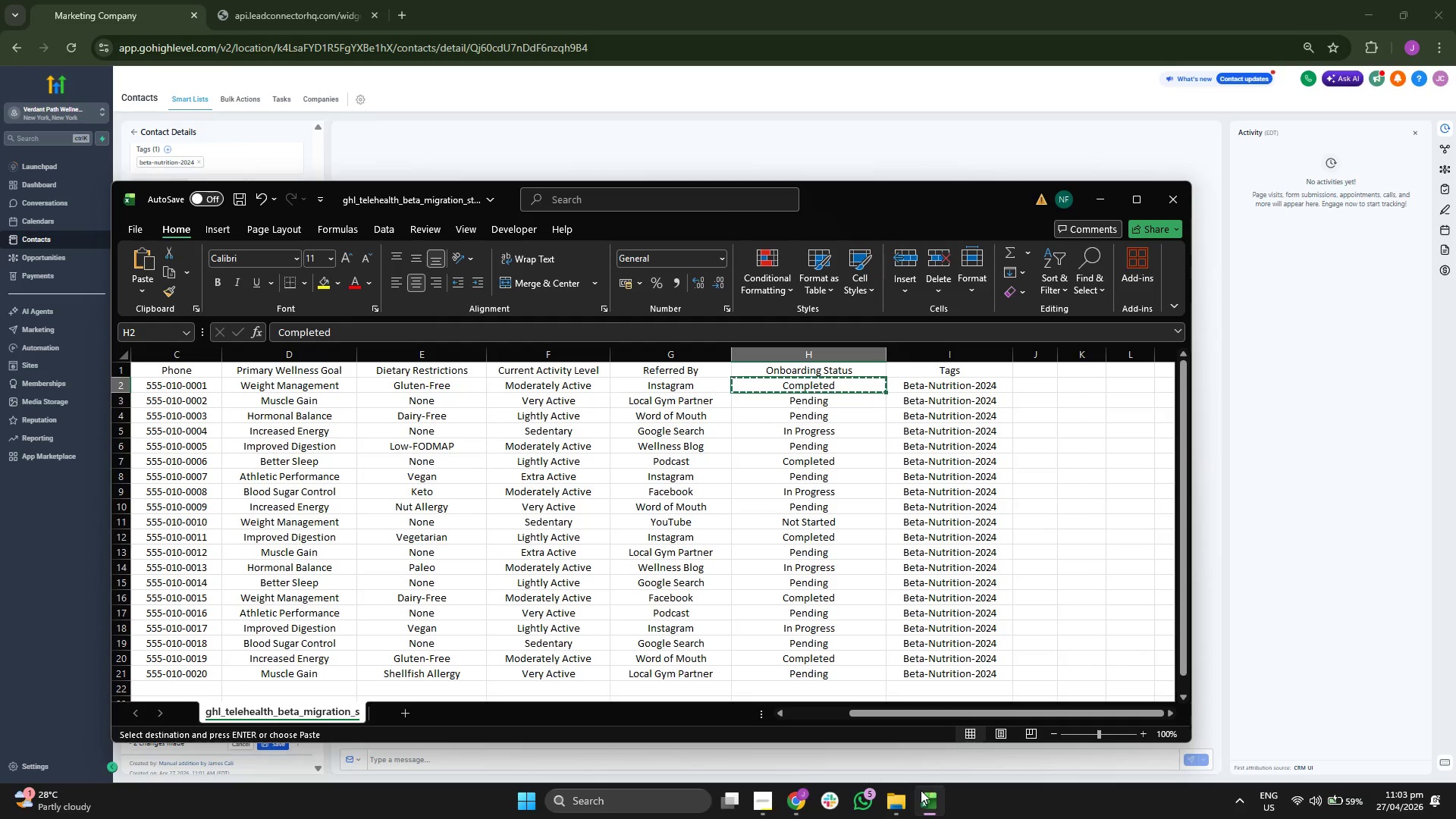 
key(ArrowLeft)
 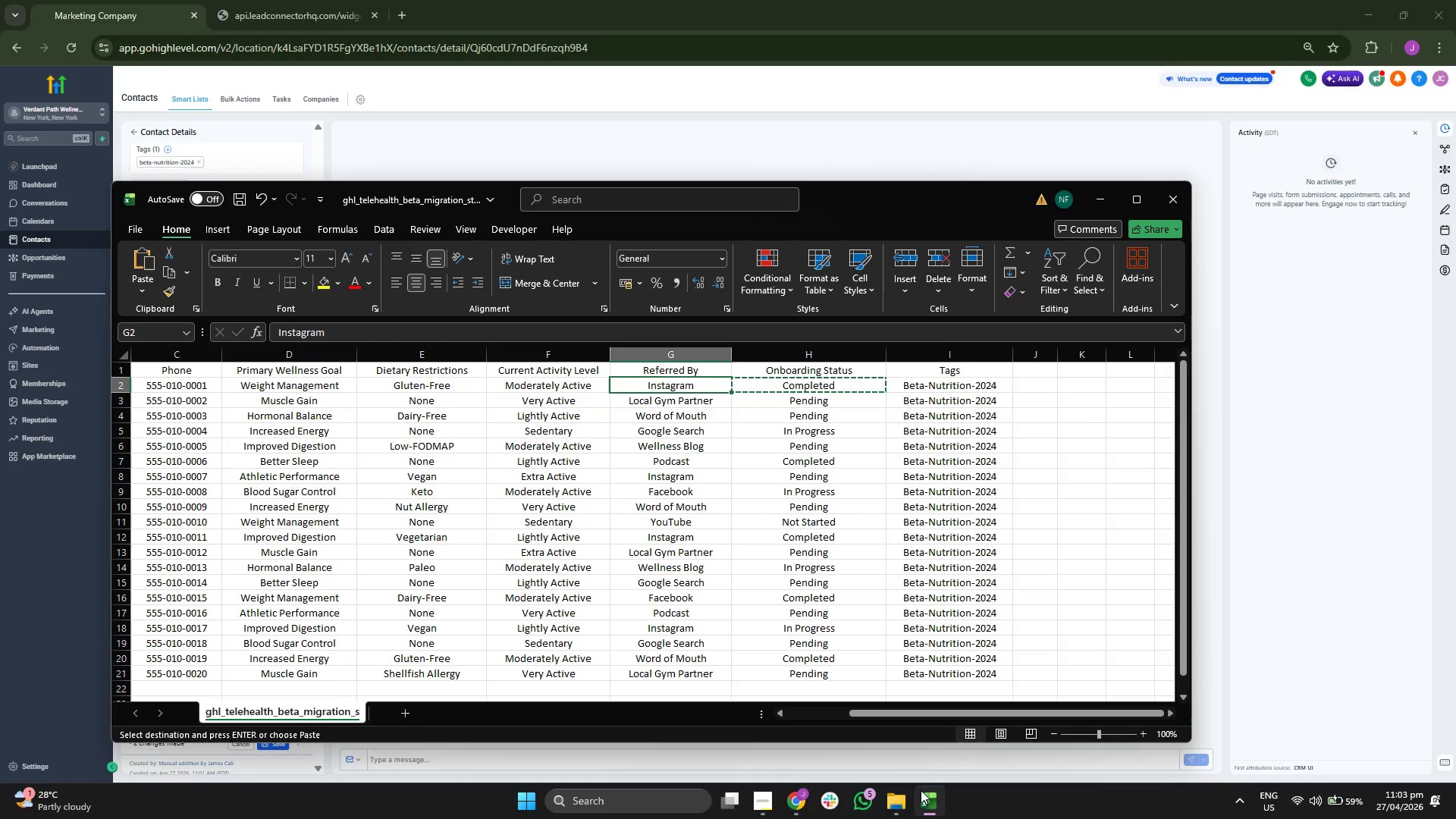 
key(ArrowLeft)
 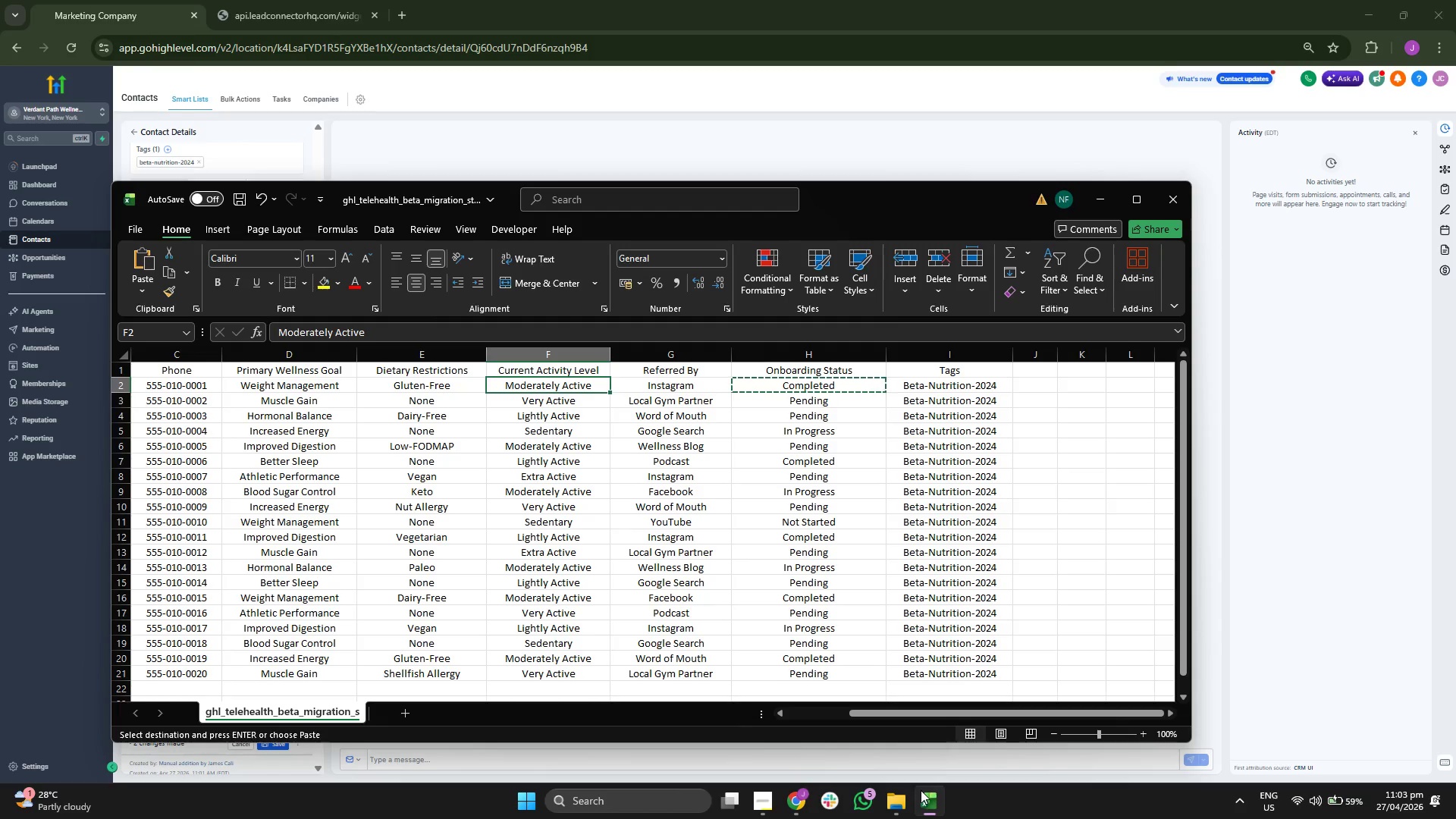 
key(Control+ControlLeft)
 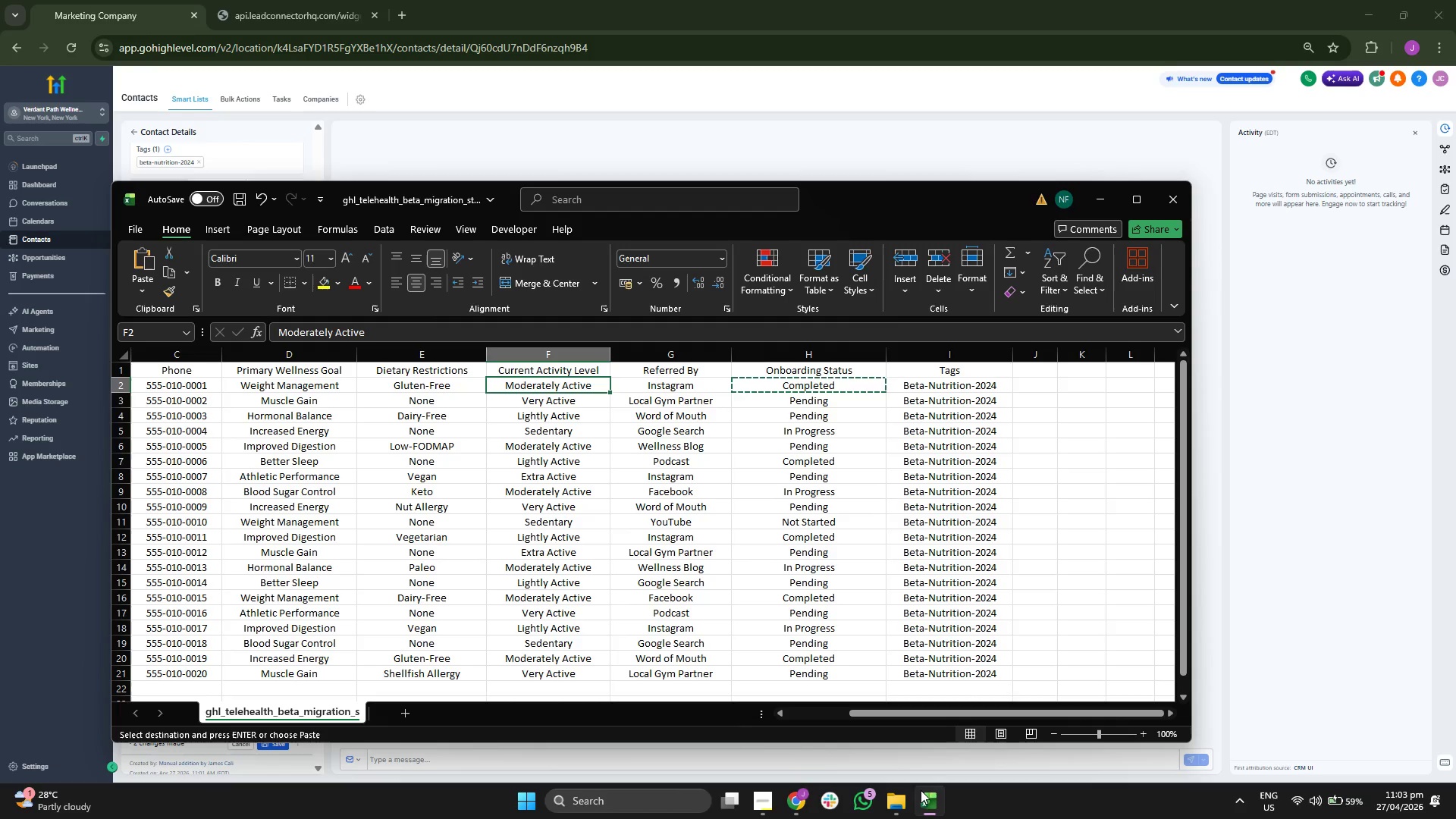 
key(Control+C)
 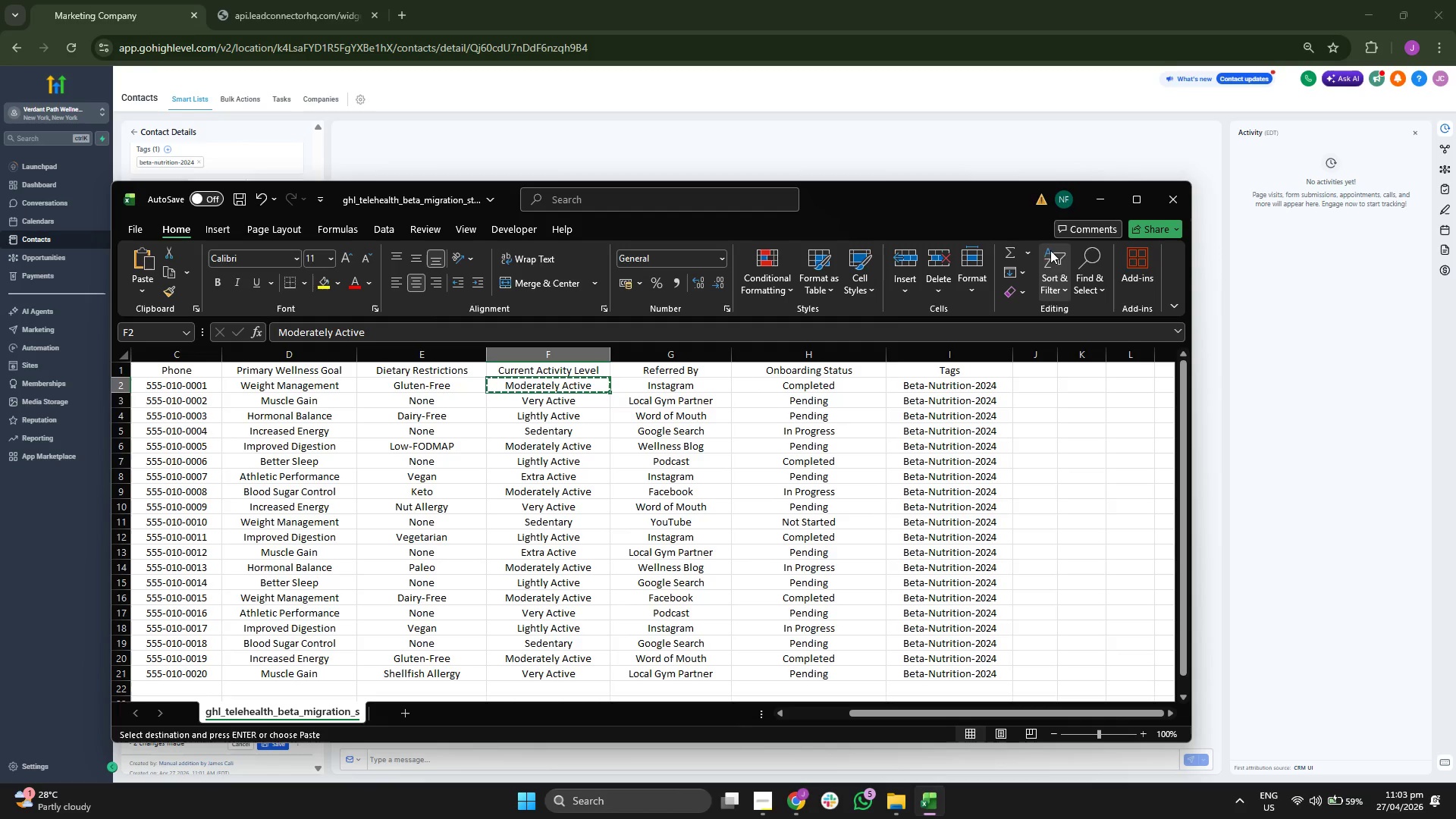 
left_click([1094, 206])
 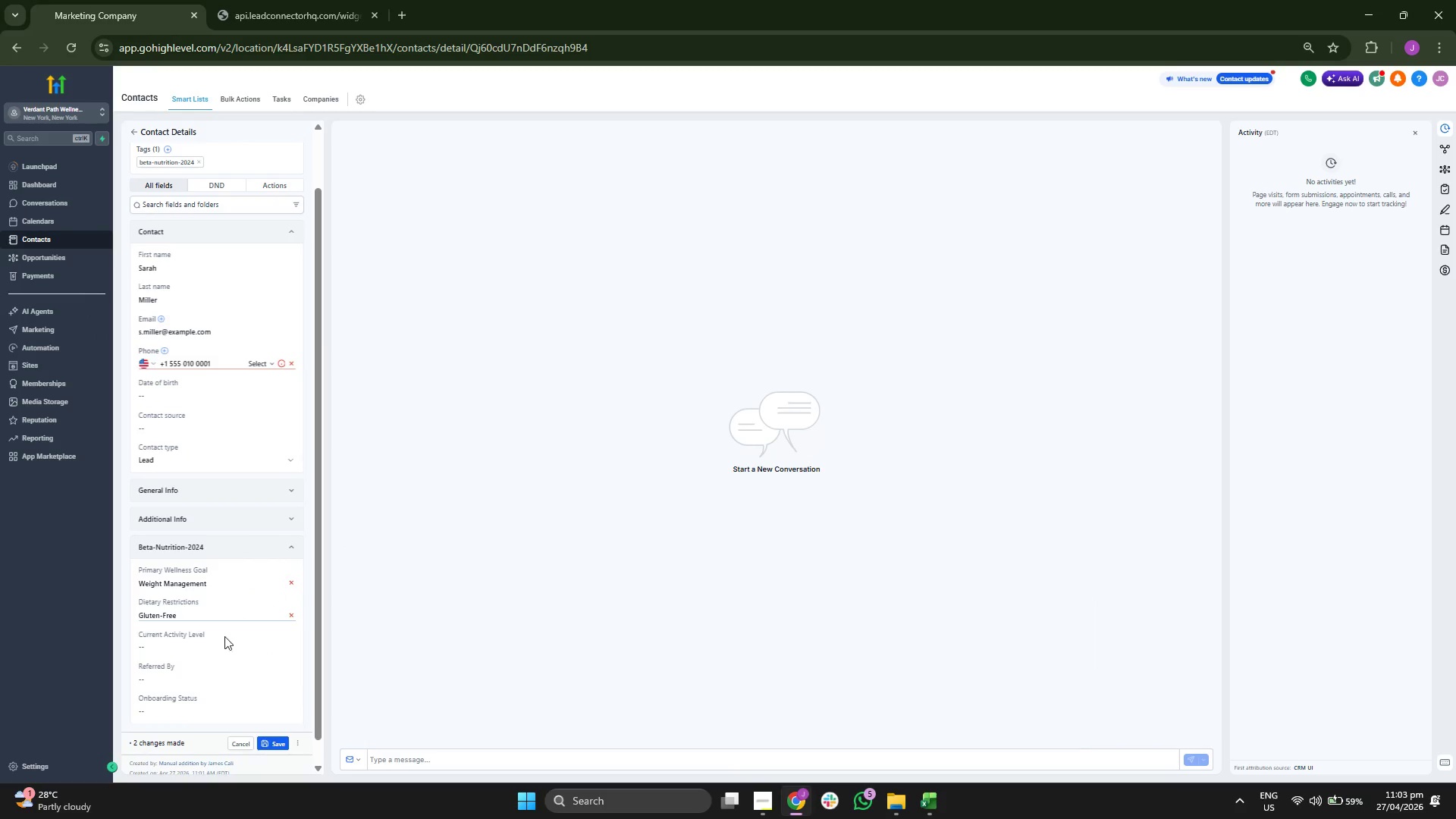 
left_click([227, 655])
 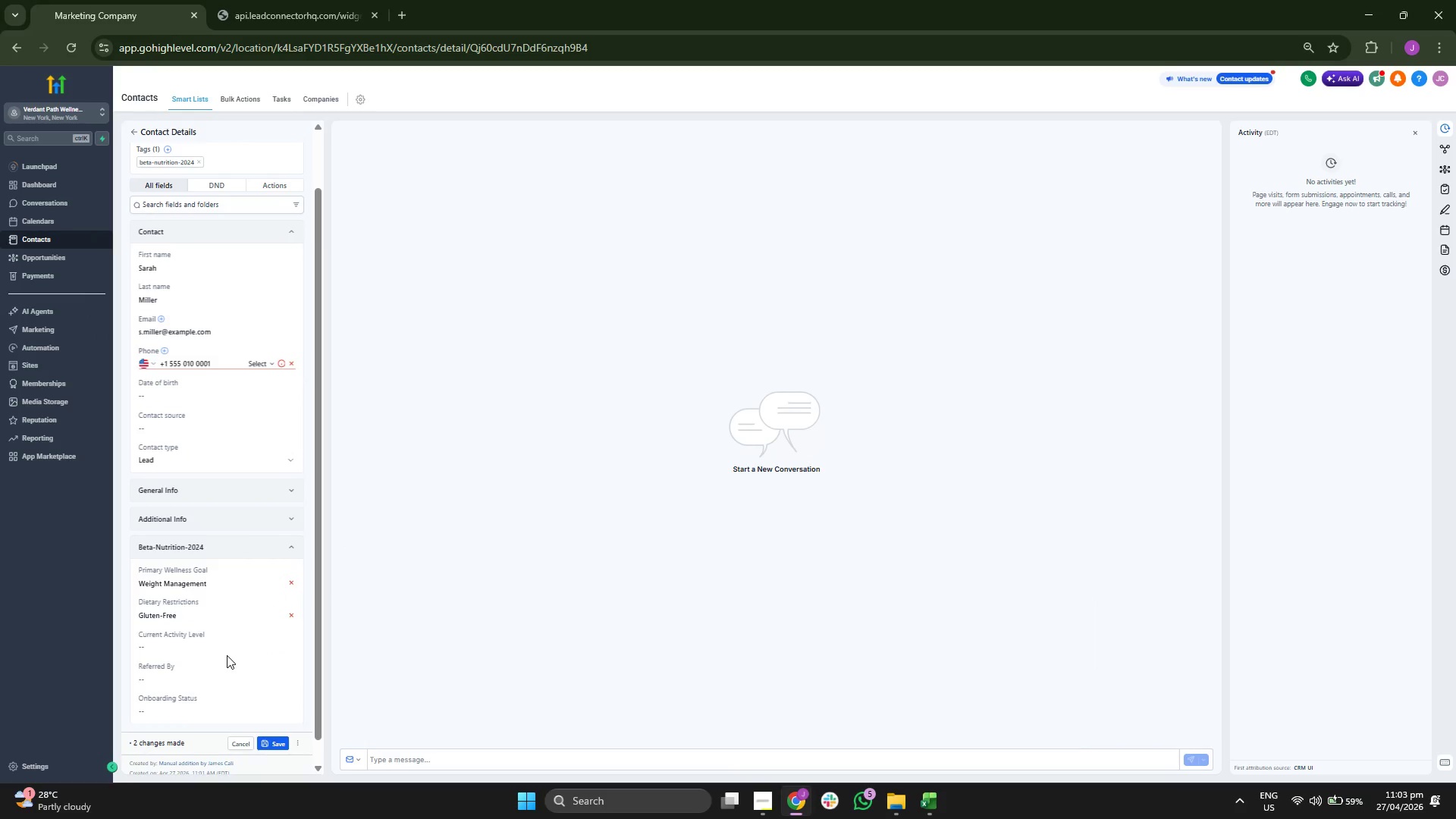 
key(Control+ControlLeft)
 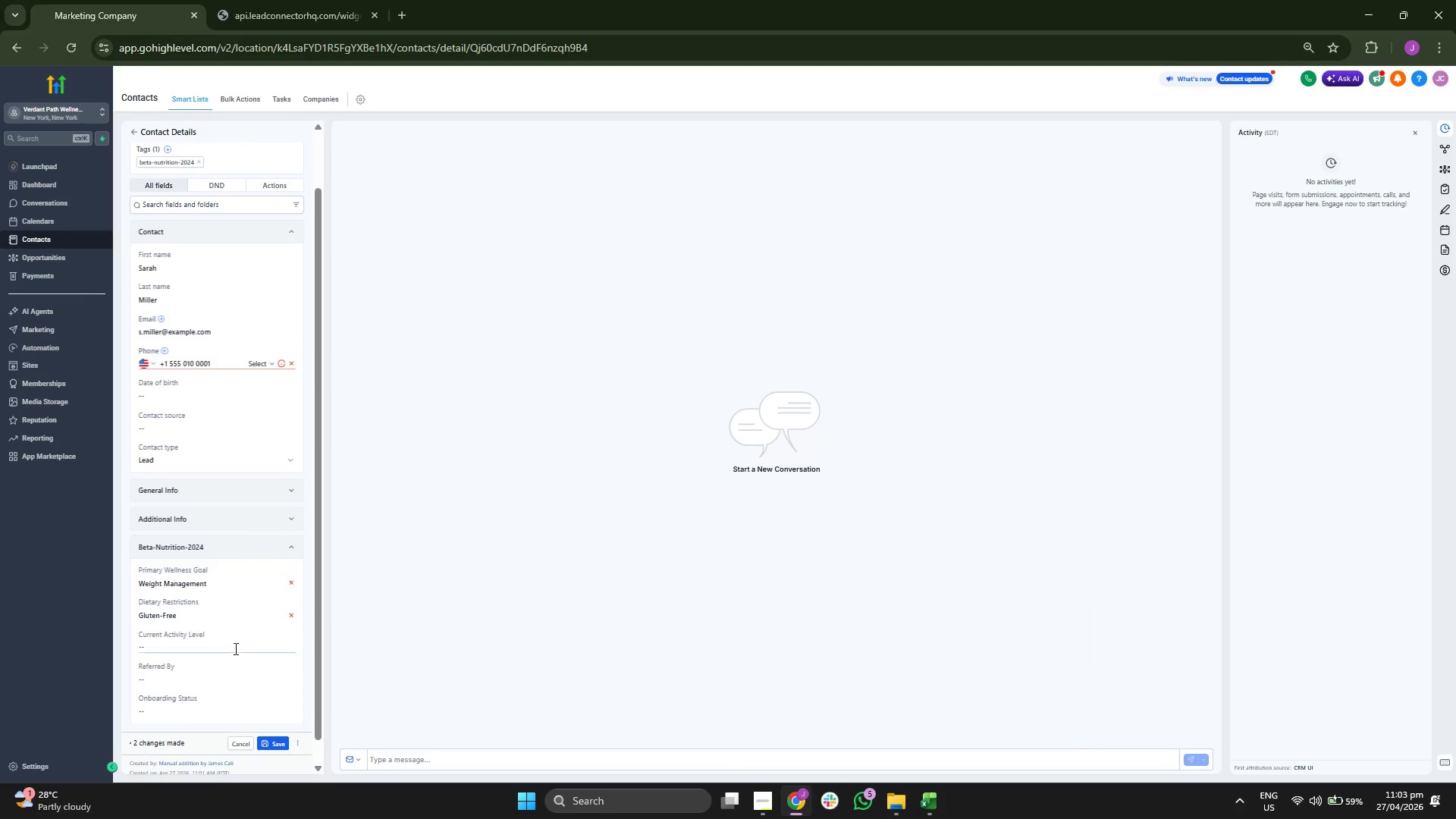 
double_click([234, 648])
 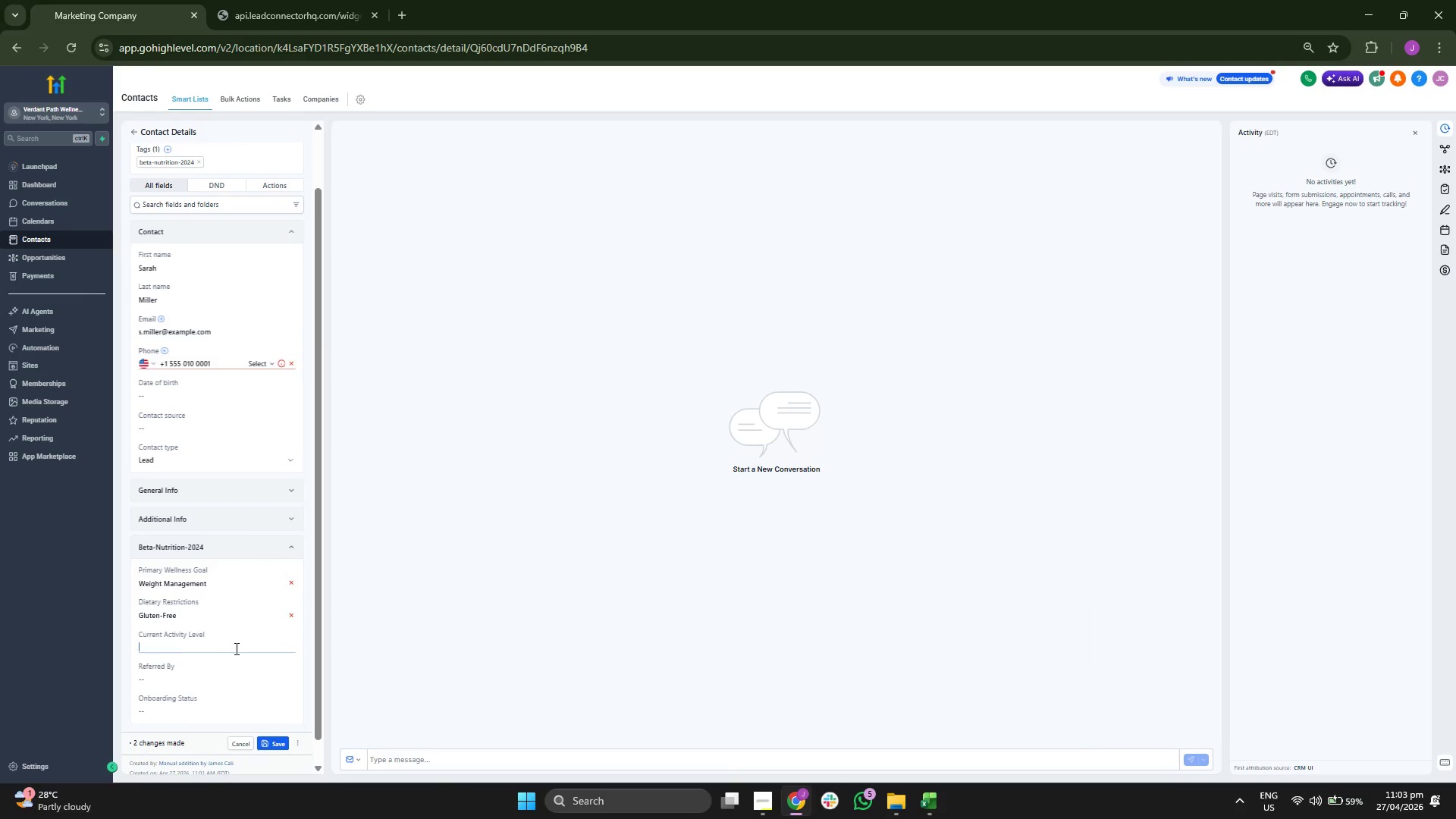 
key(Control+ControlLeft)
 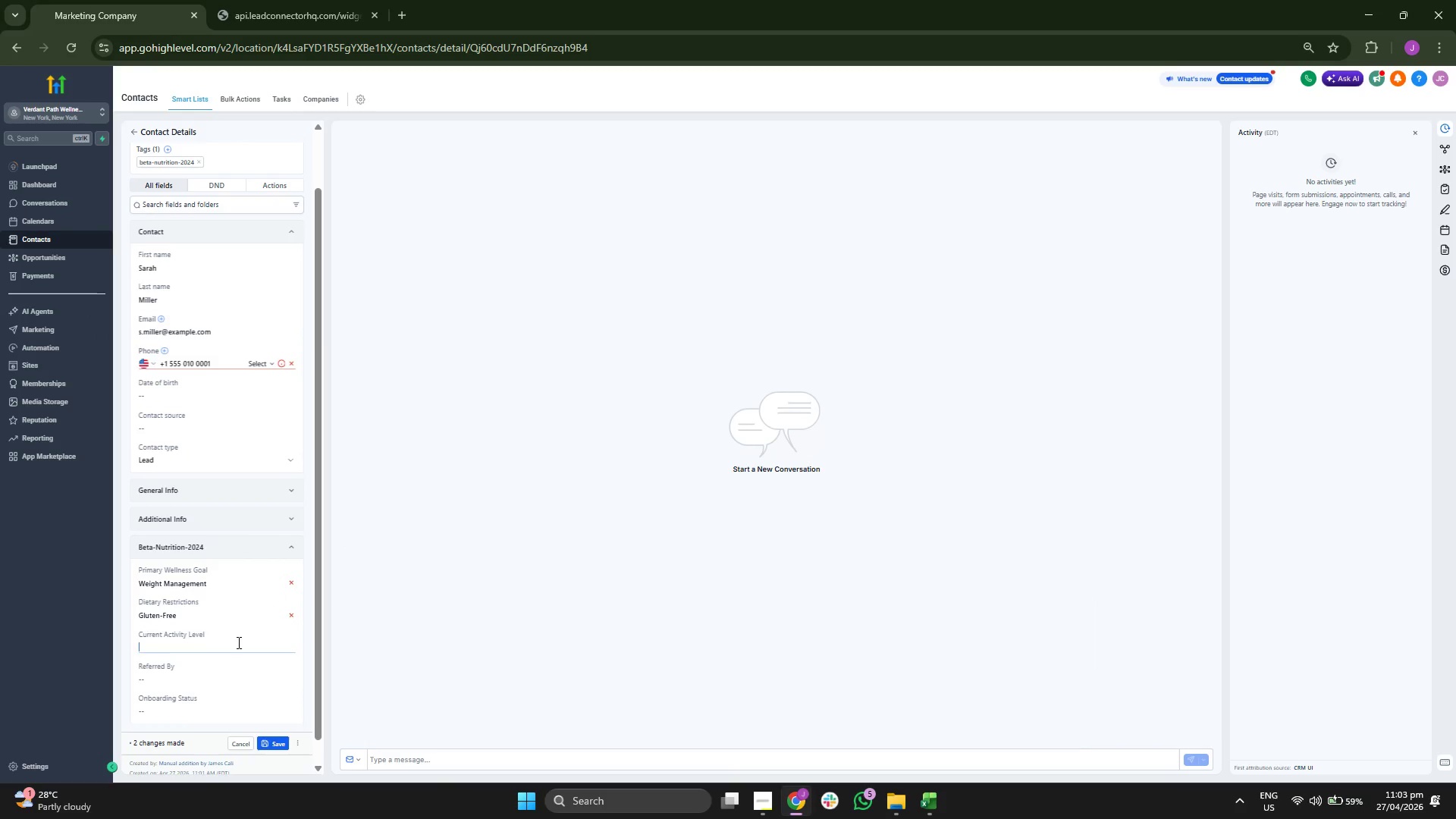 
key(Control+V)
 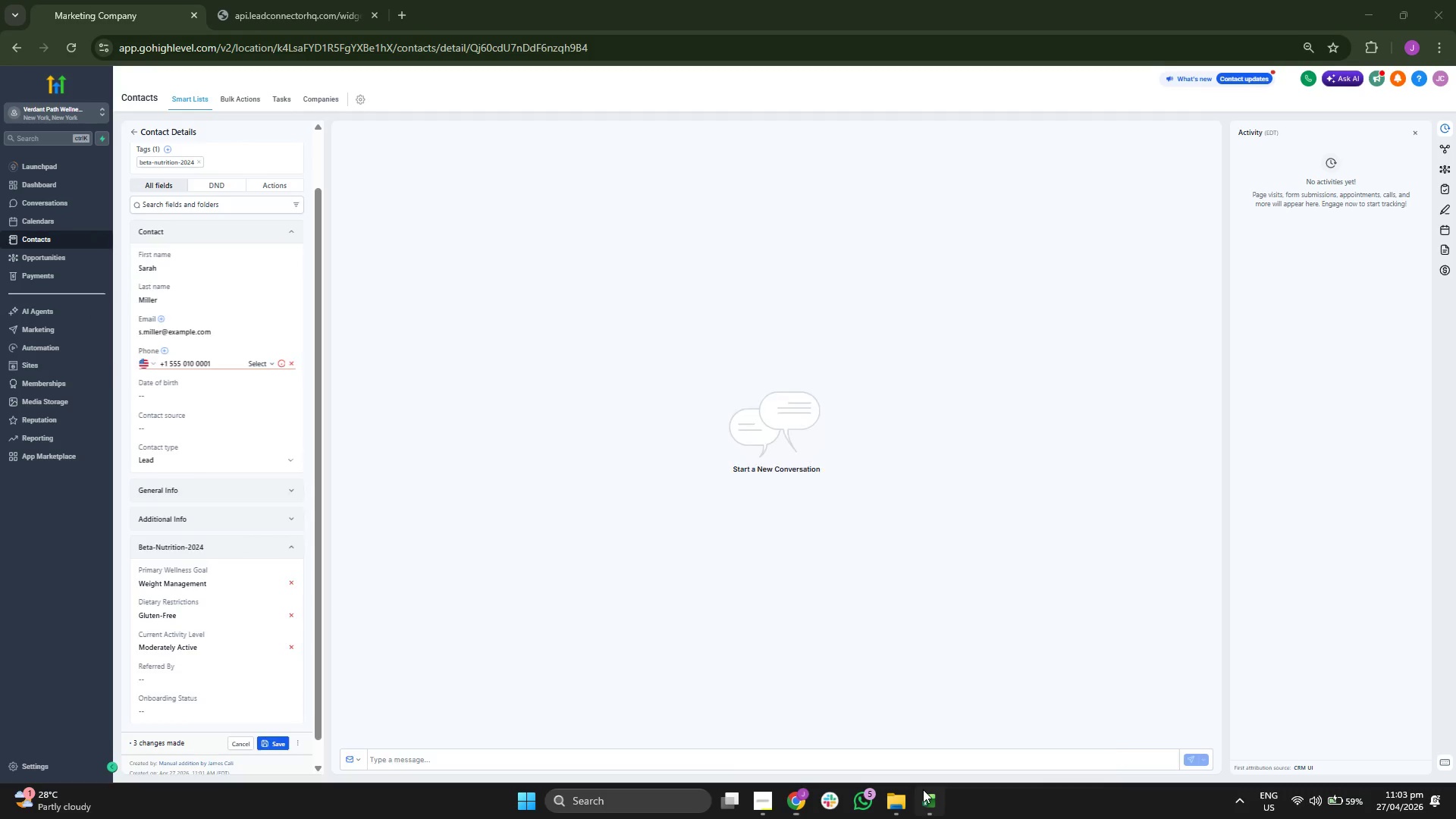 
key(ArrowRight)
 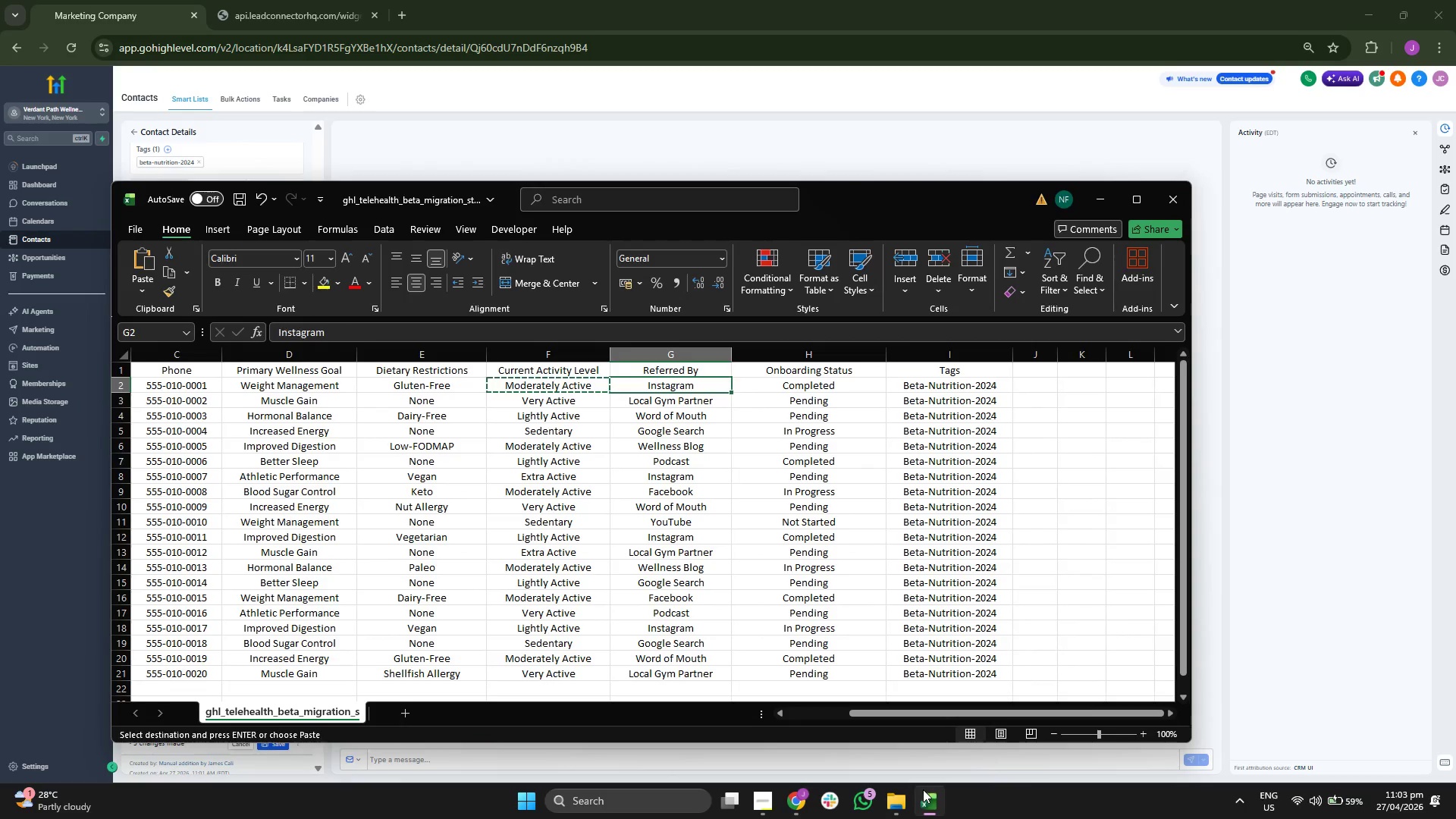 
key(Control+ControlLeft)
 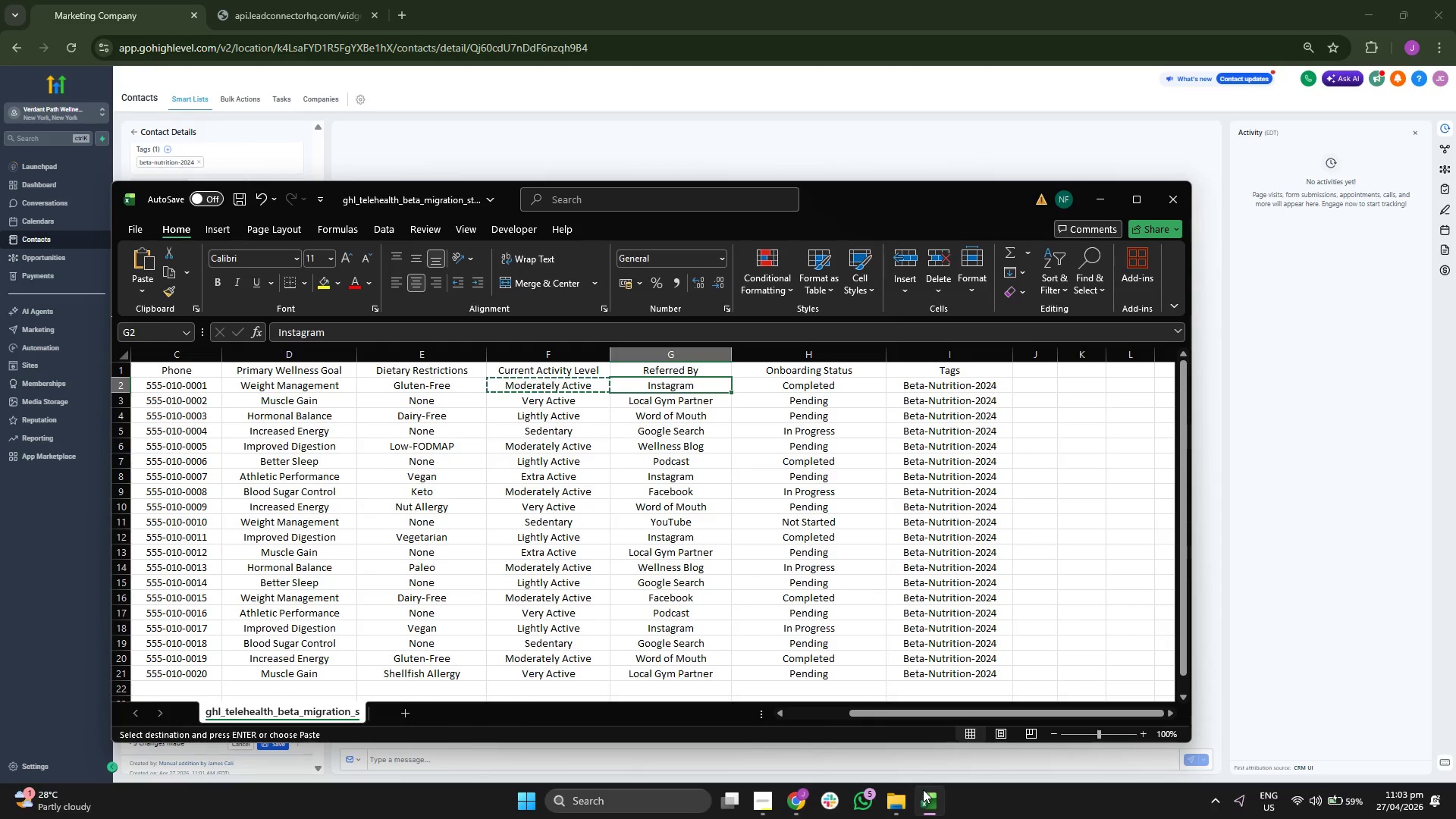 
key(Control+C)
 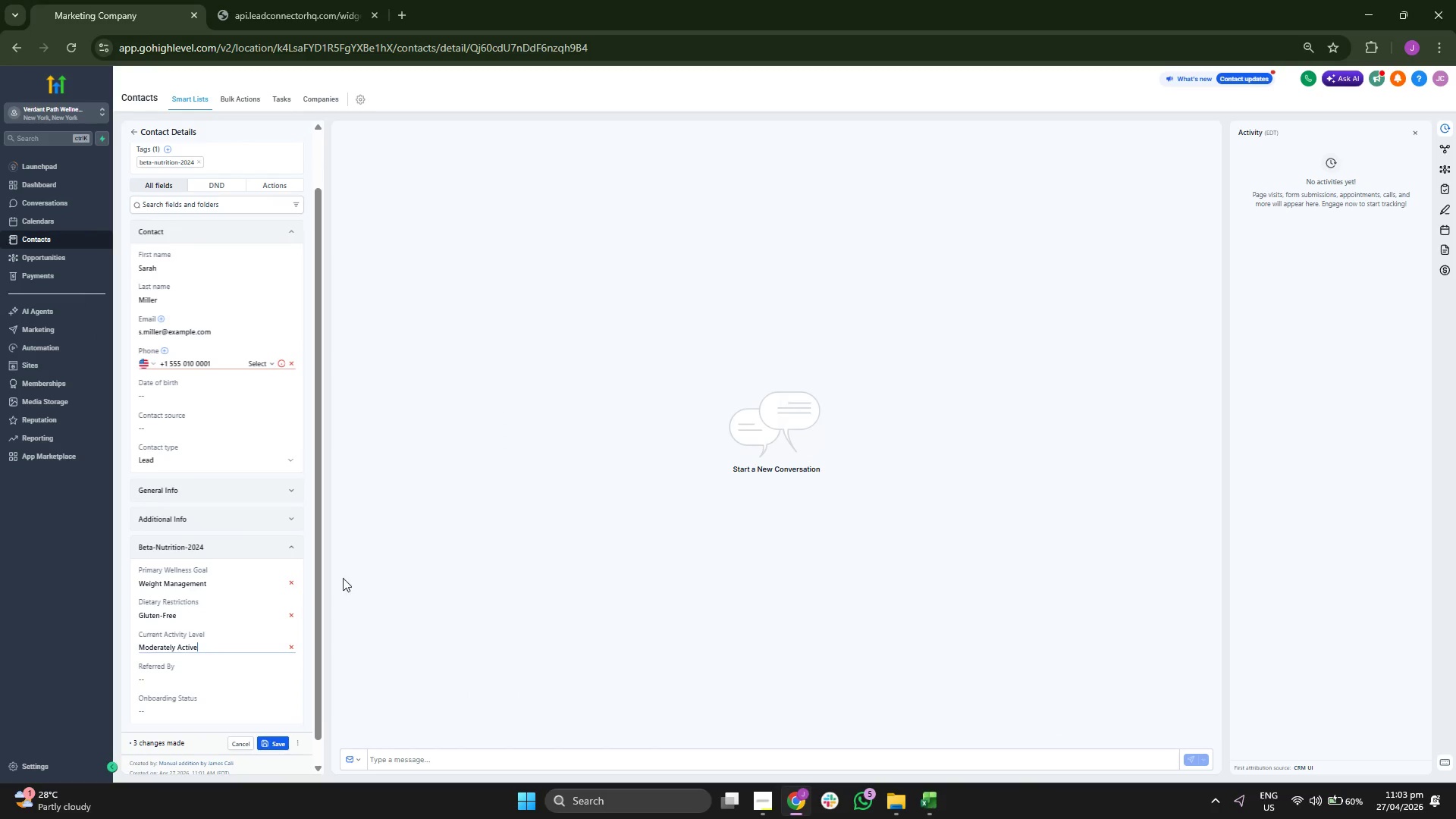 
left_click([228, 678])
 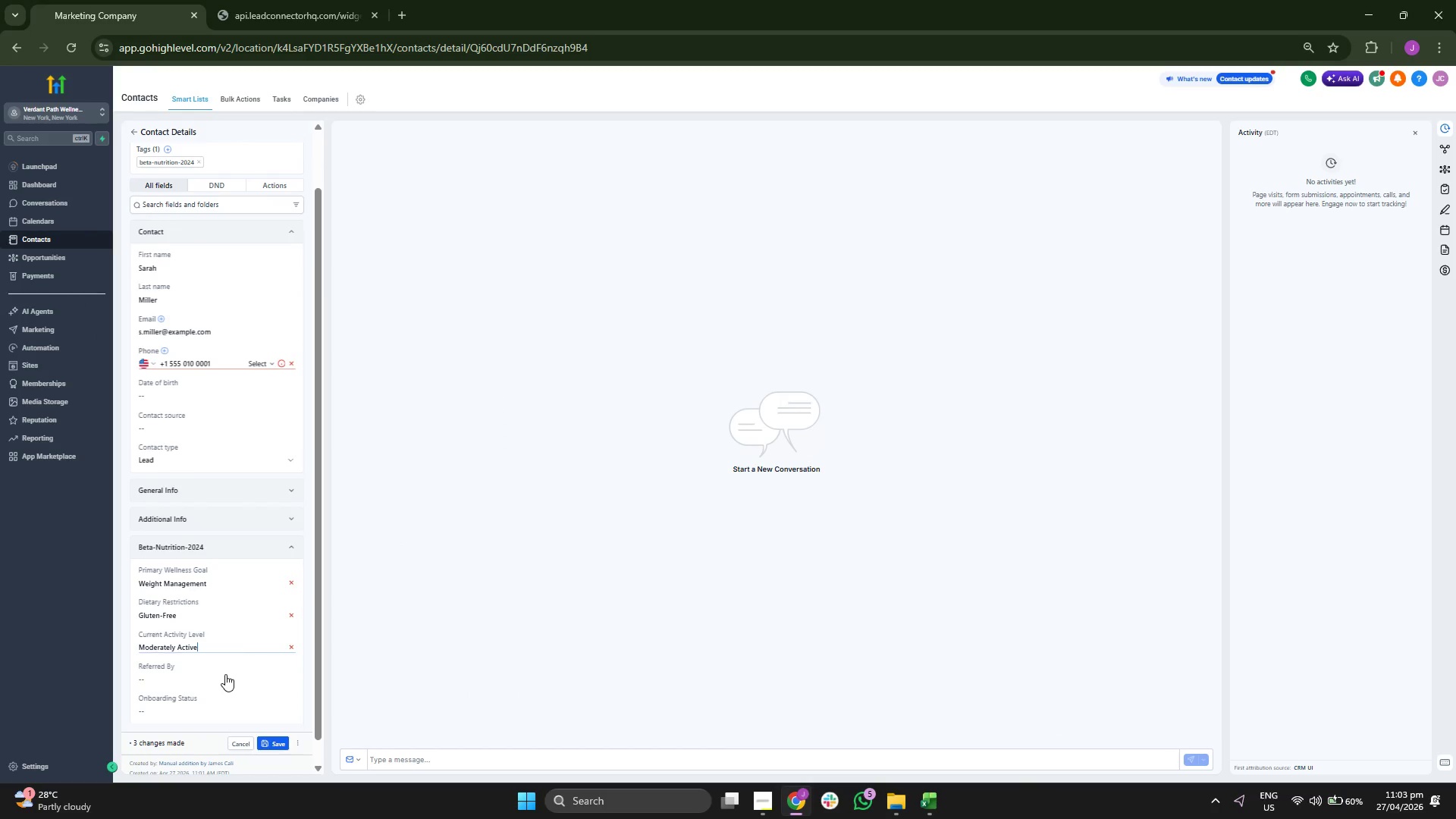 
left_click([224, 673])
 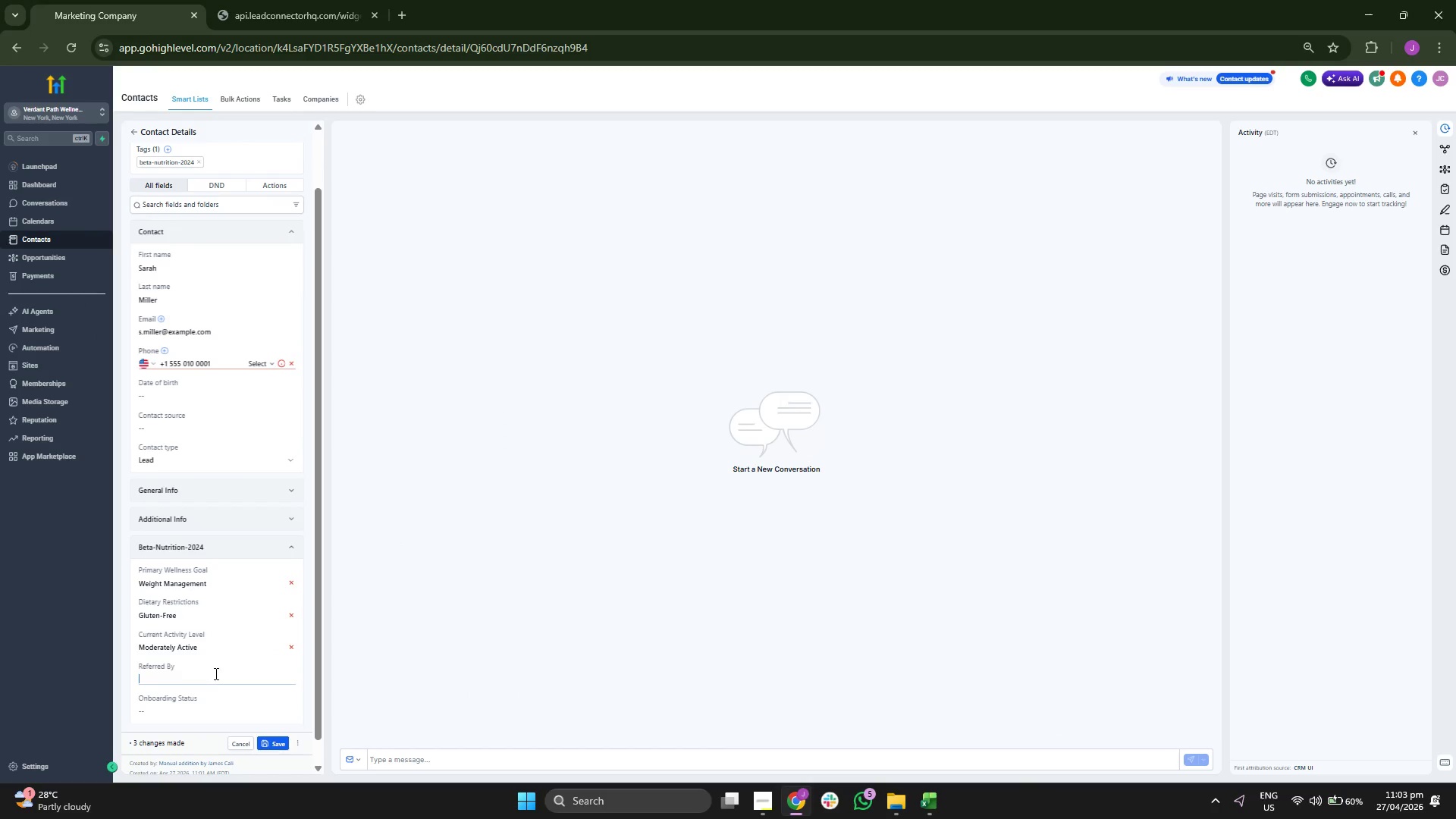 
key(Control+ControlLeft)
 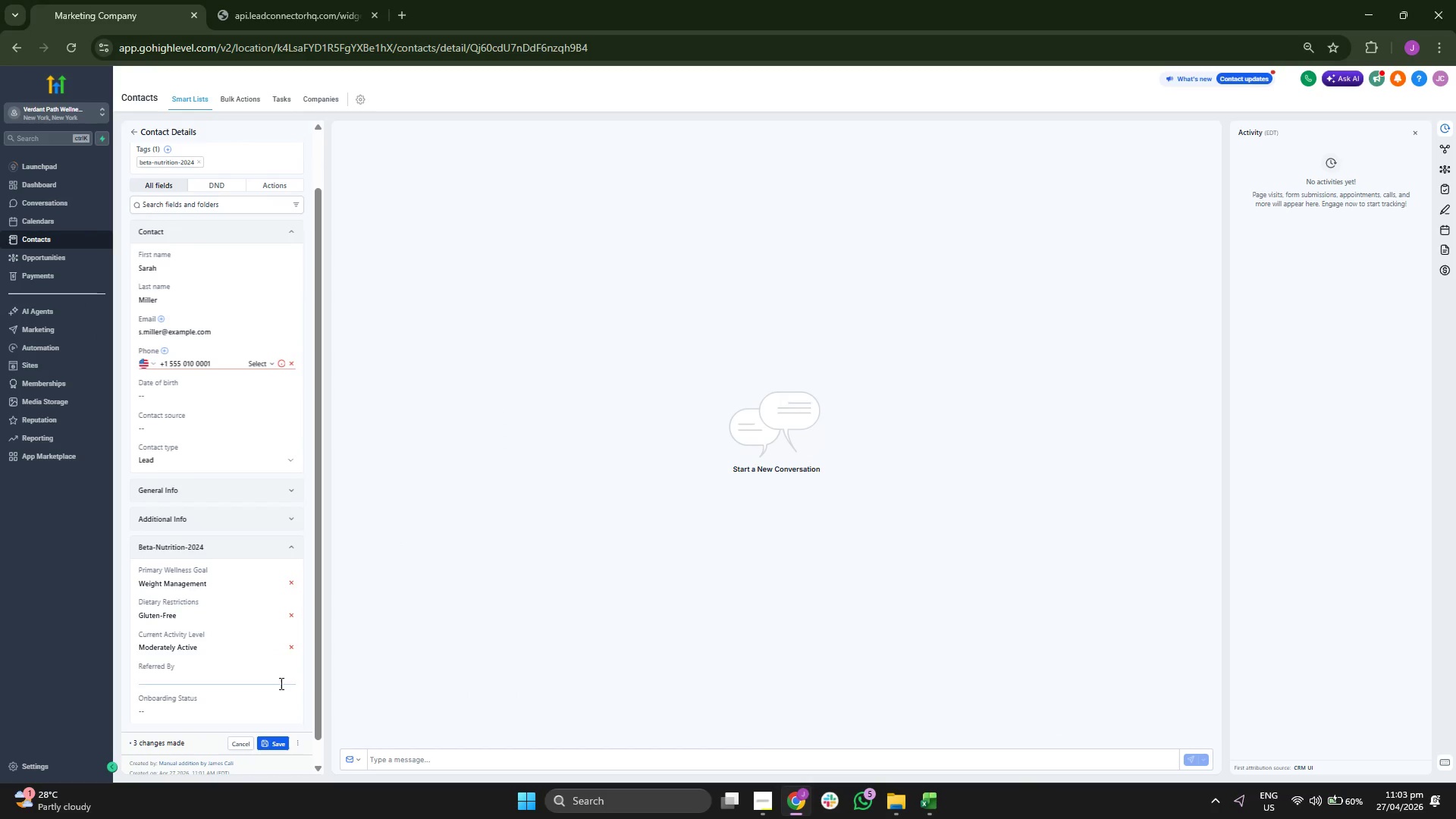 
key(Control+V)
 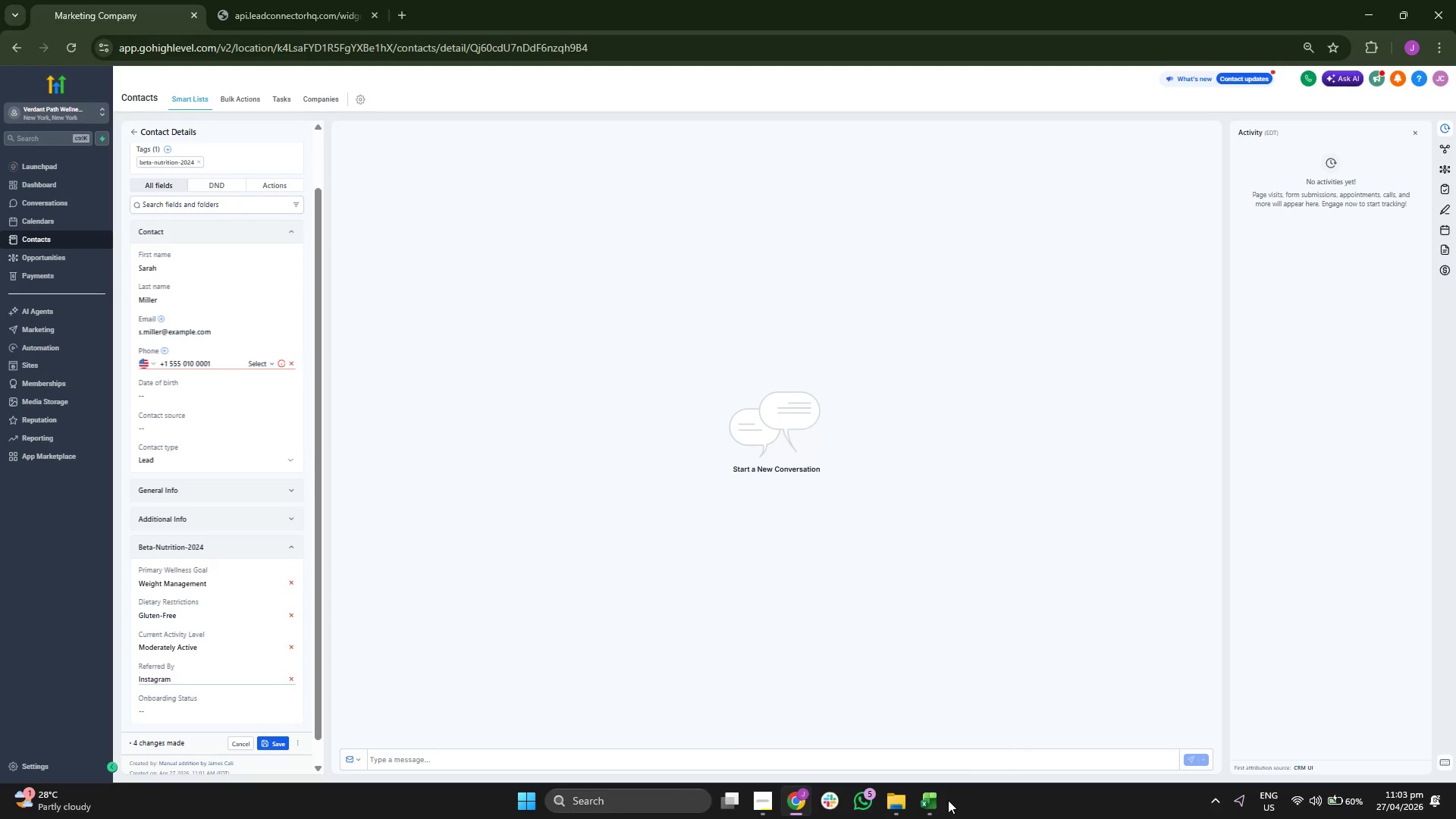 
left_click([930, 804])
 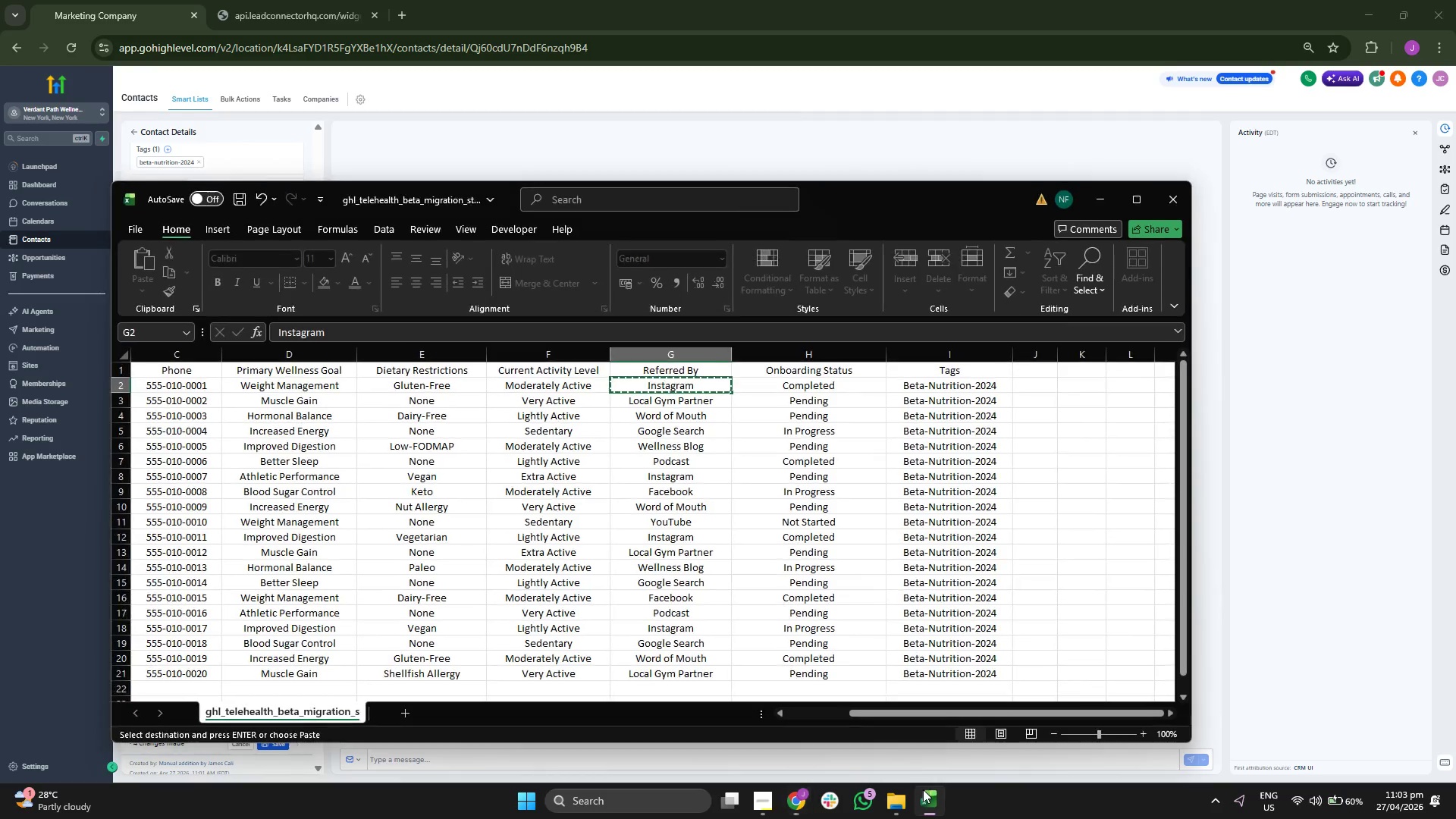 
key(ArrowRight)
 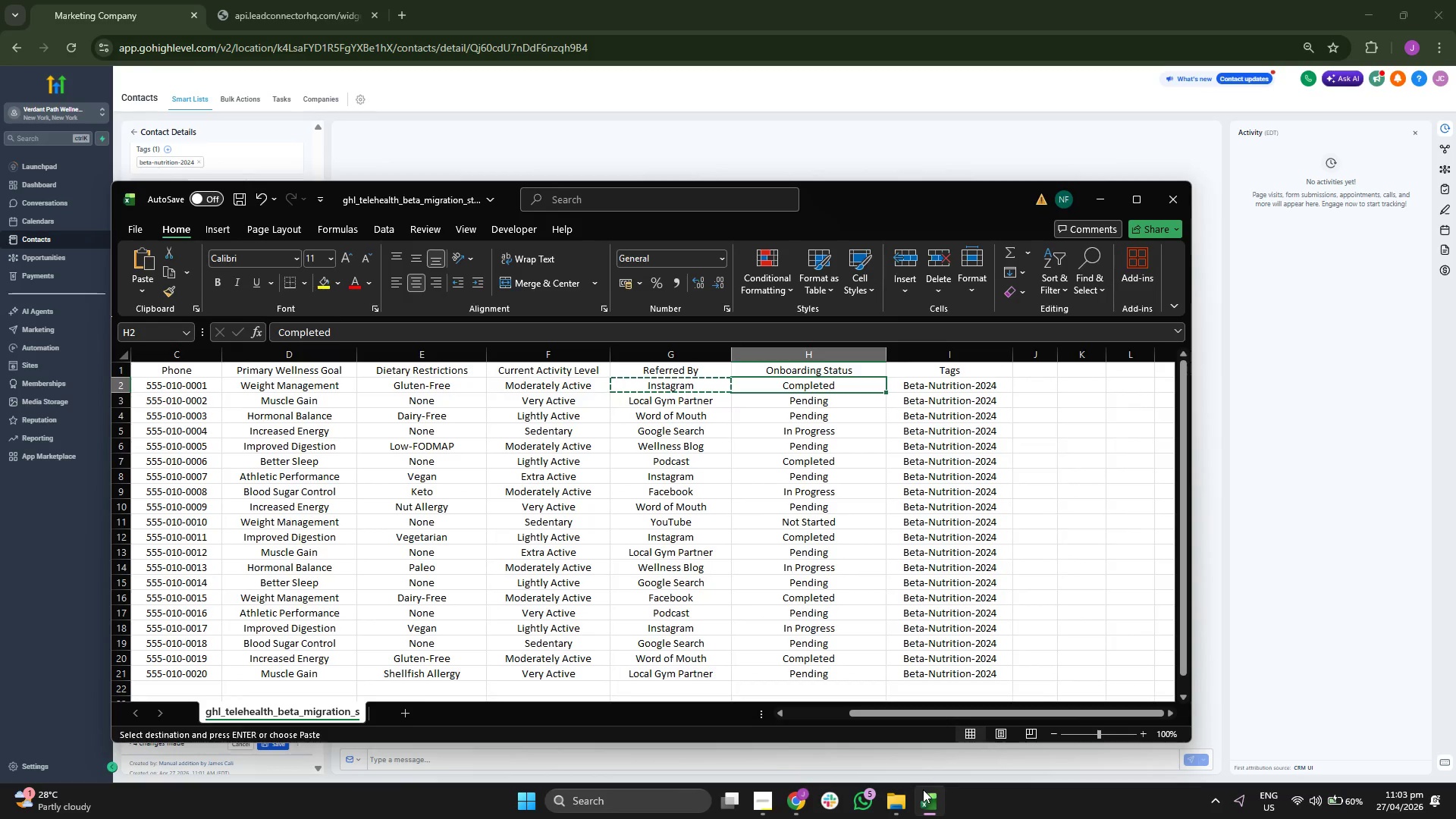 
key(Control+ControlLeft)
 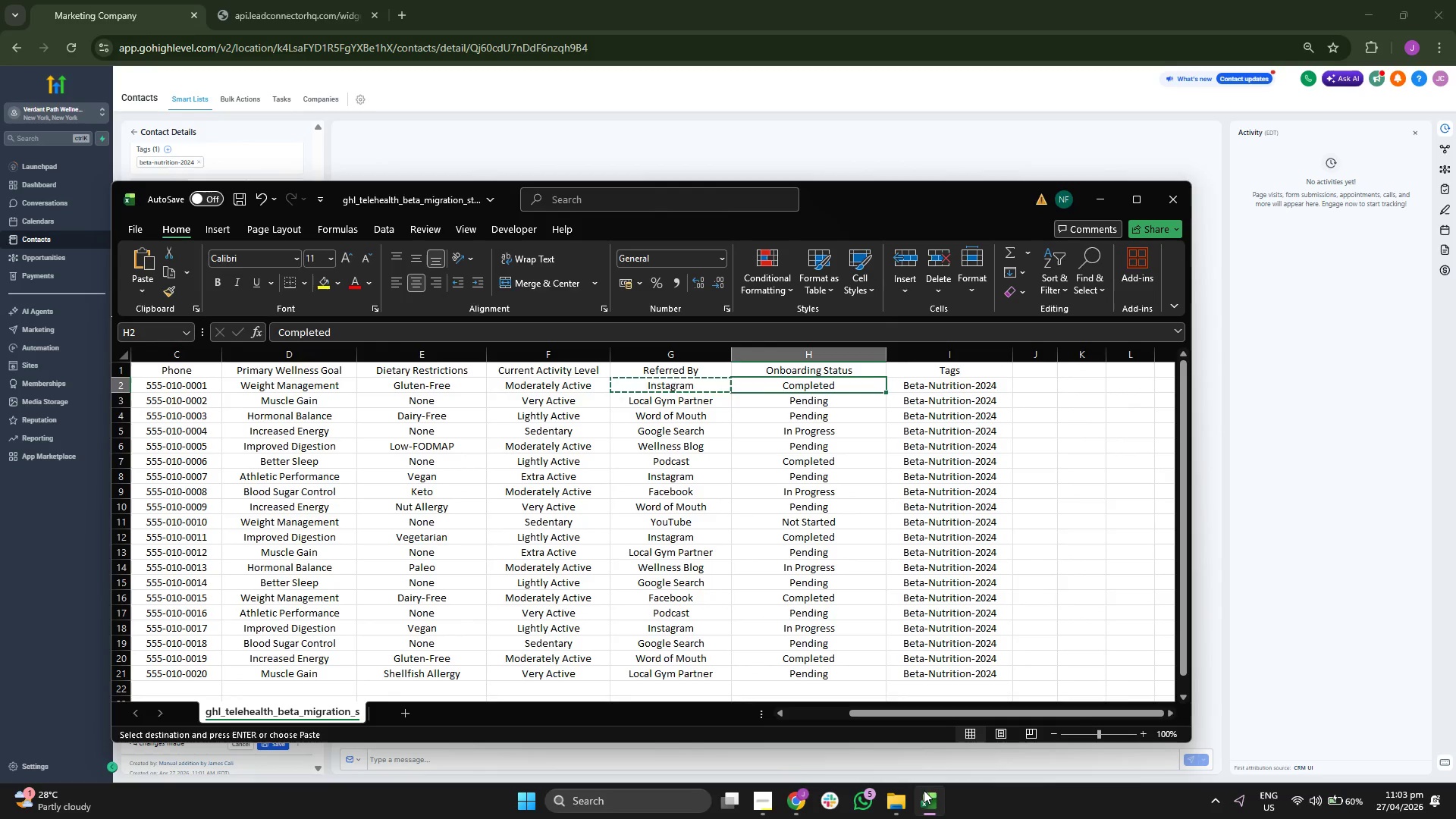 
key(Control+C)
 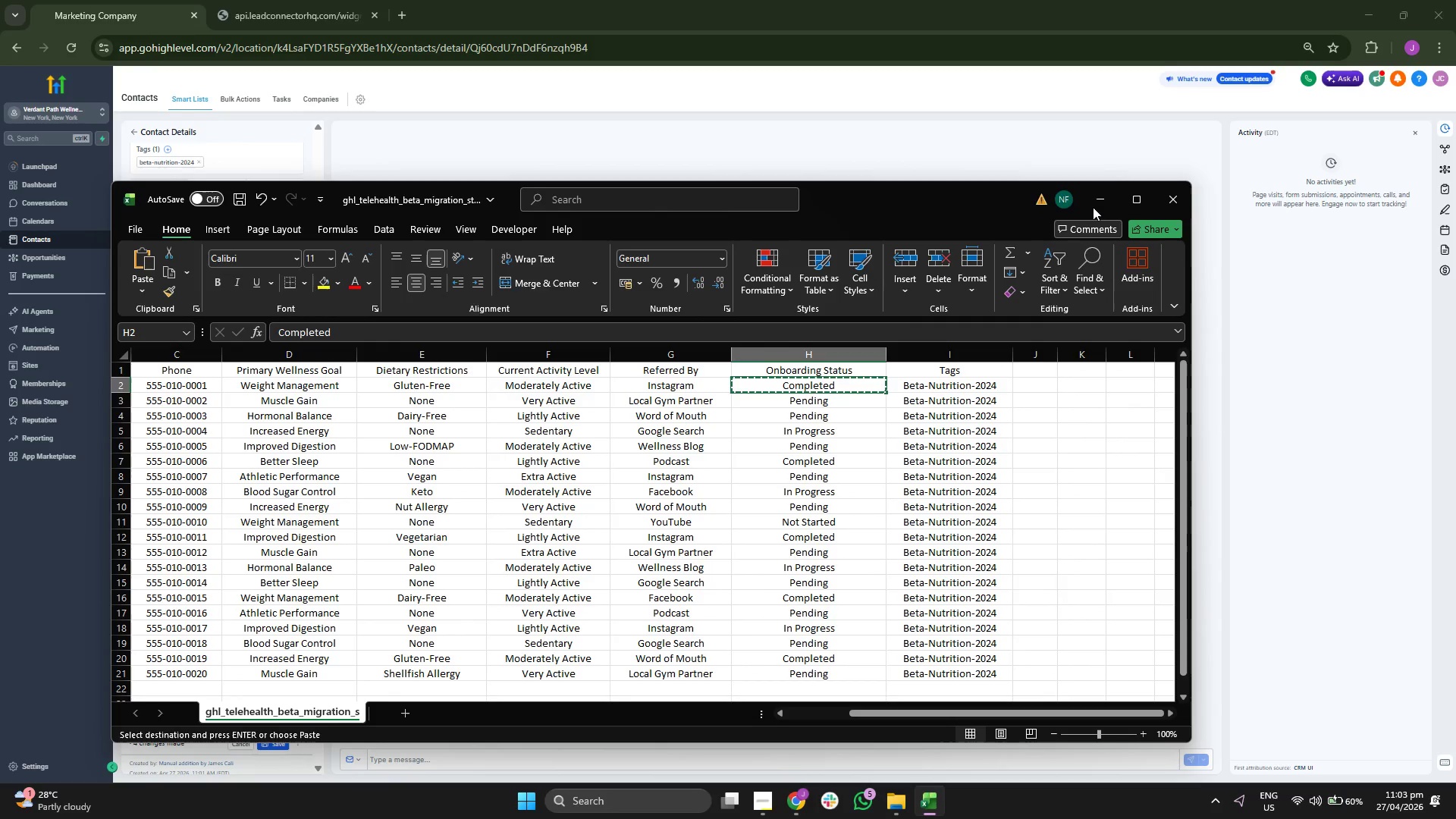 
left_click([1095, 206])
 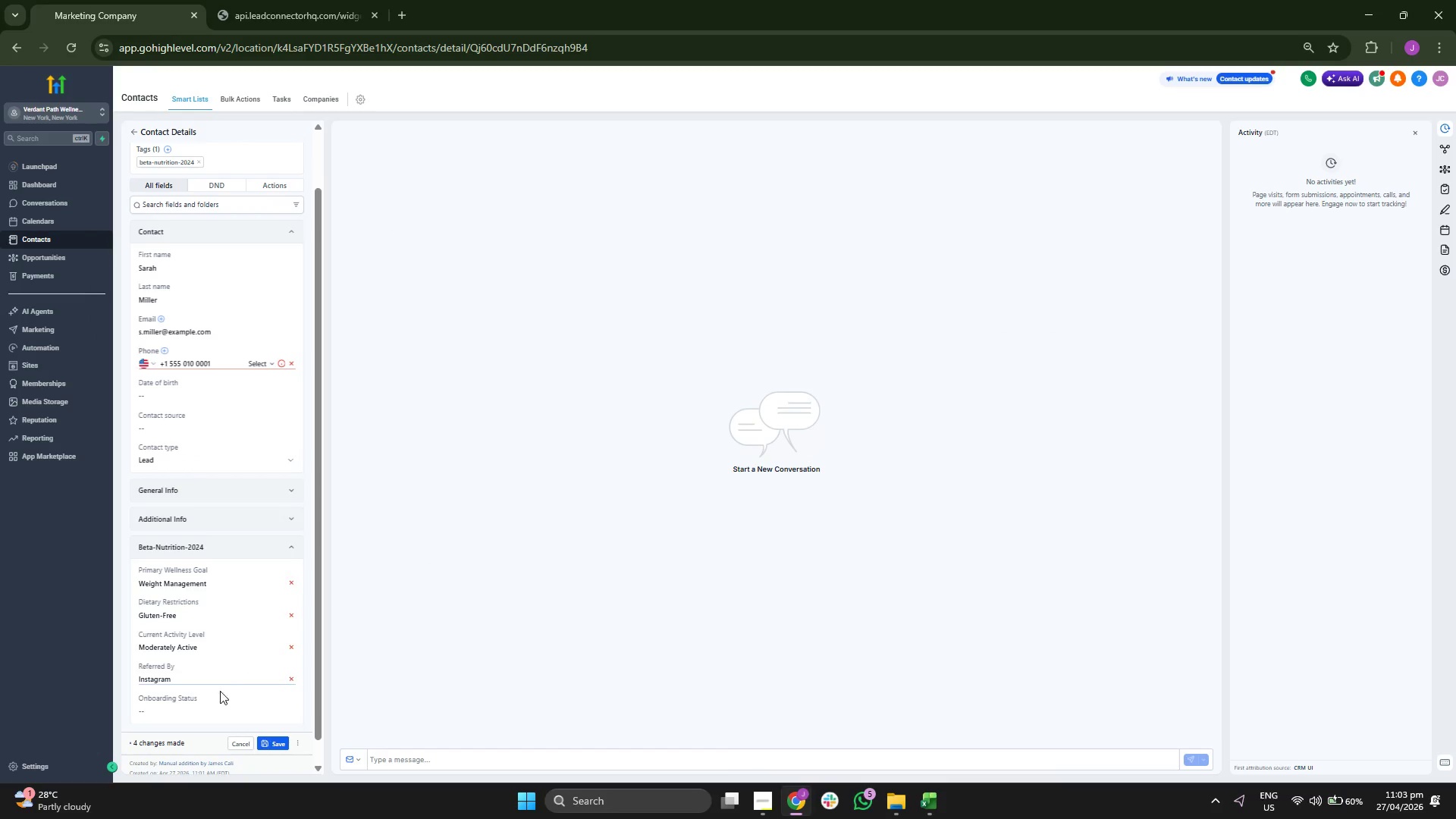 
left_click([237, 715])
 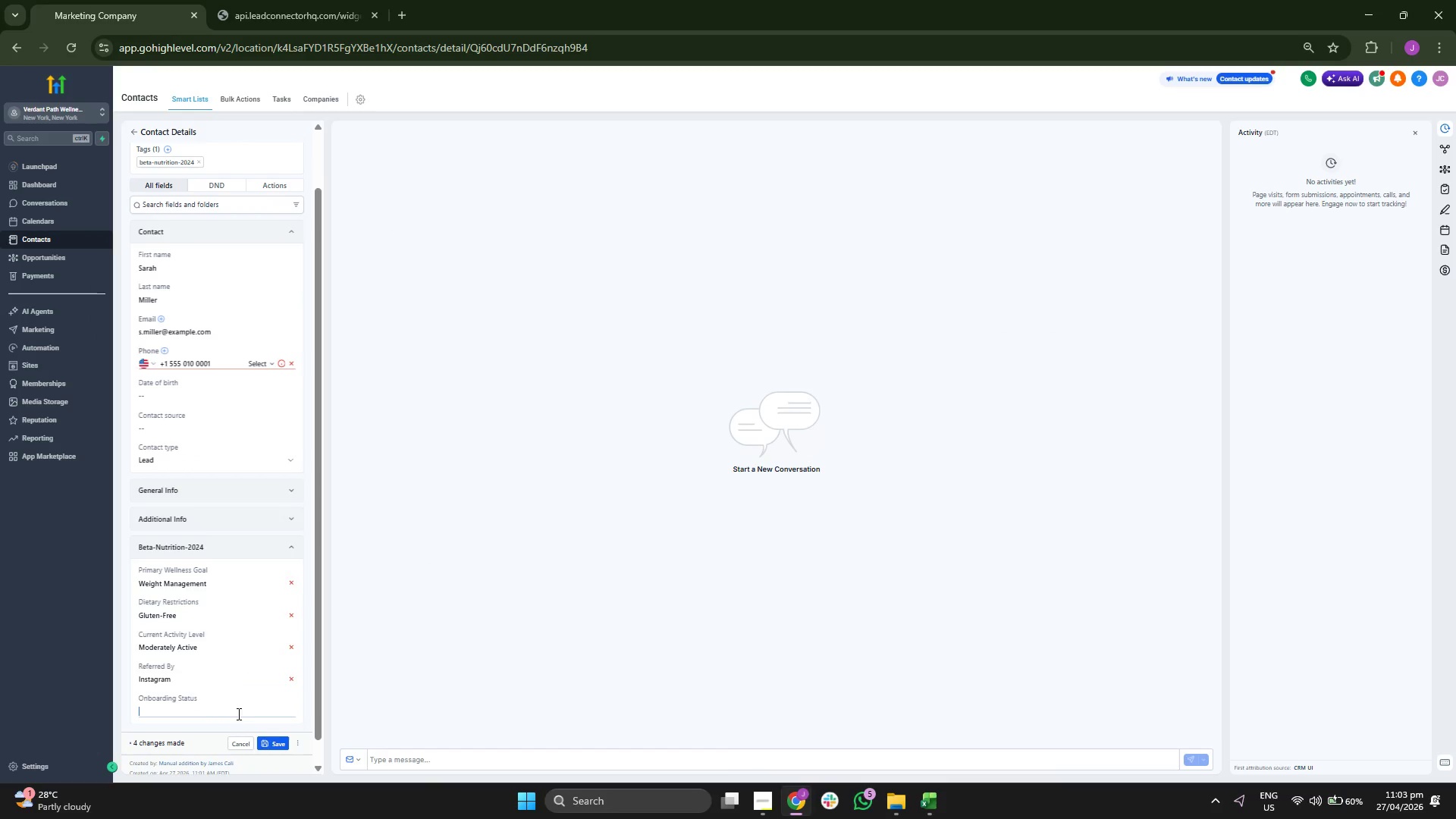 
key(Control+ControlLeft)
 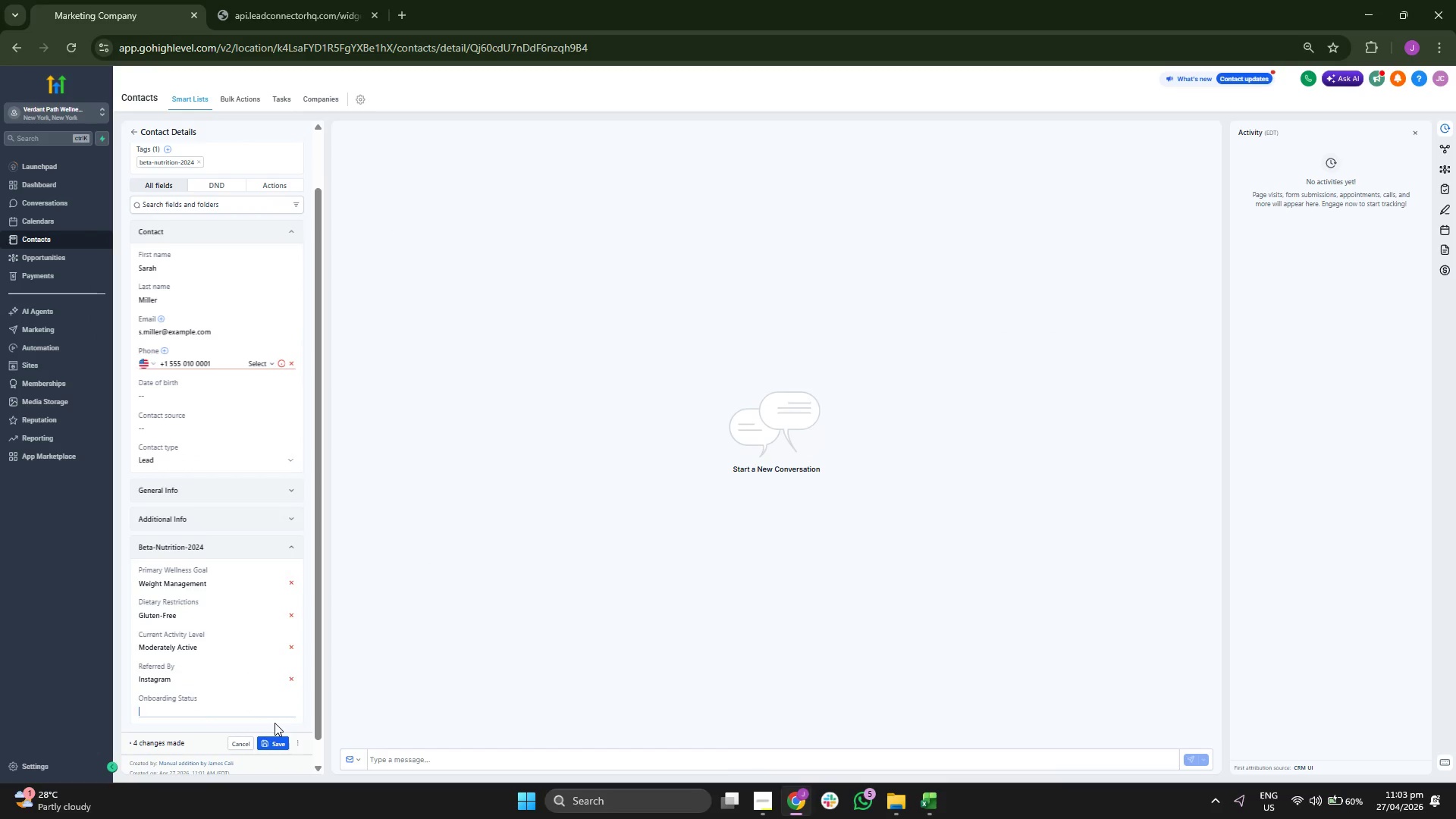 
key(Control+V)
 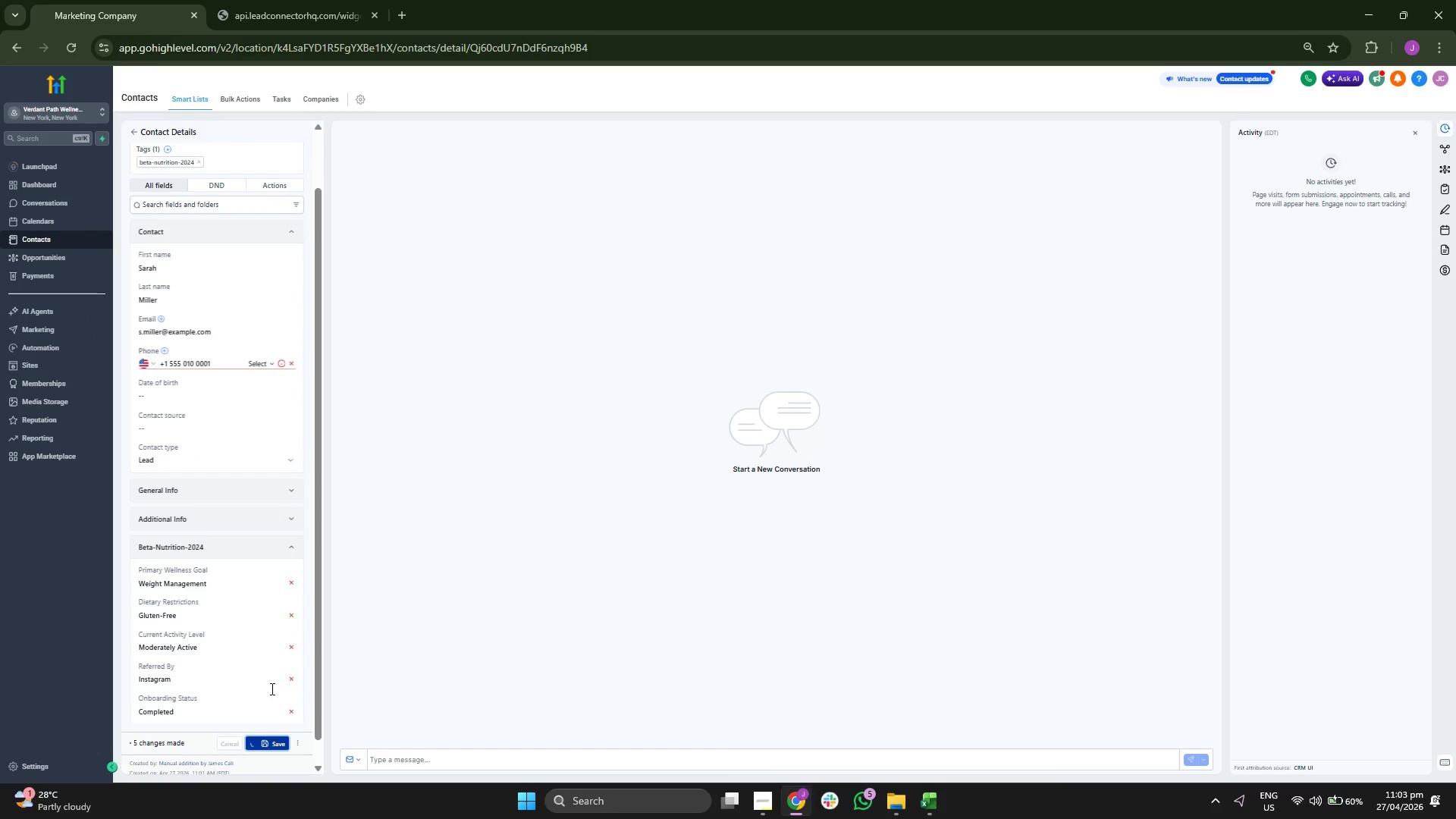 
scroll: coordinate [249, 595], scroll_direction: up, amount: 2.0
 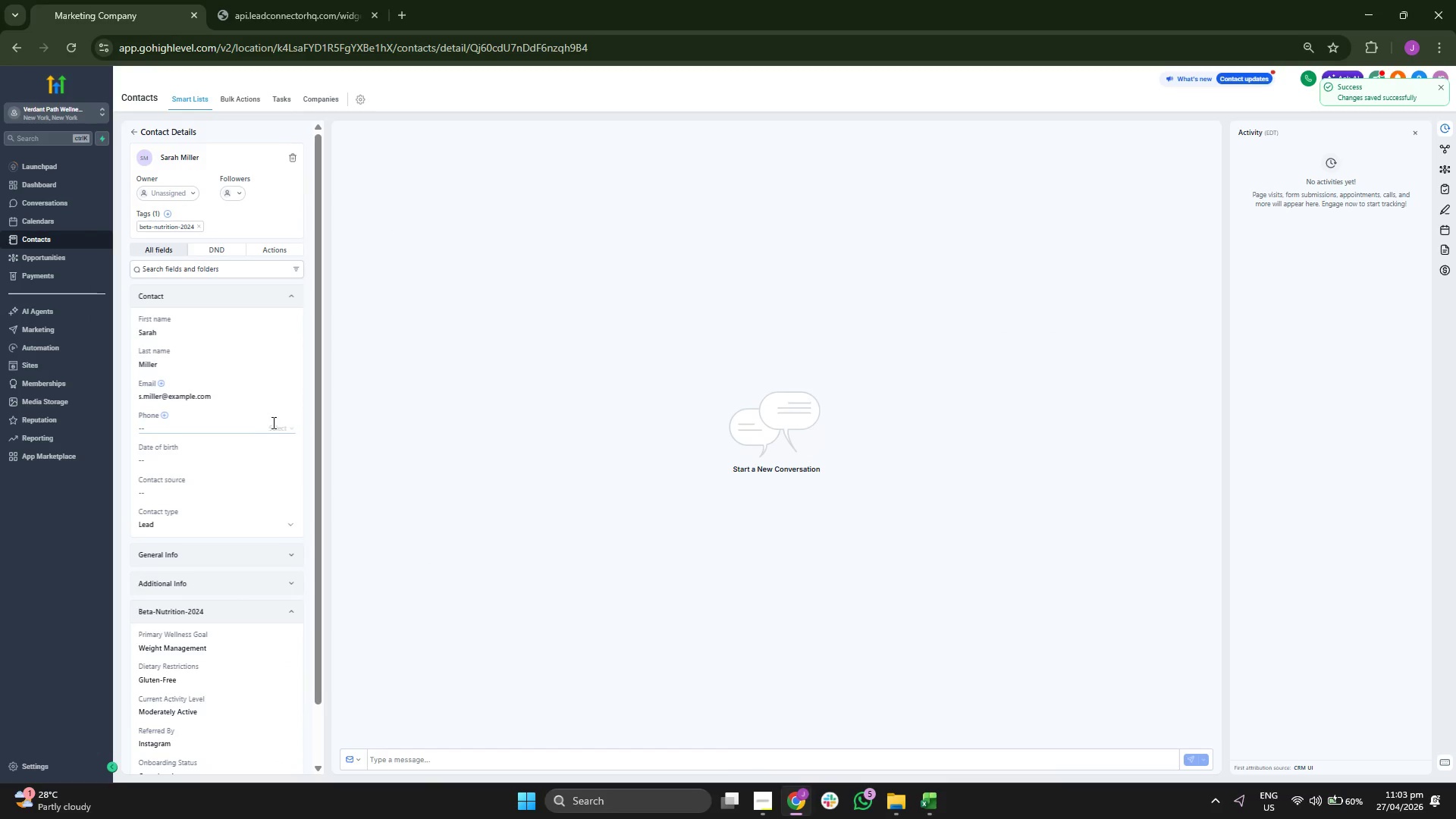 
left_click([278, 431])
 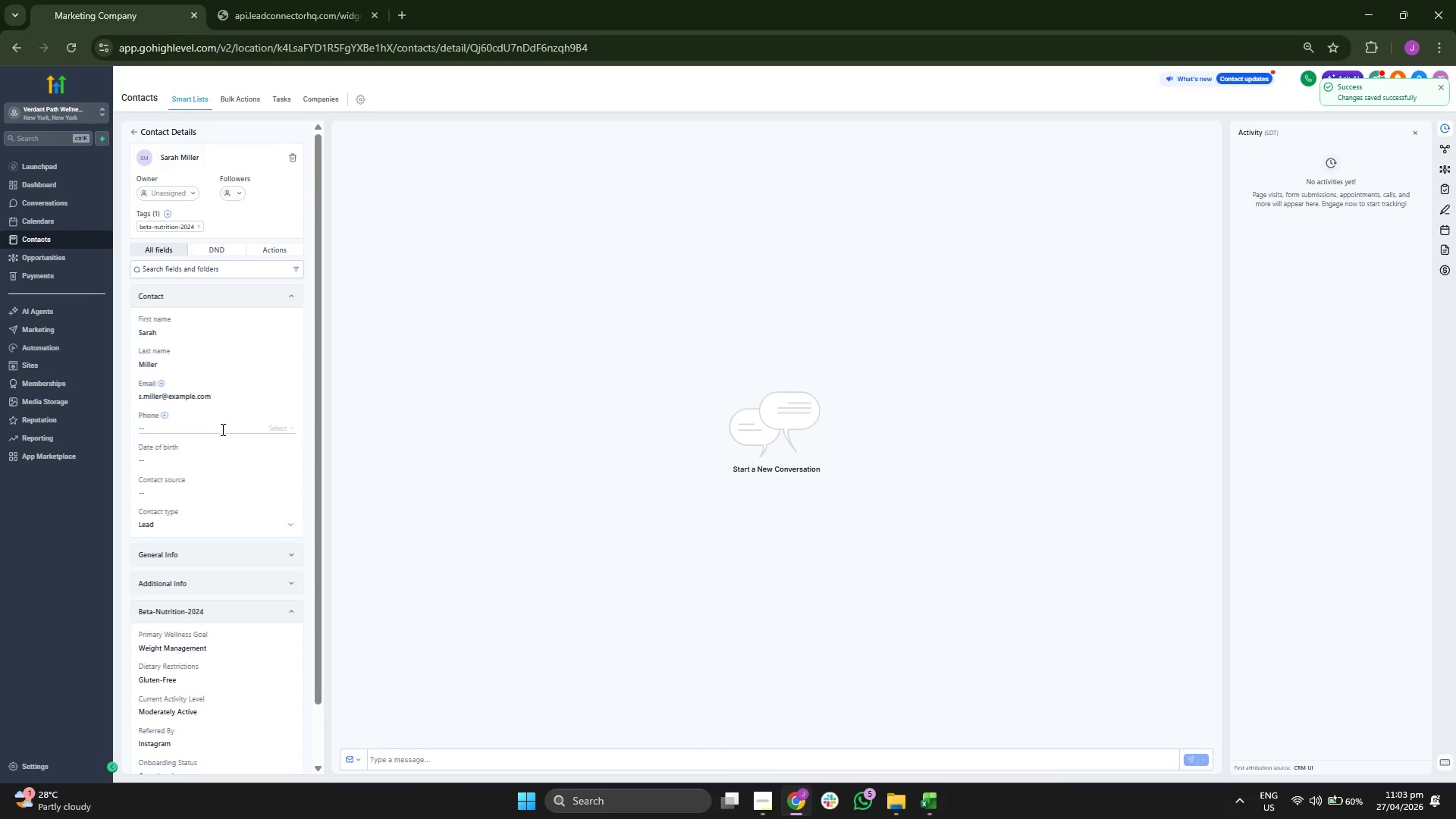 
scroll: coordinate [231, 441], scroll_direction: none, amount: 0.0
 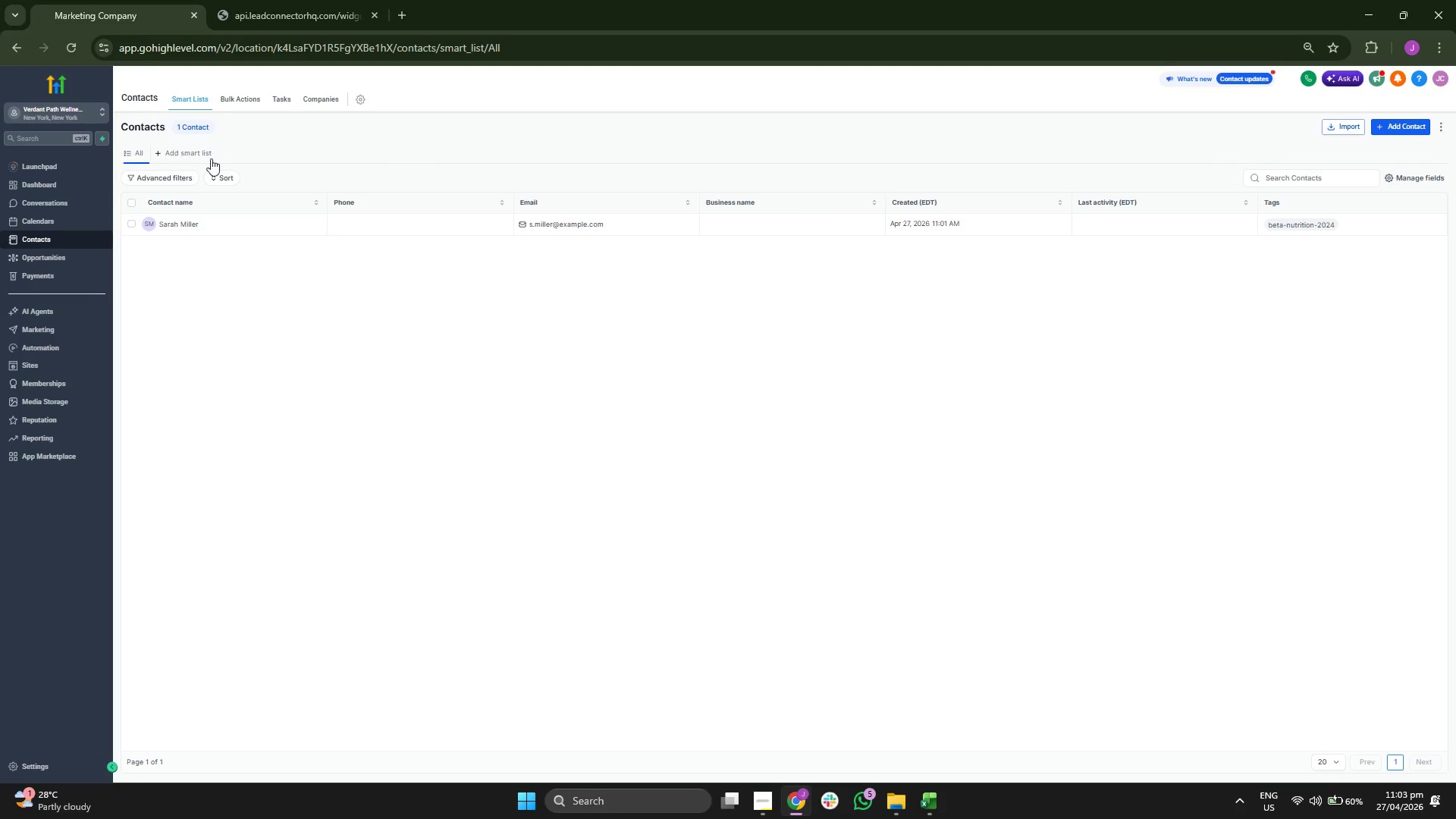 
wait(13.03)
 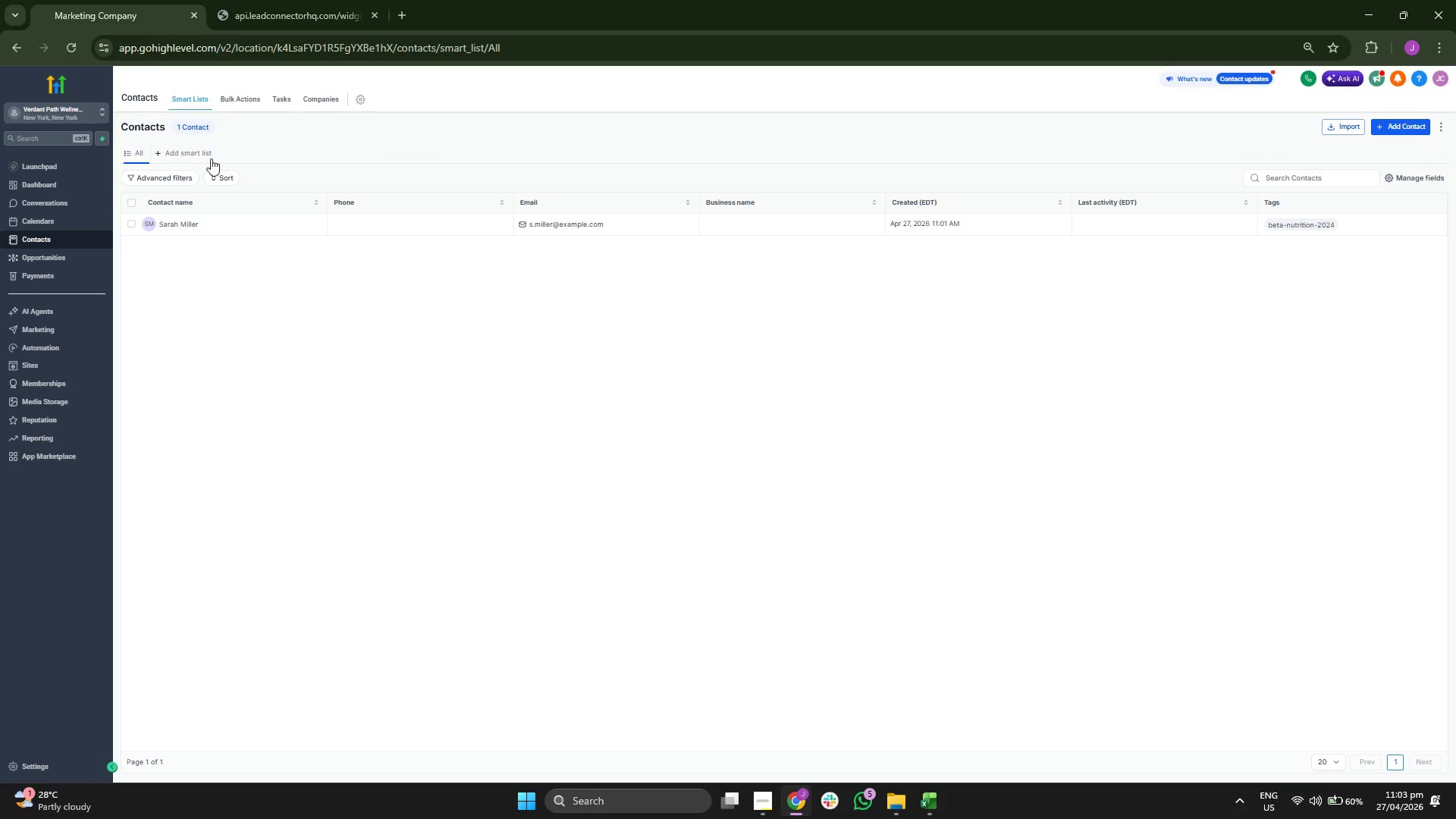 
left_click([1395, 133])
 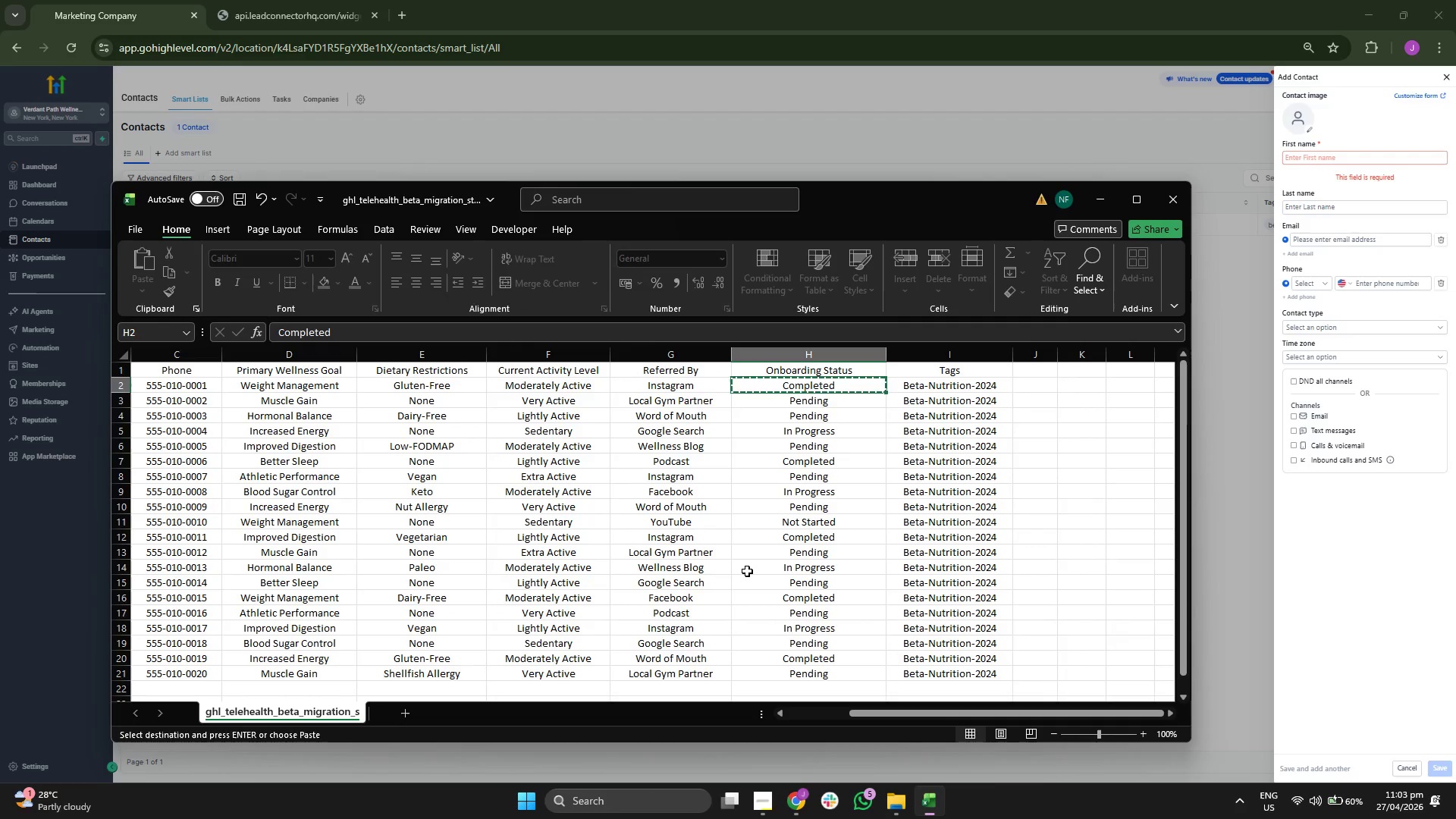 
key(ArrowDown)
 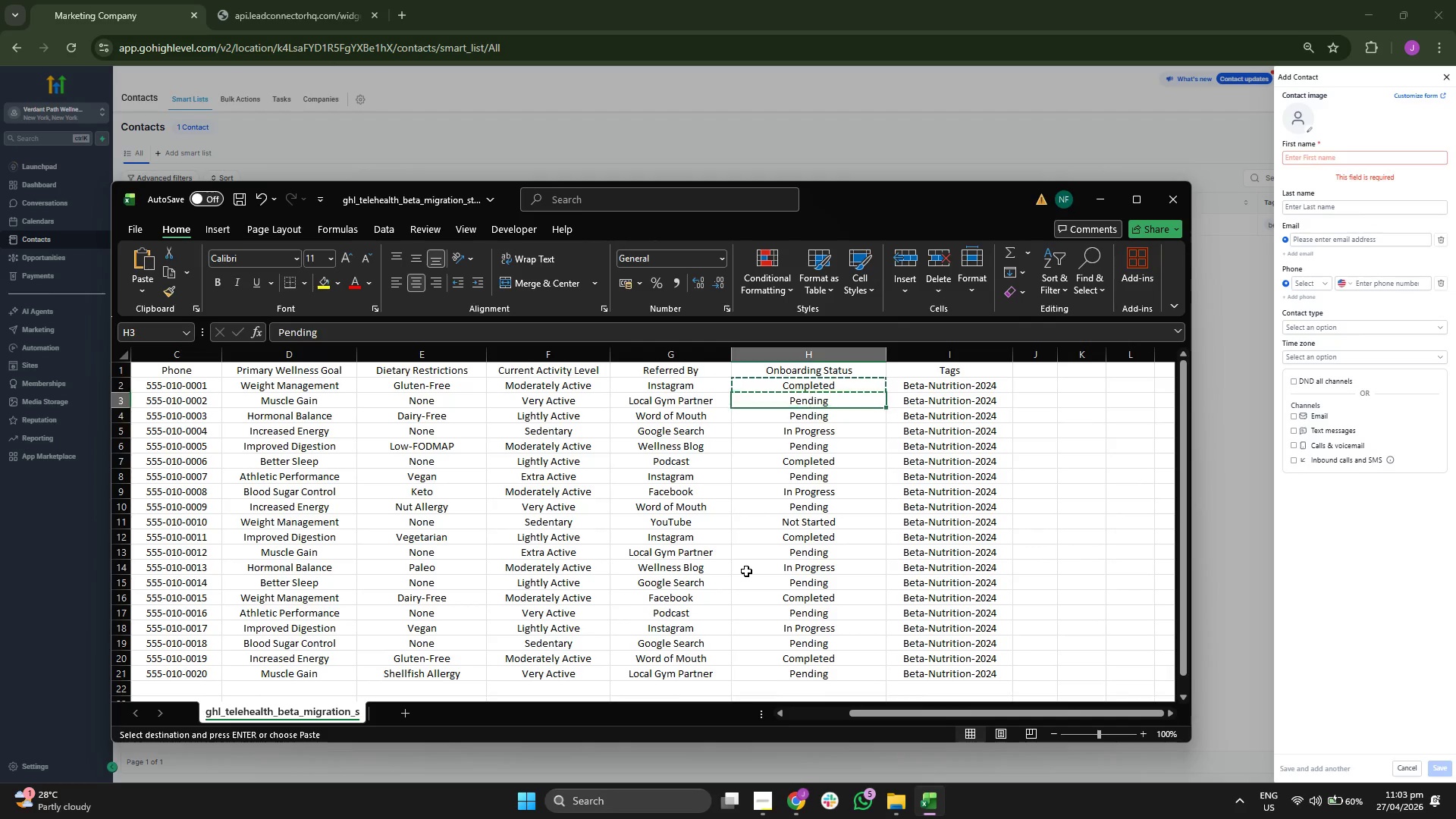 
key(ArrowLeft)
 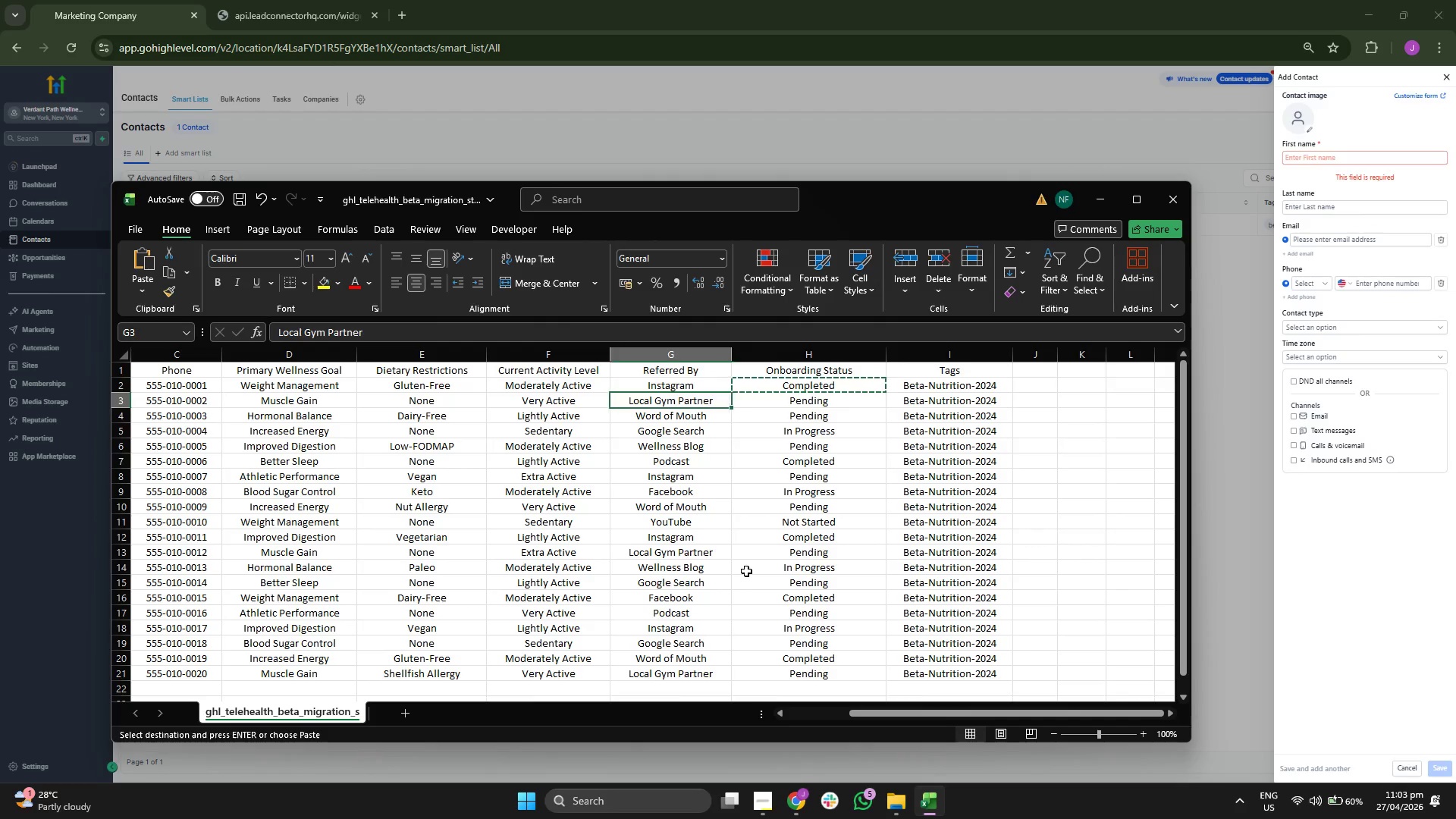 
key(ArrowLeft)
 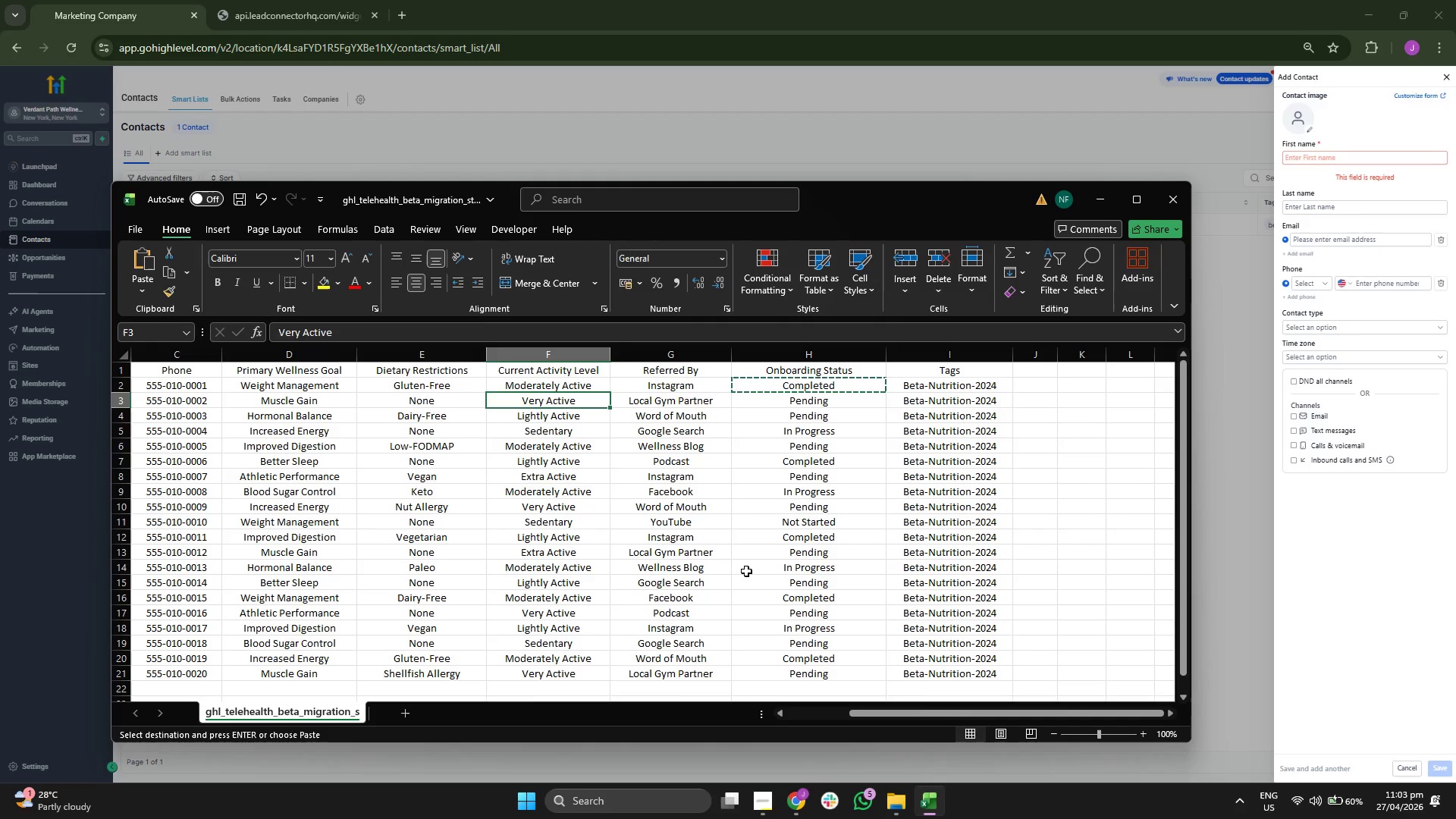 
key(ArrowLeft)
 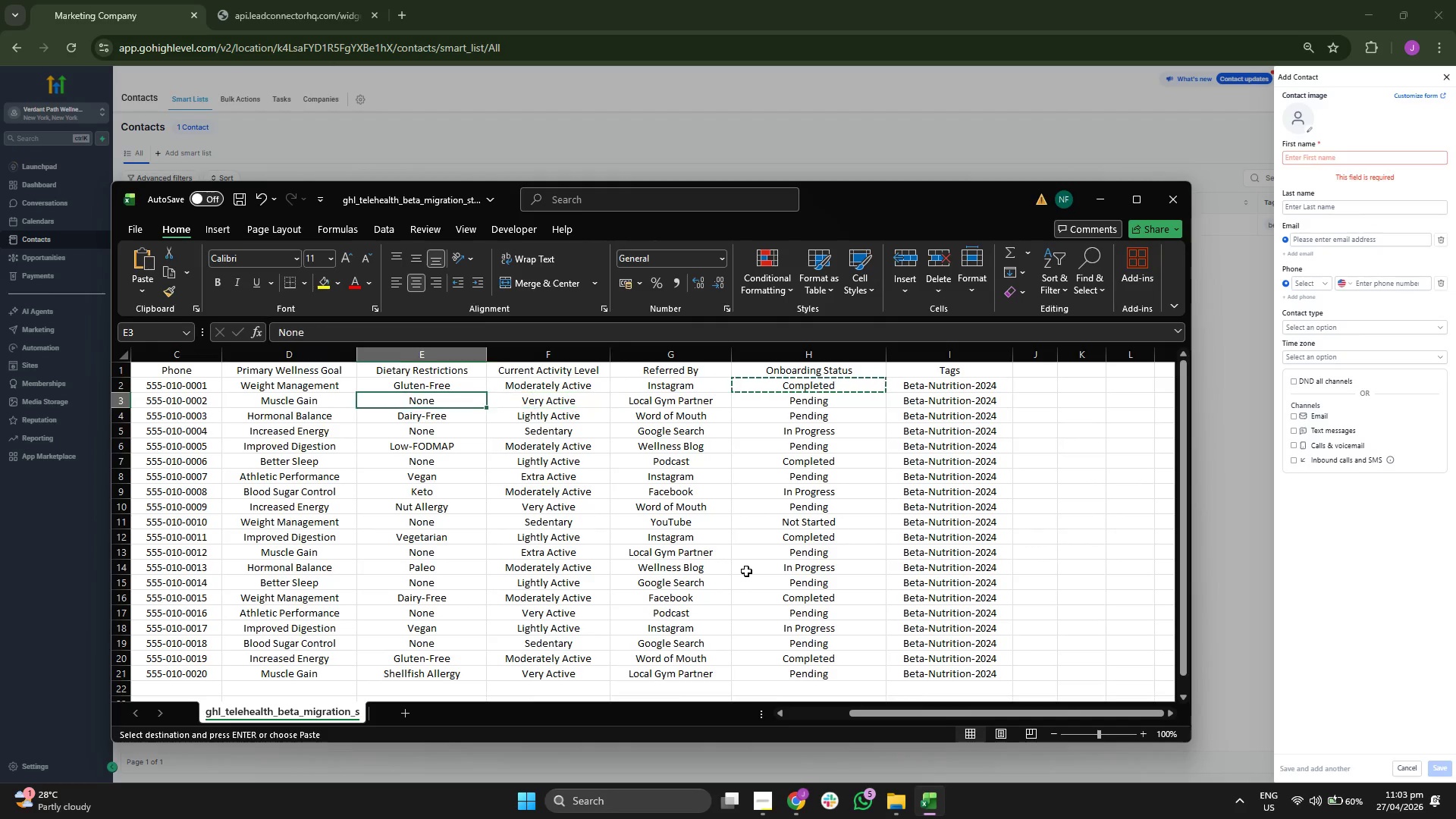 
key(ArrowLeft)
 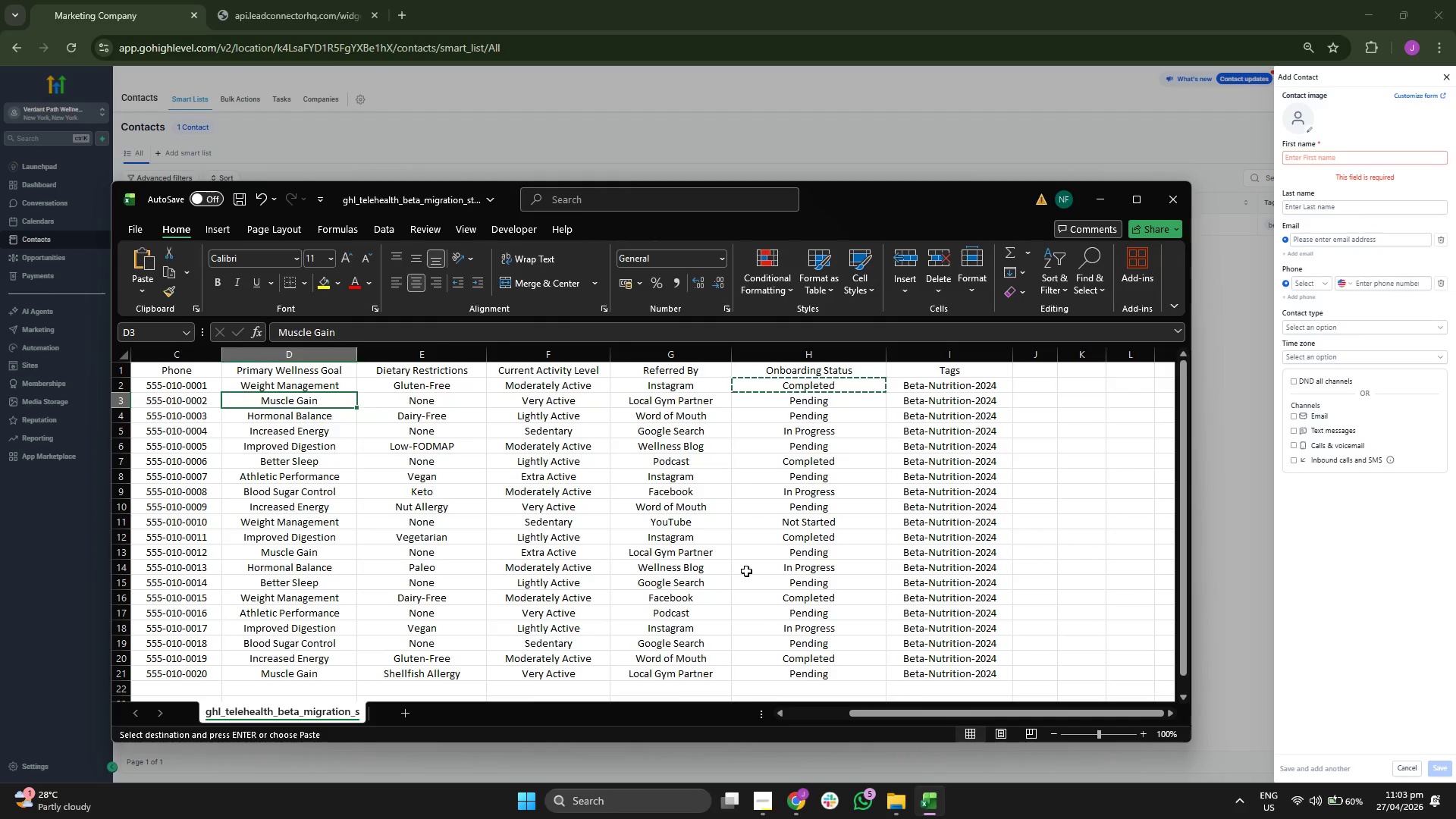 
key(ArrowLeft)
 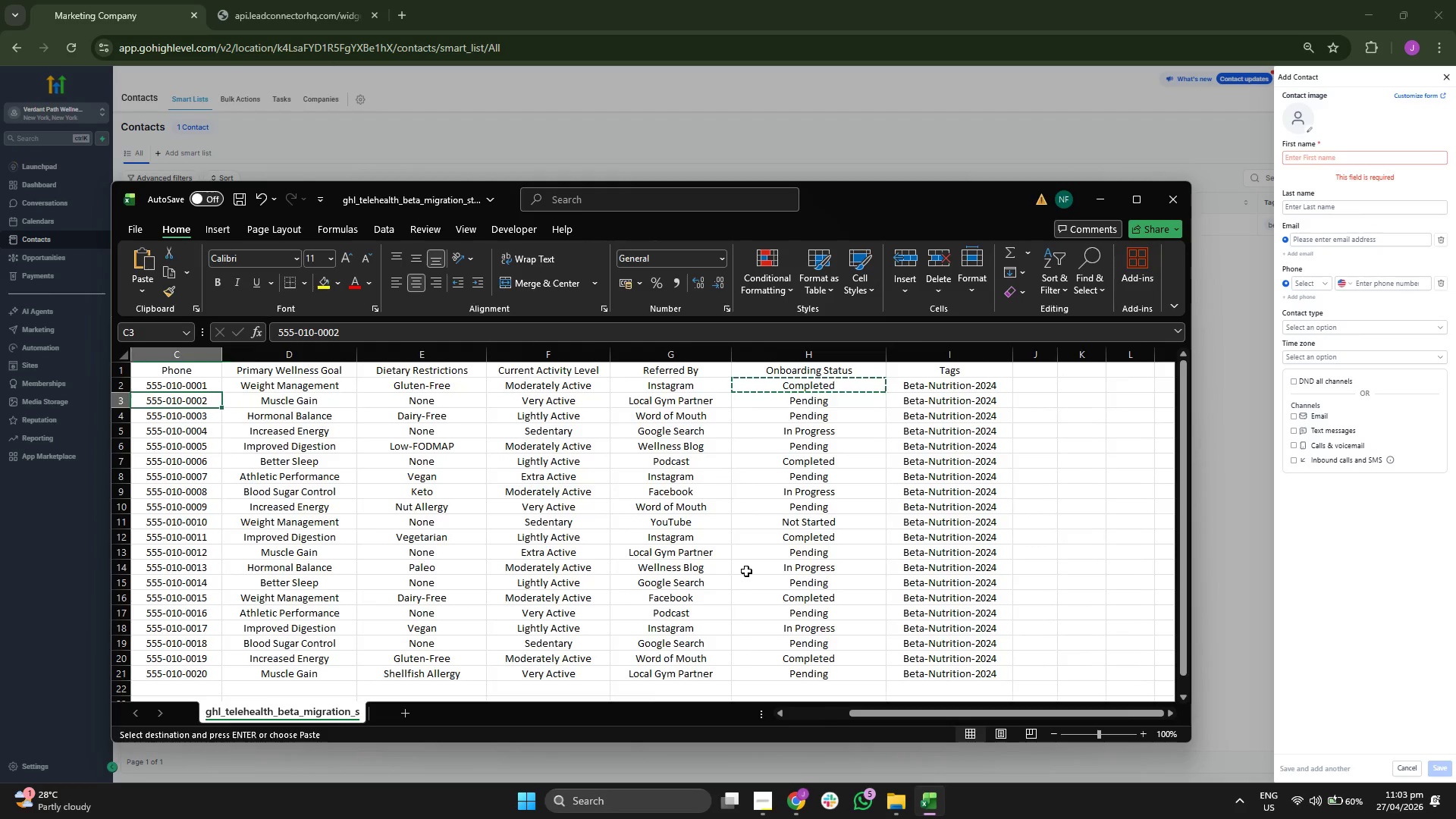 
key(ArrowLeft)
 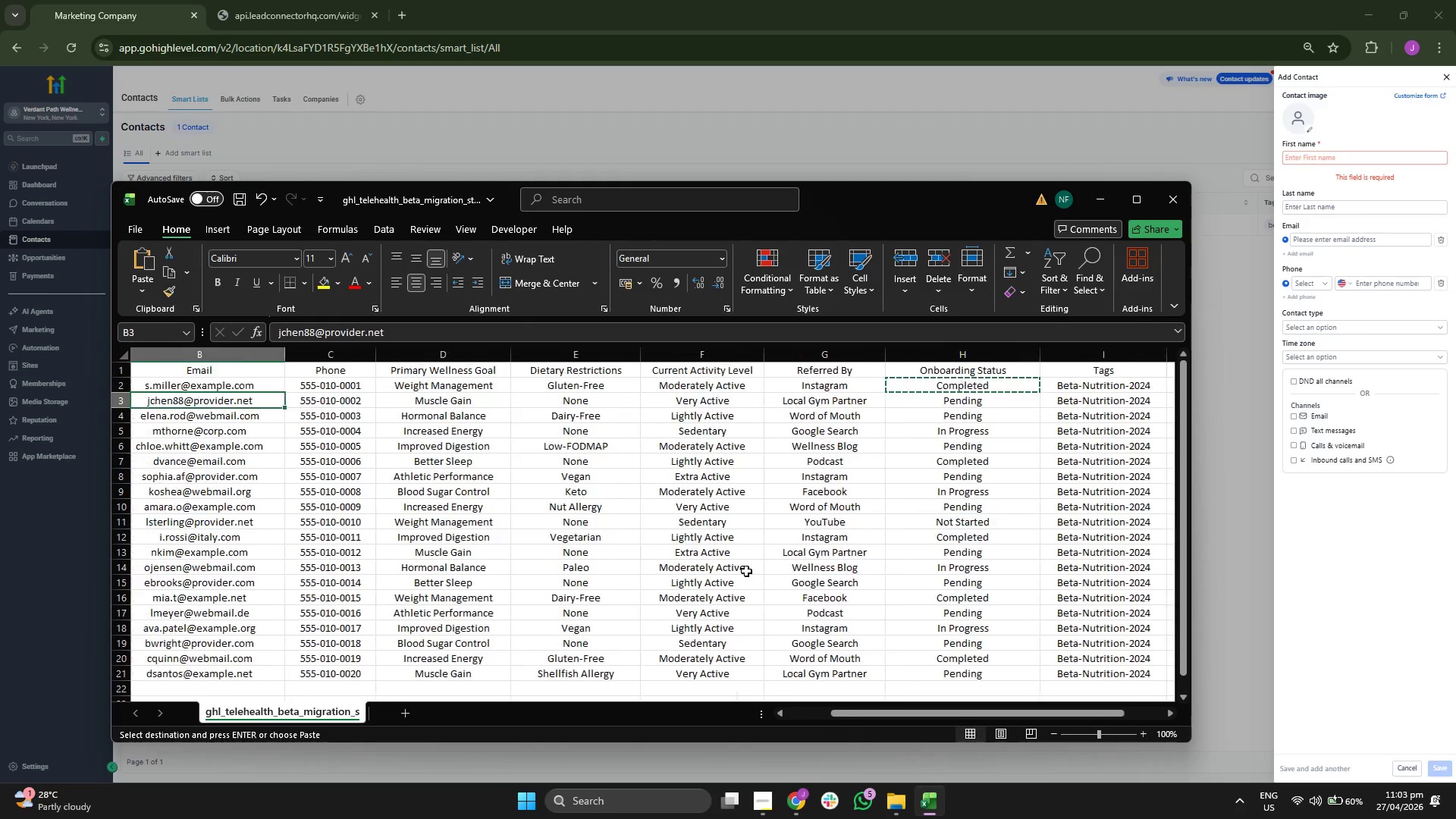 
key(ArrowLeft)
 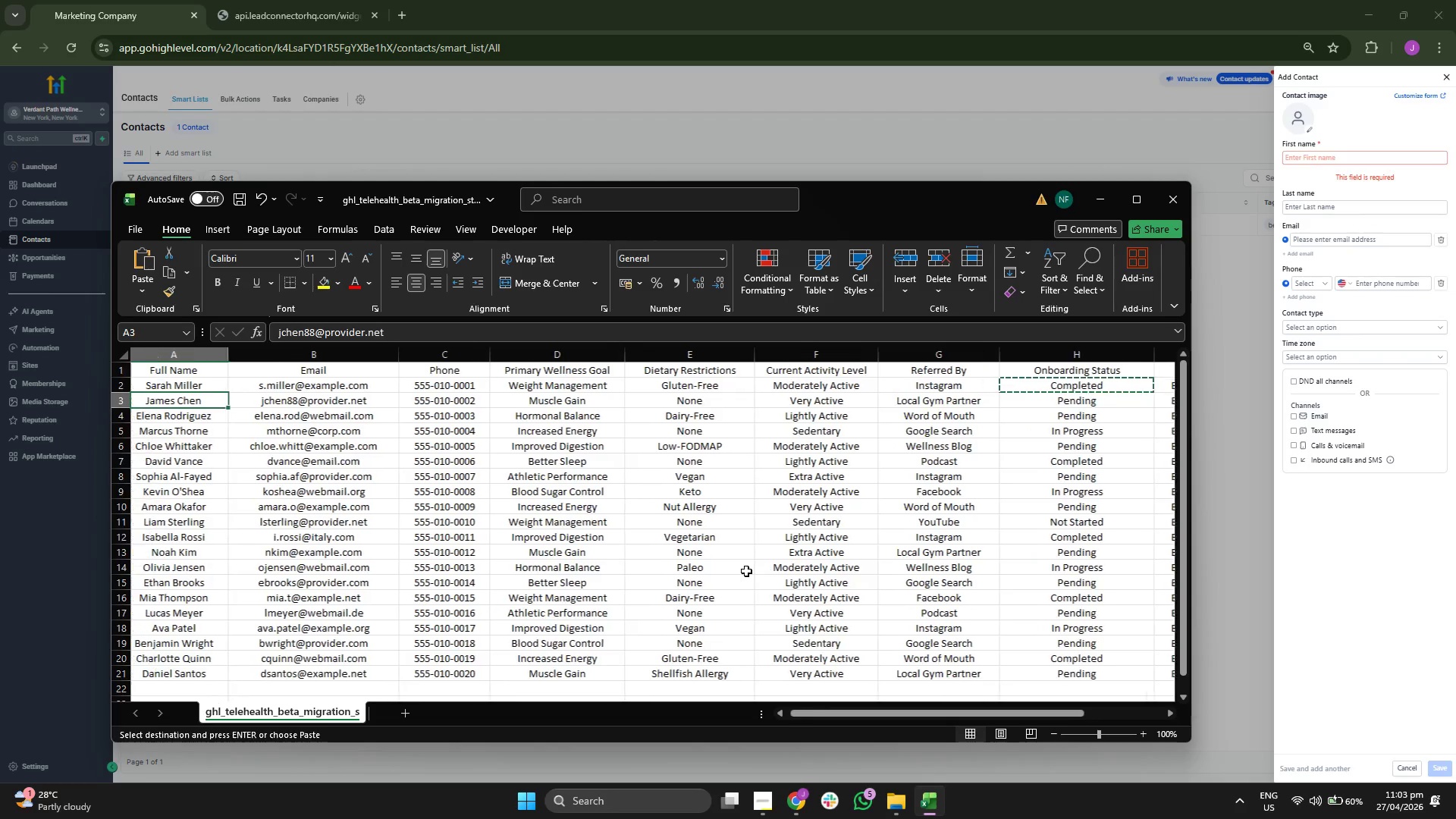 
key(ArrowLeft)
 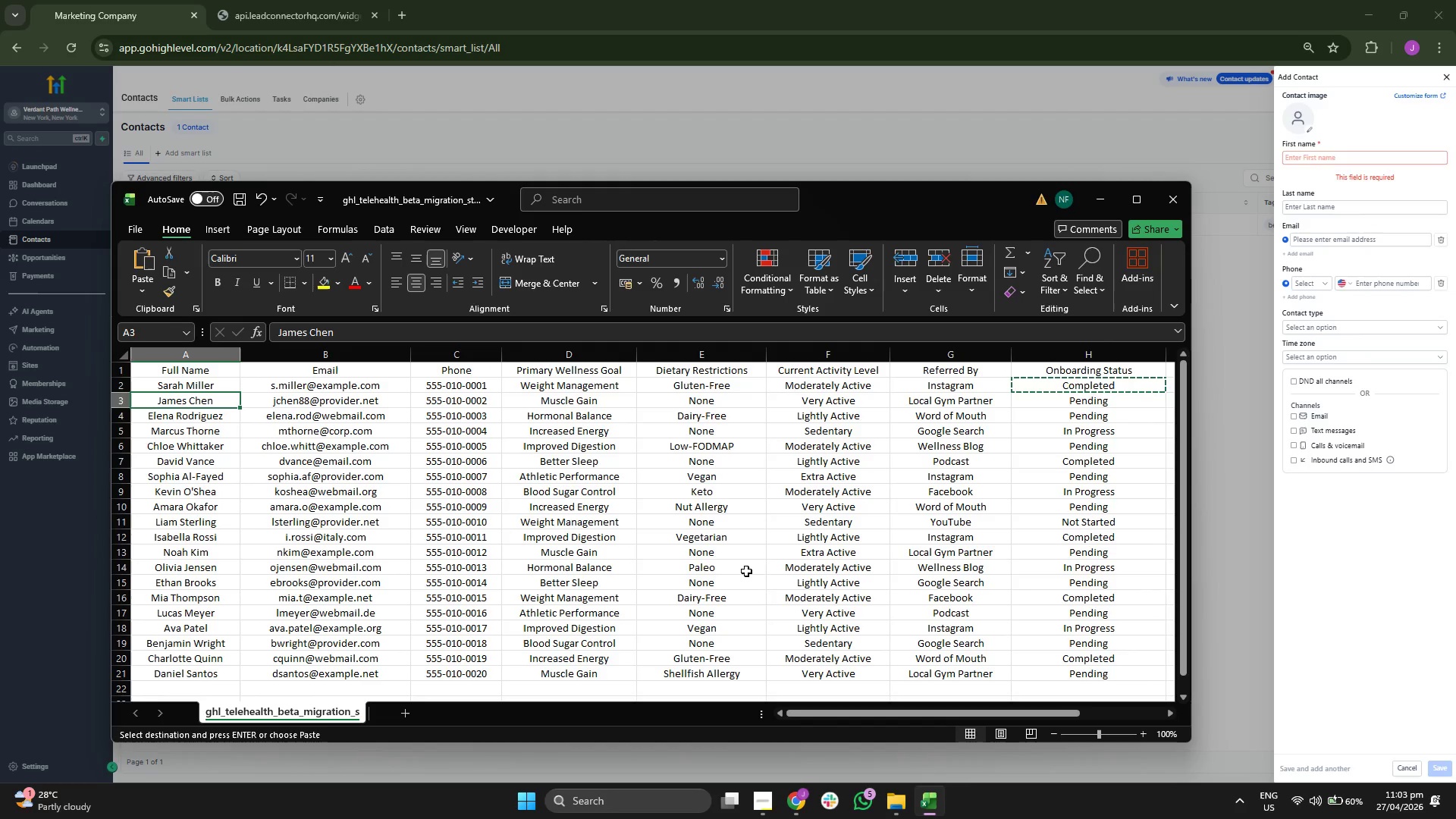 
key(ArrowRight)
 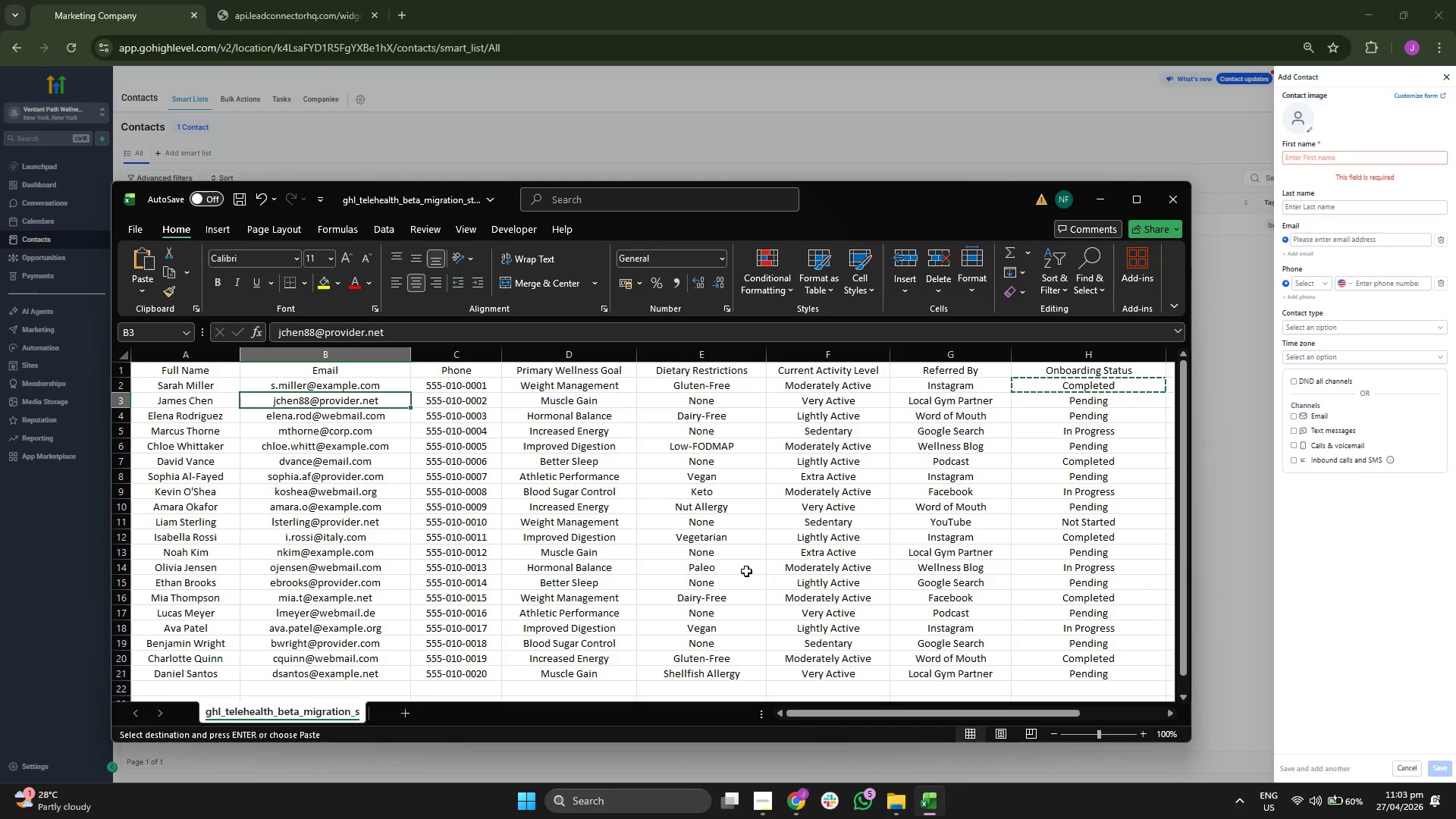 
key(Control+C)
 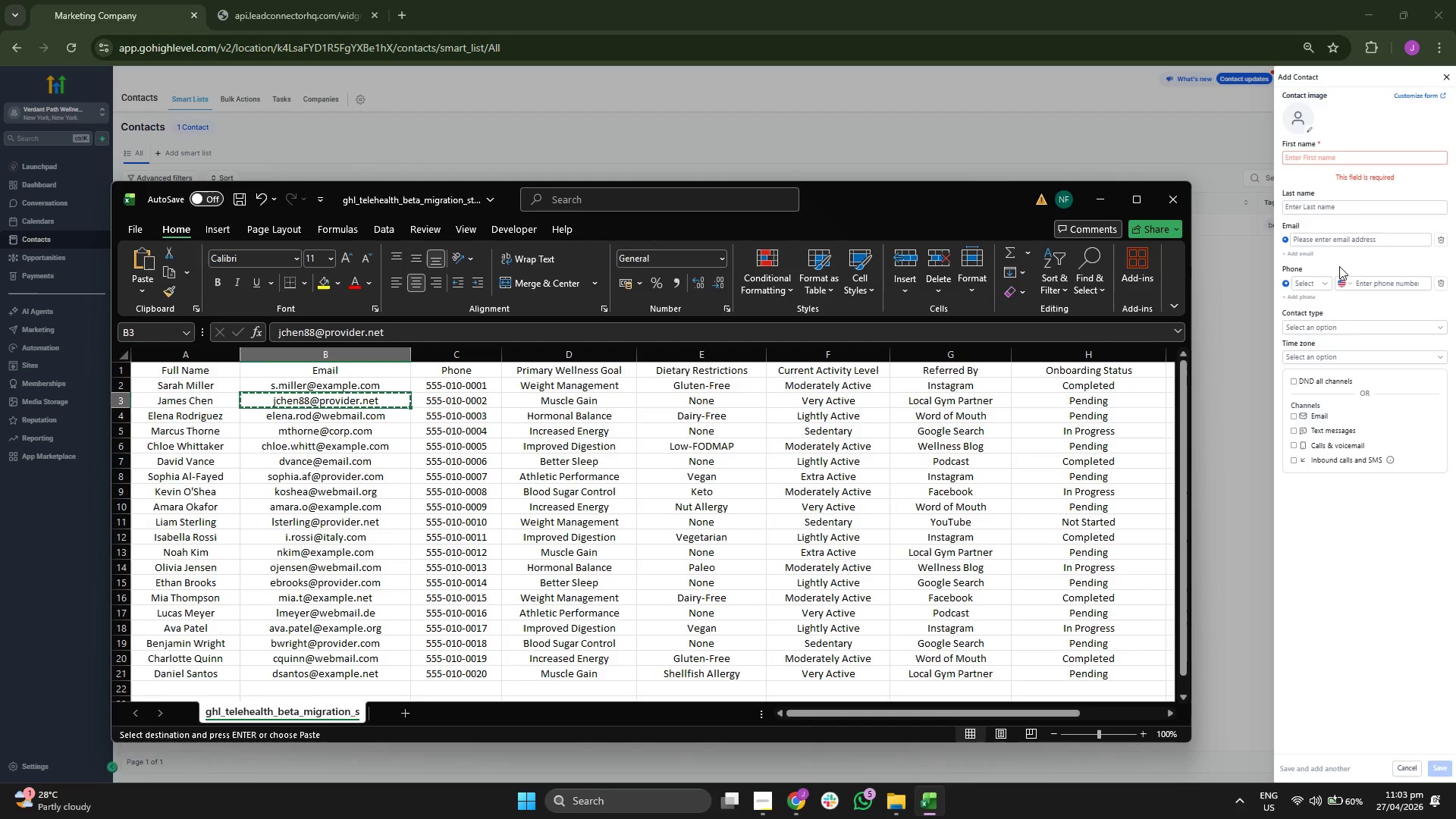 
left_click([1364, 243])
 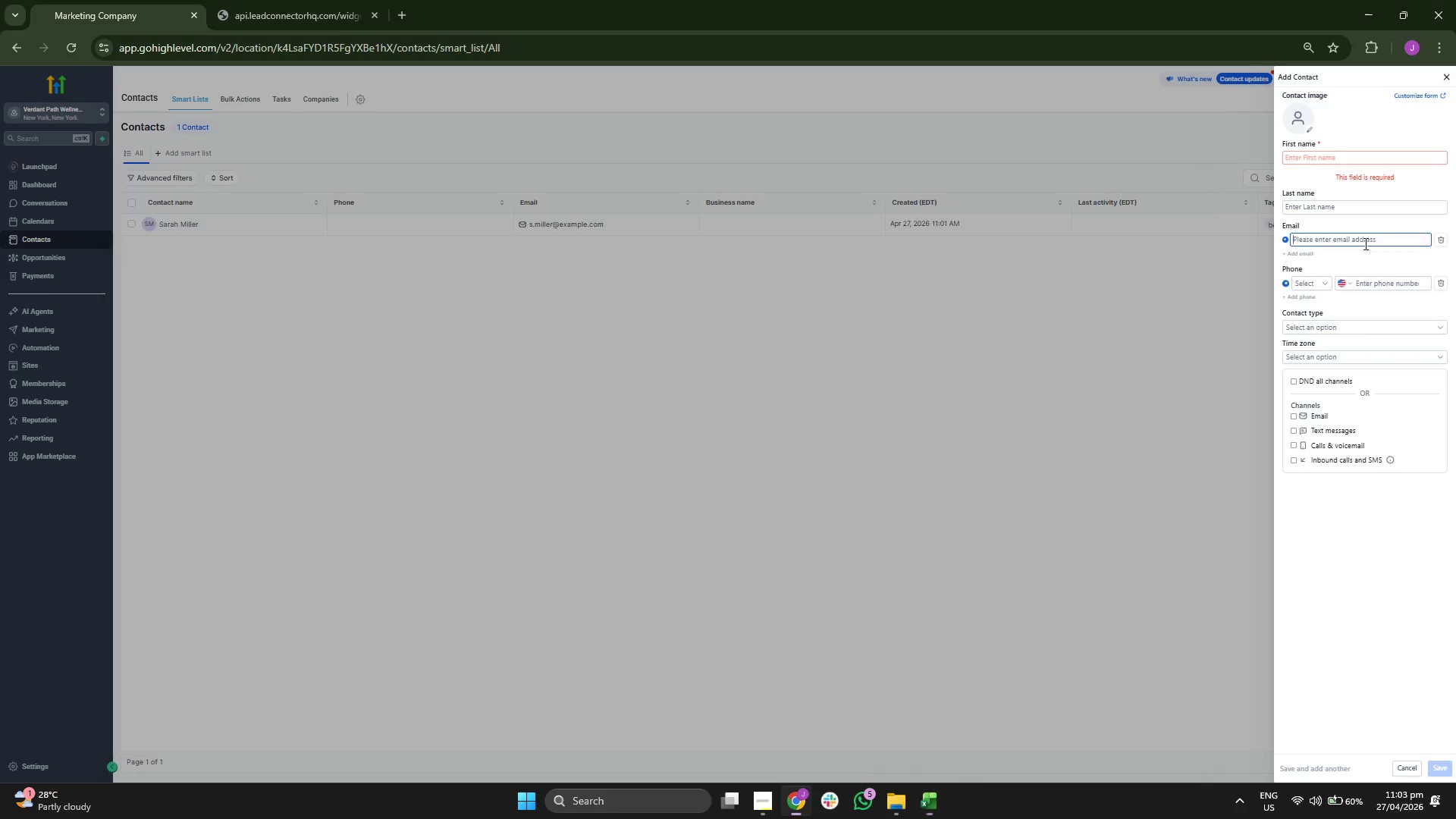 
key(Control+ControlLeft)
 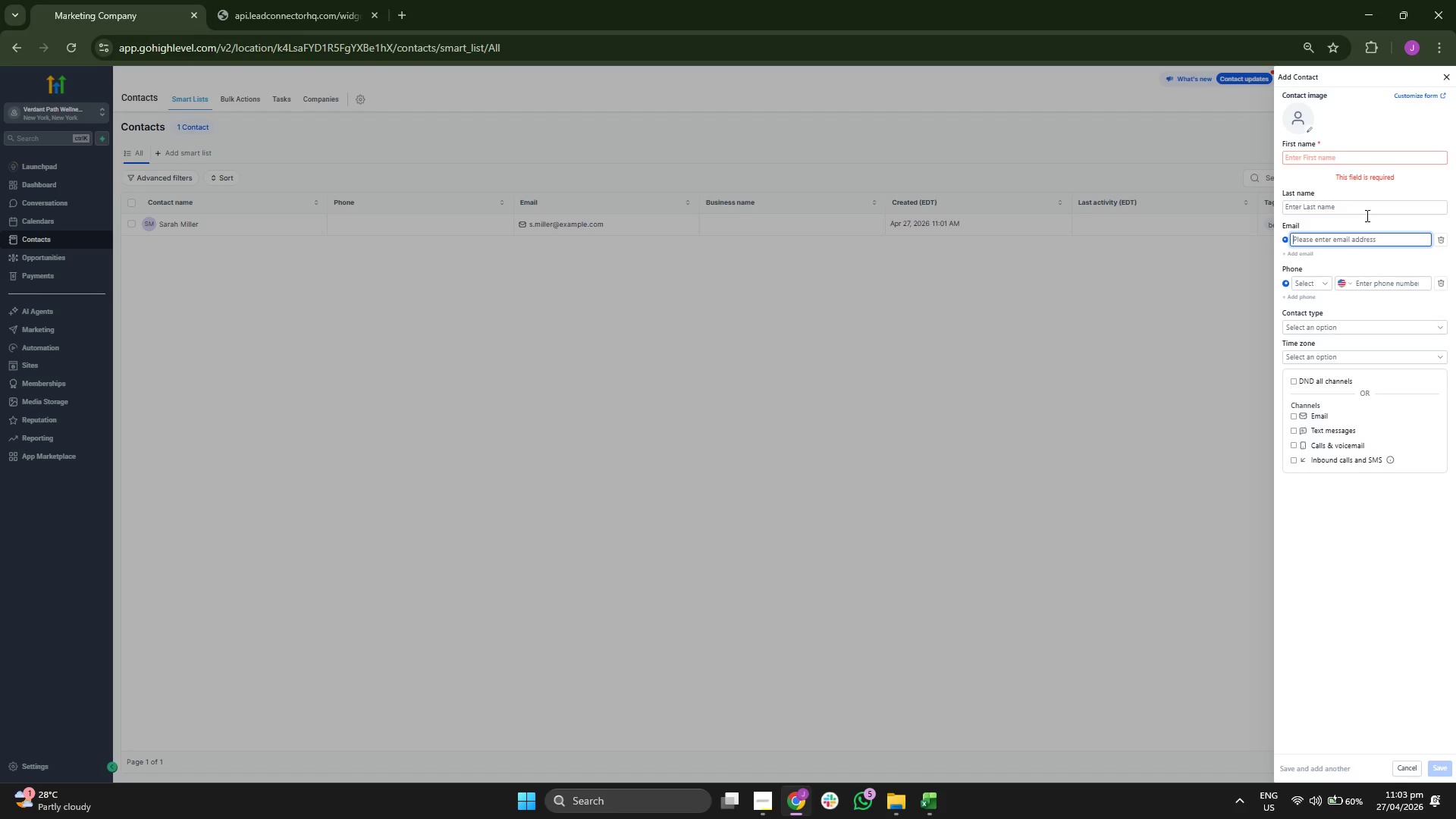 
key(Control+V)
 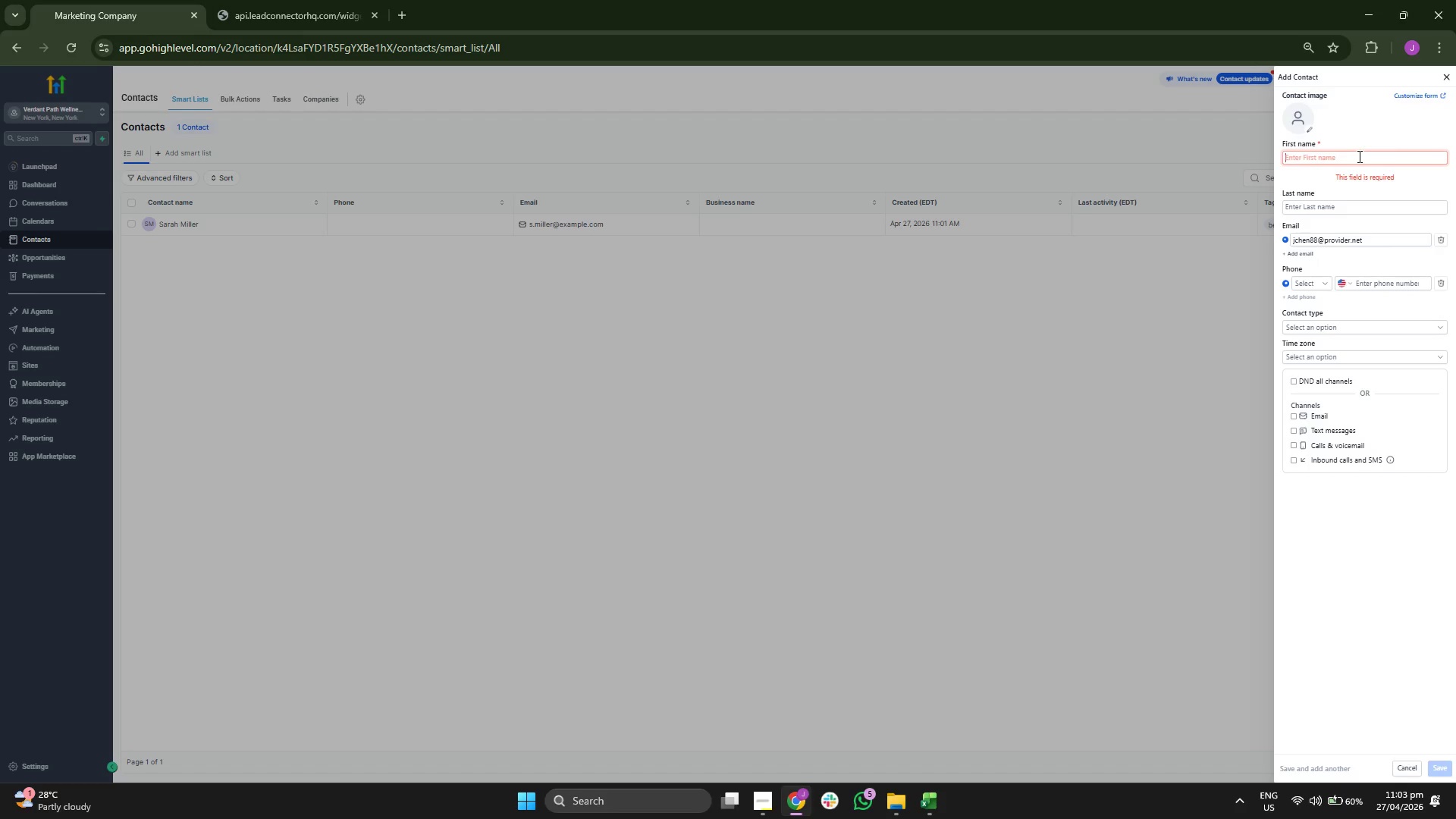 
type(James)
key(Tab)
type(Chje)
key(Backspace)
key(Backspace)
type(en)
 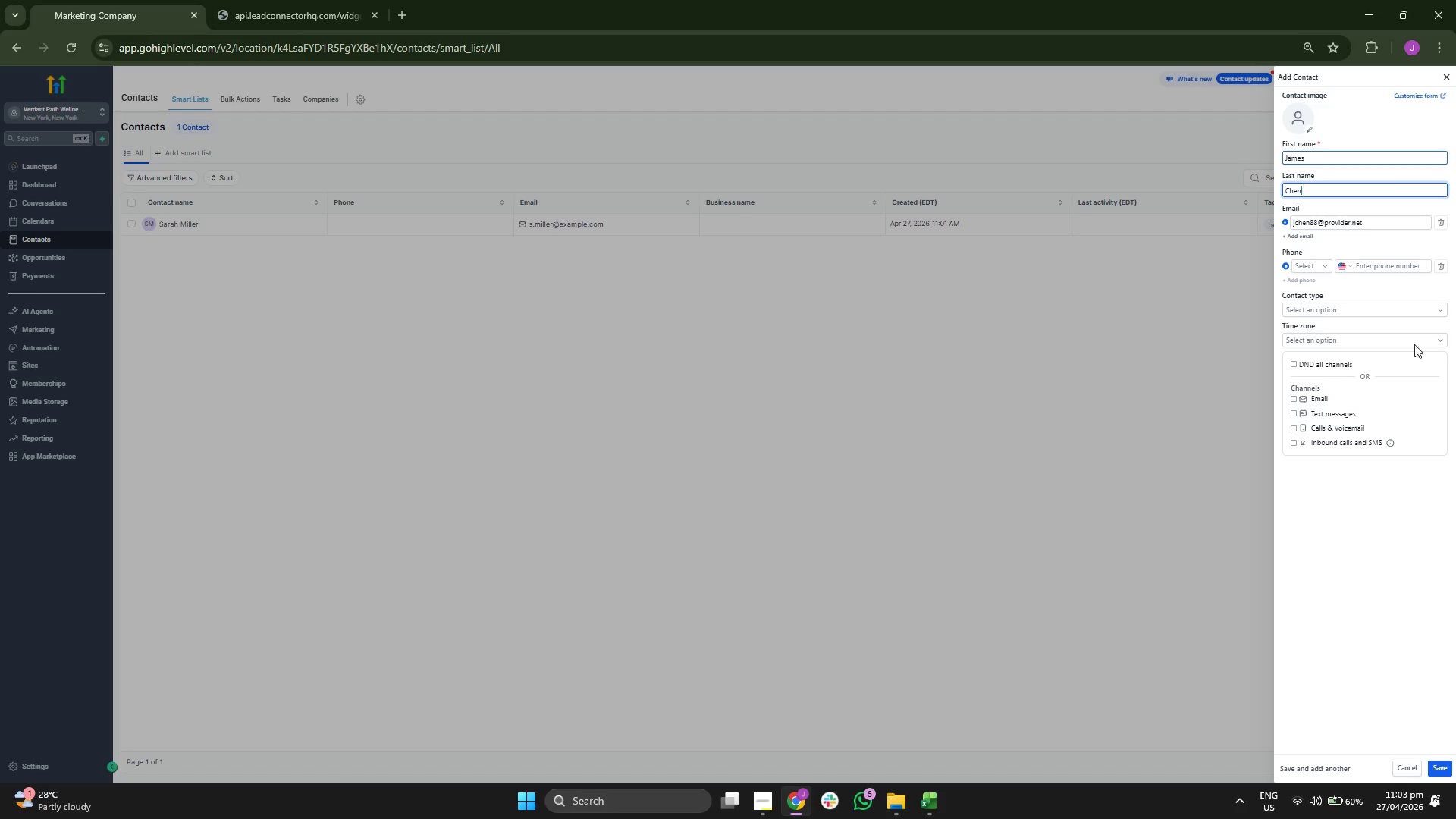 
left_click([1404, 616])
 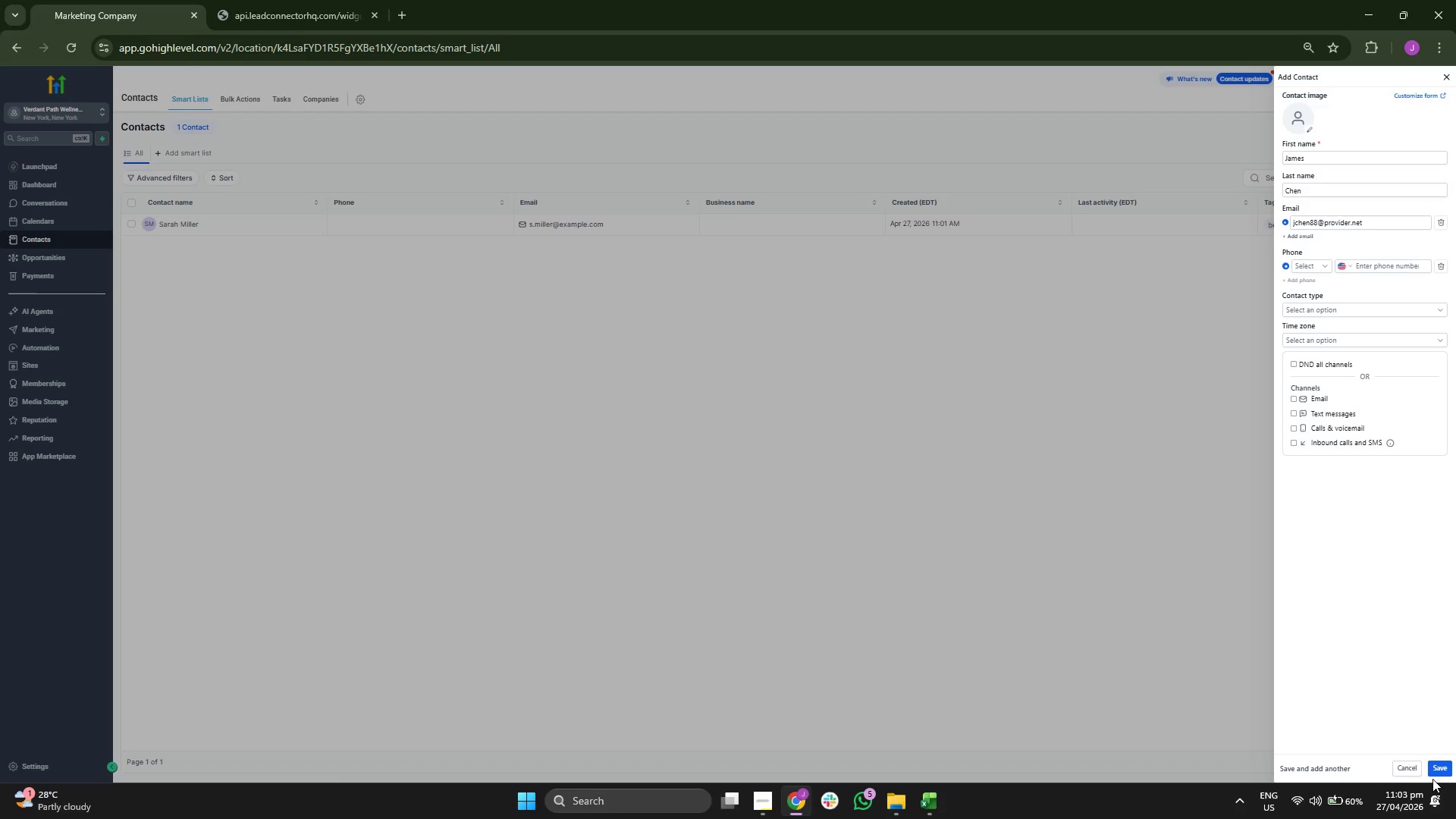 
double_click([1440, 770])
 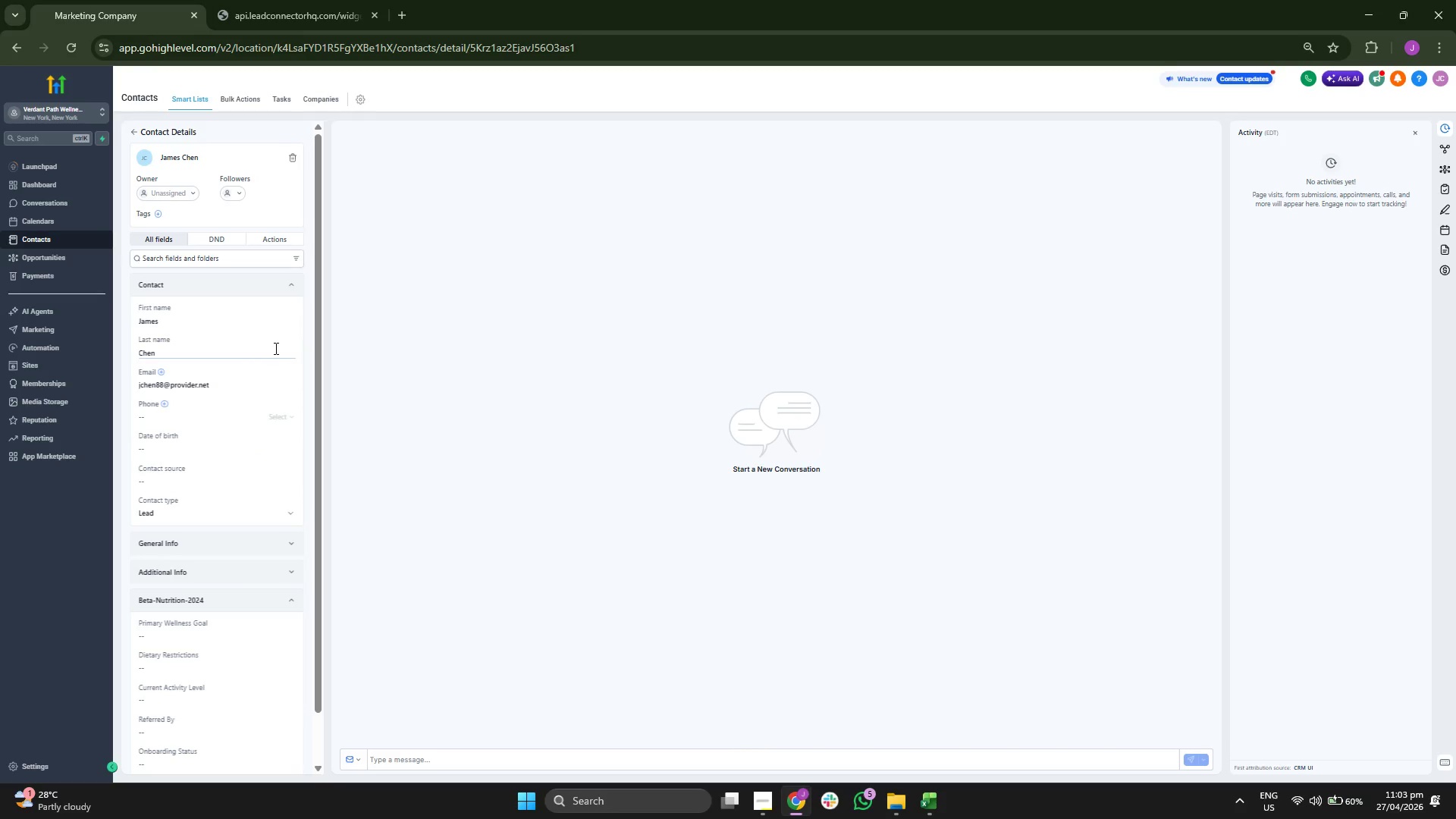 
wait(5.58)
 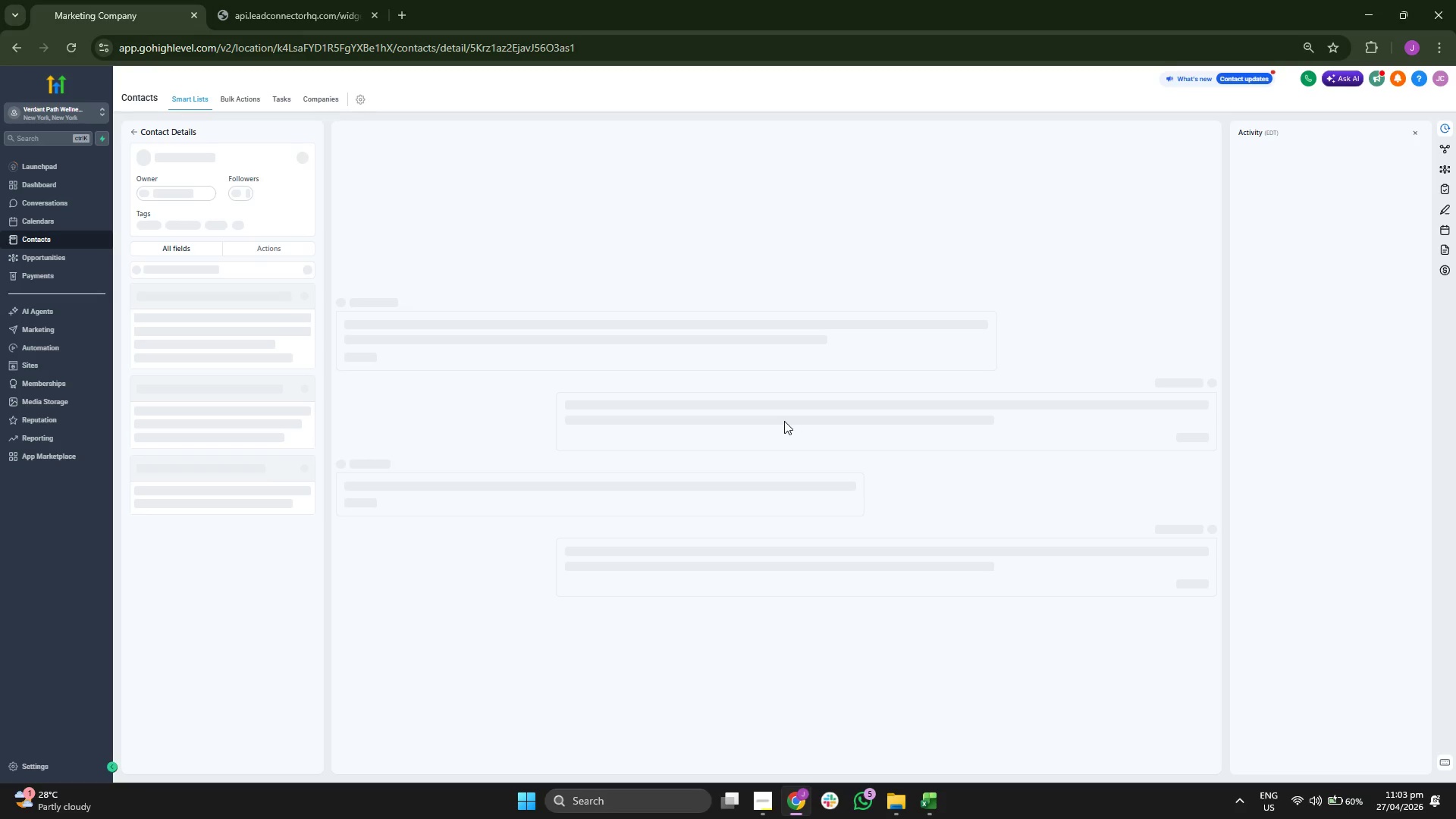 
scroll: coordinate [294, 422], scroll_direction: down, amount: 1.0
 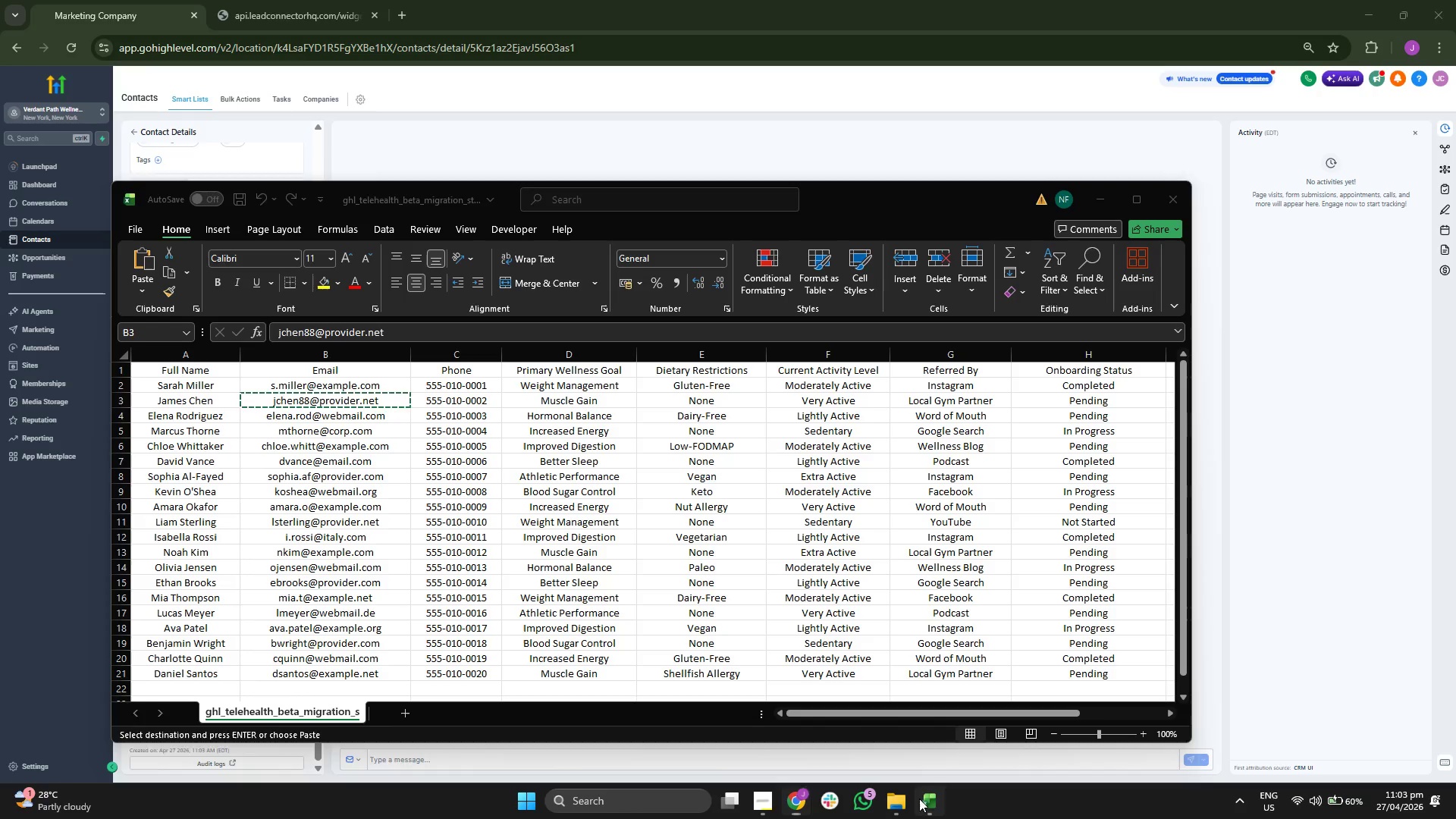 
key(ArrowRight)
 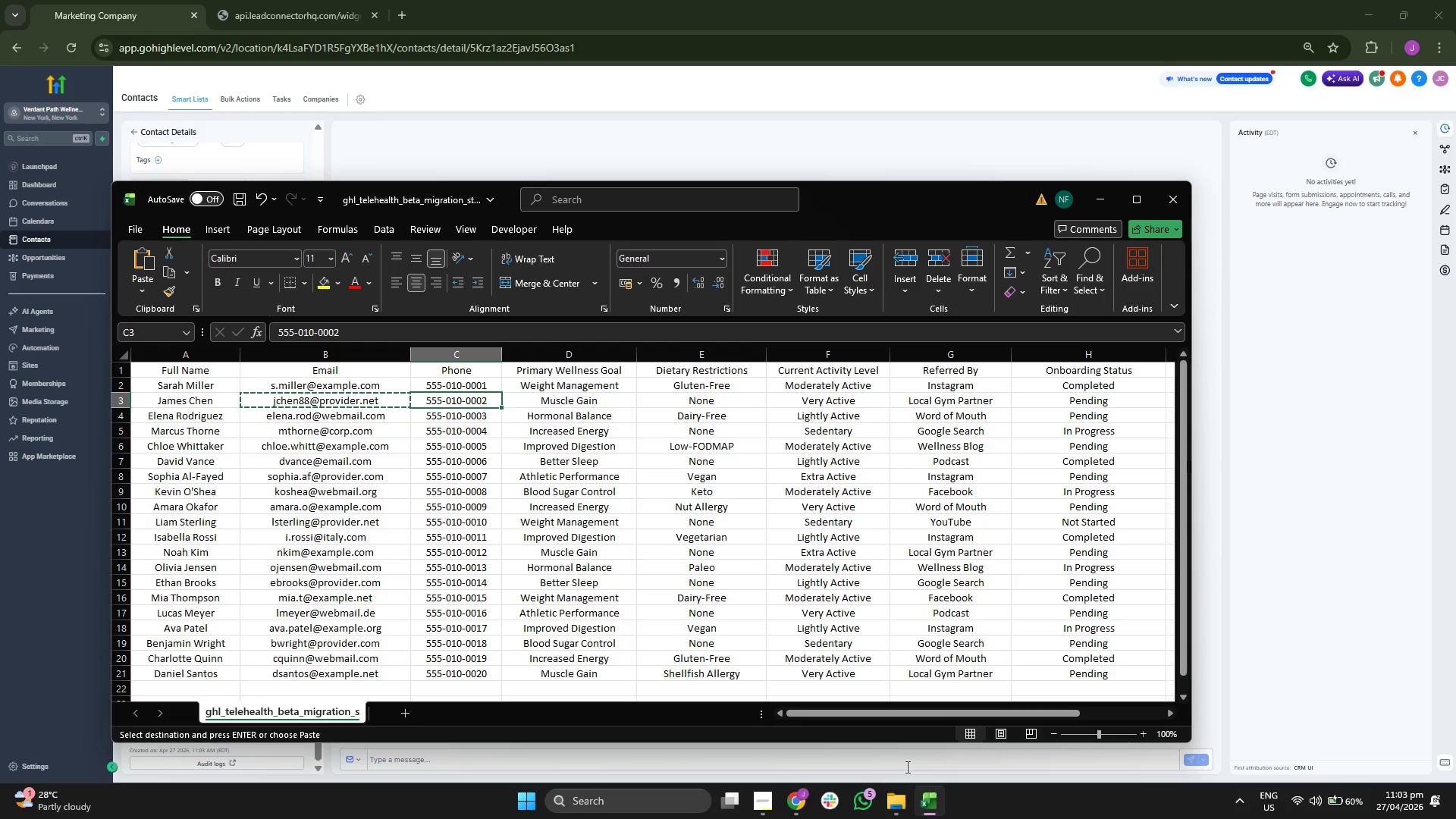 
key(Control+C)
 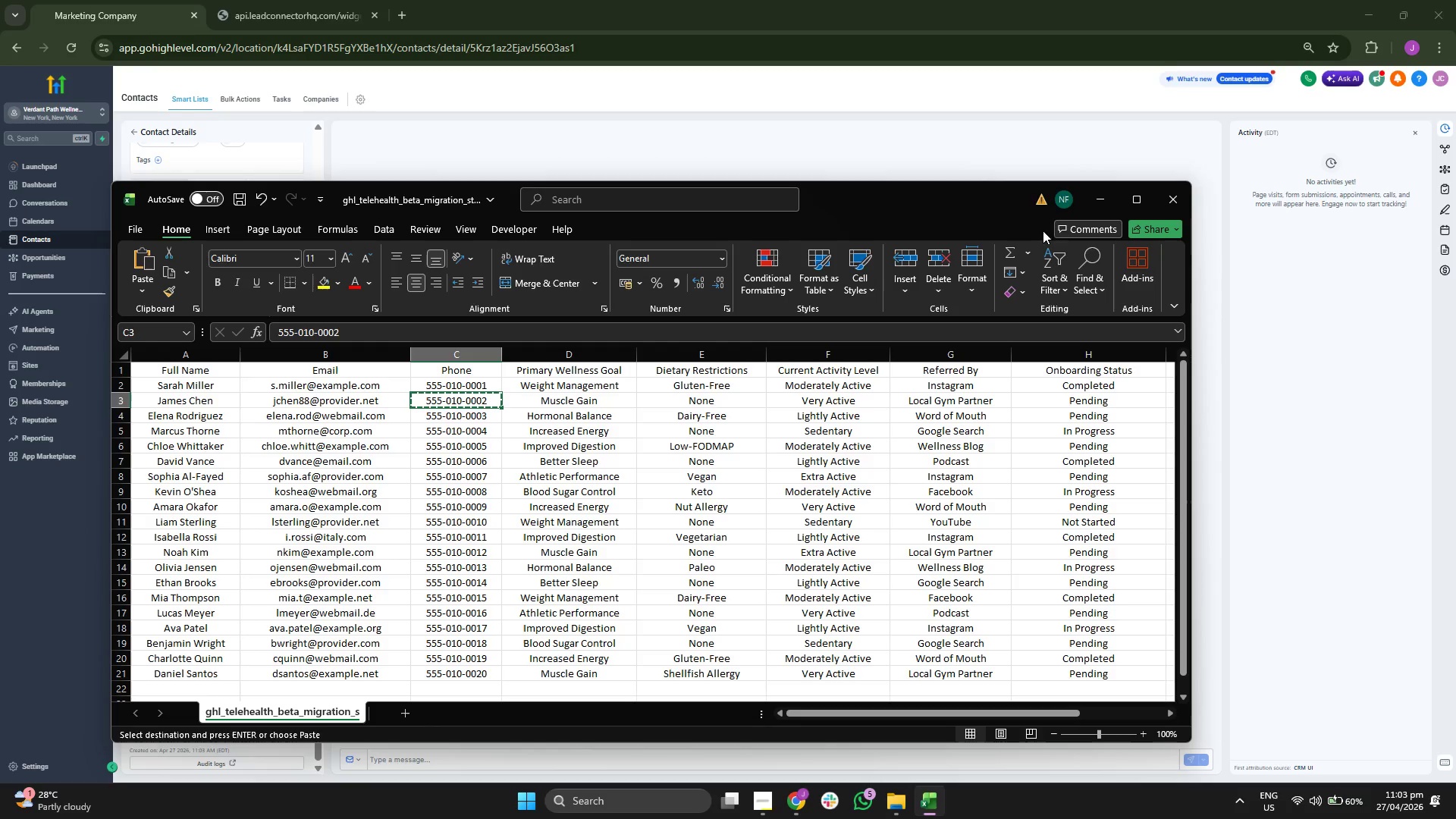 
left_click([1093, 210])
 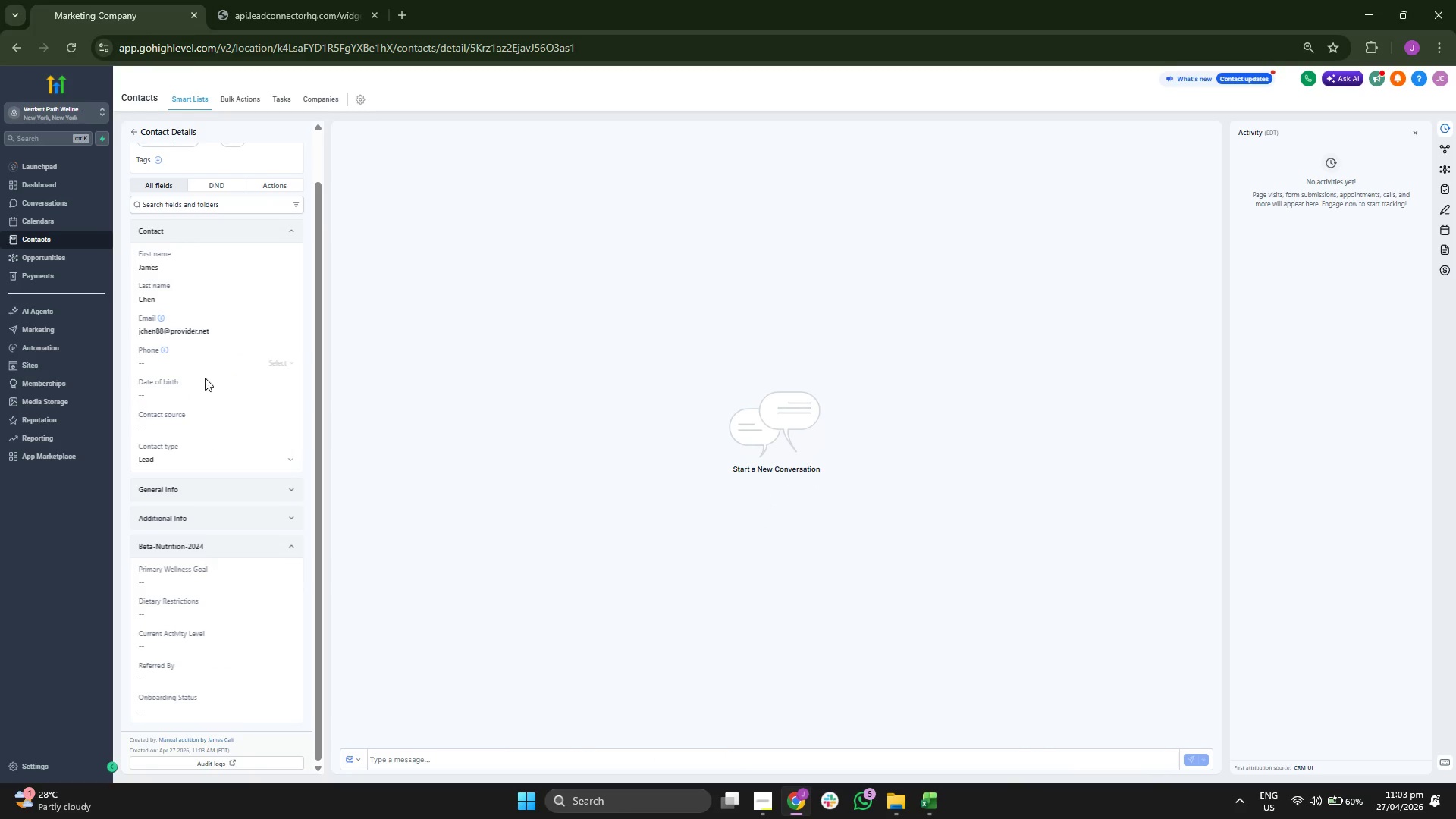 
left_click([209, 366])
 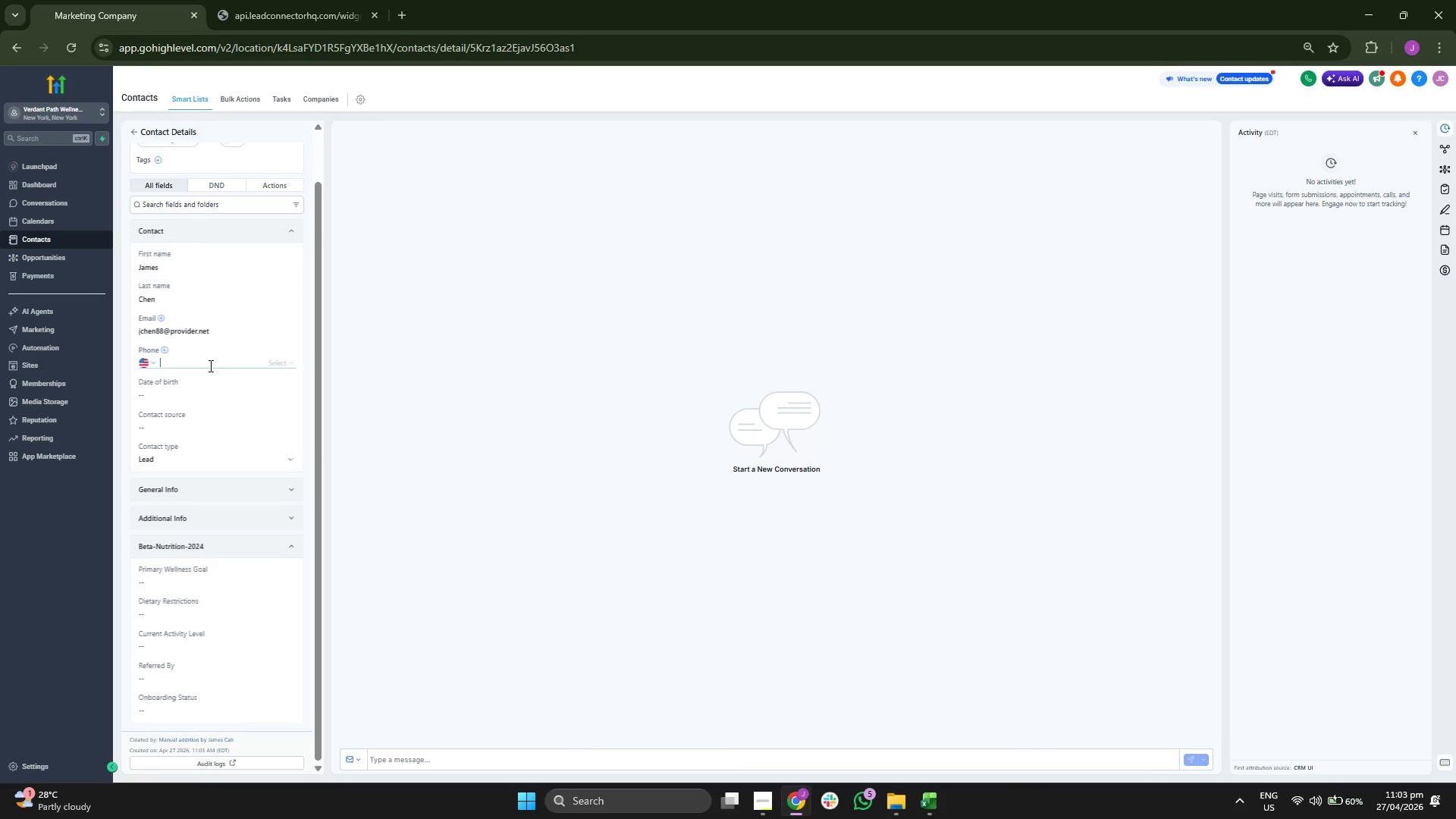 
key(Control+V)
 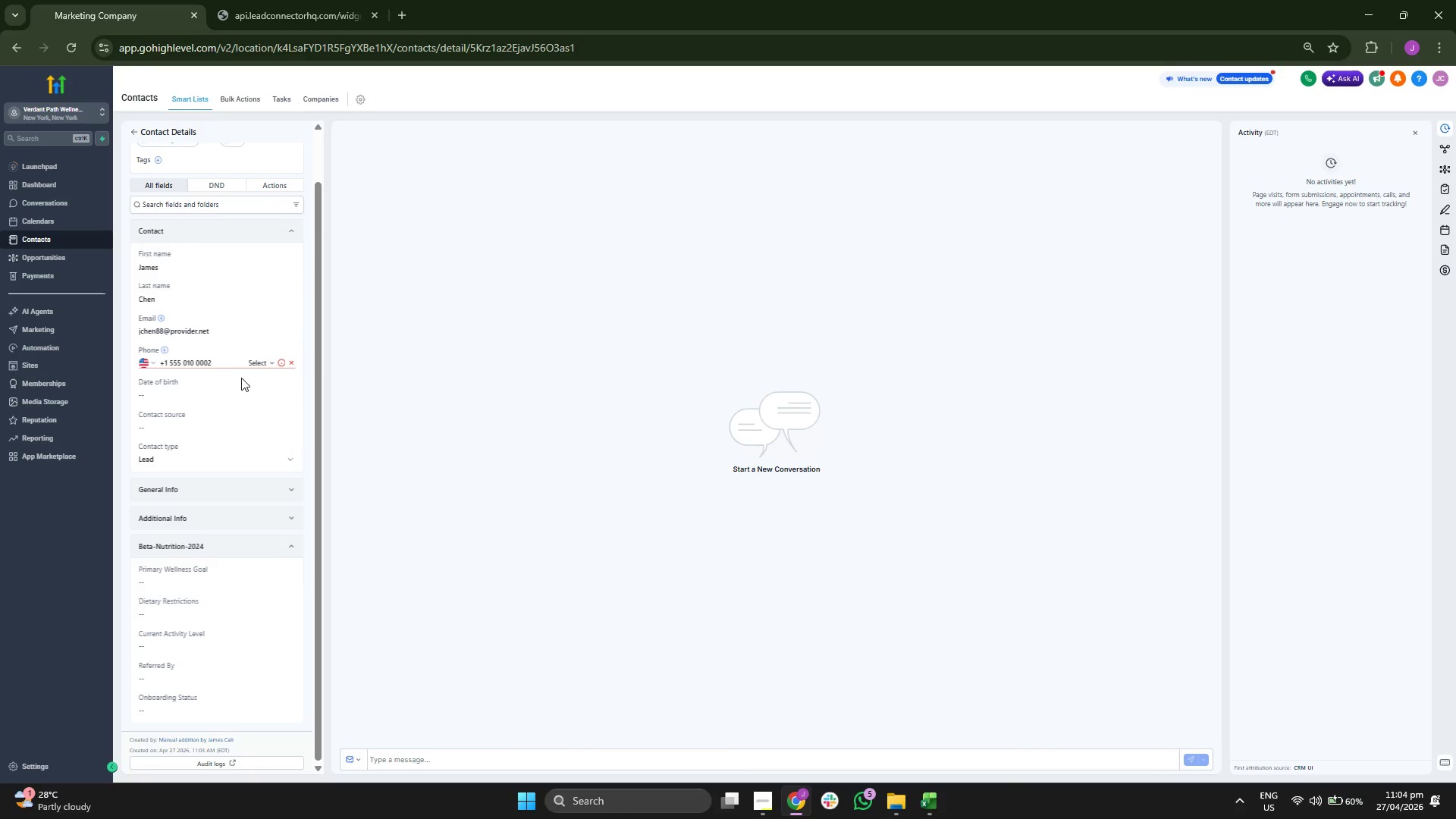 
left_click([259, 362])
 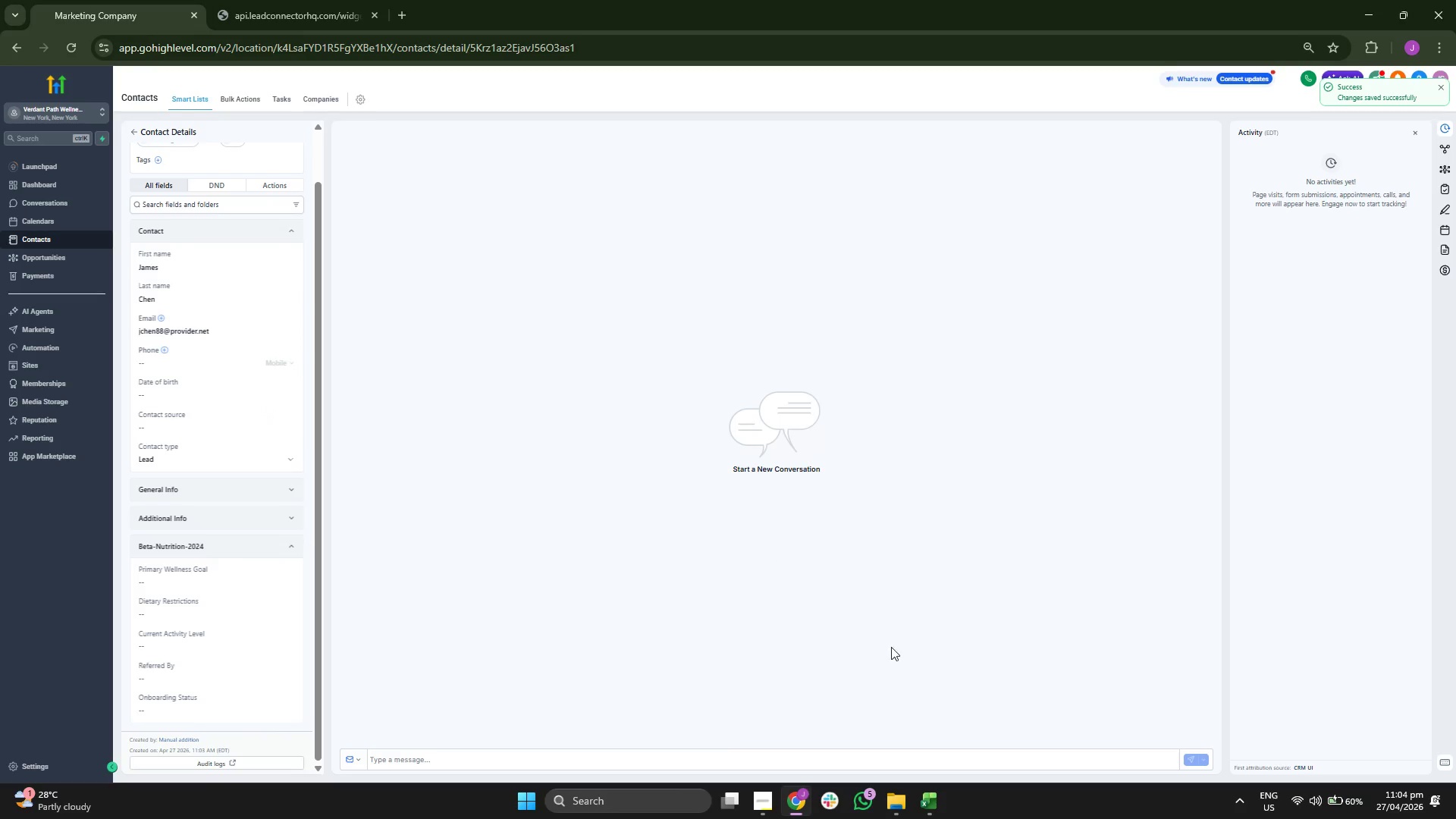 
wait(6.12)
 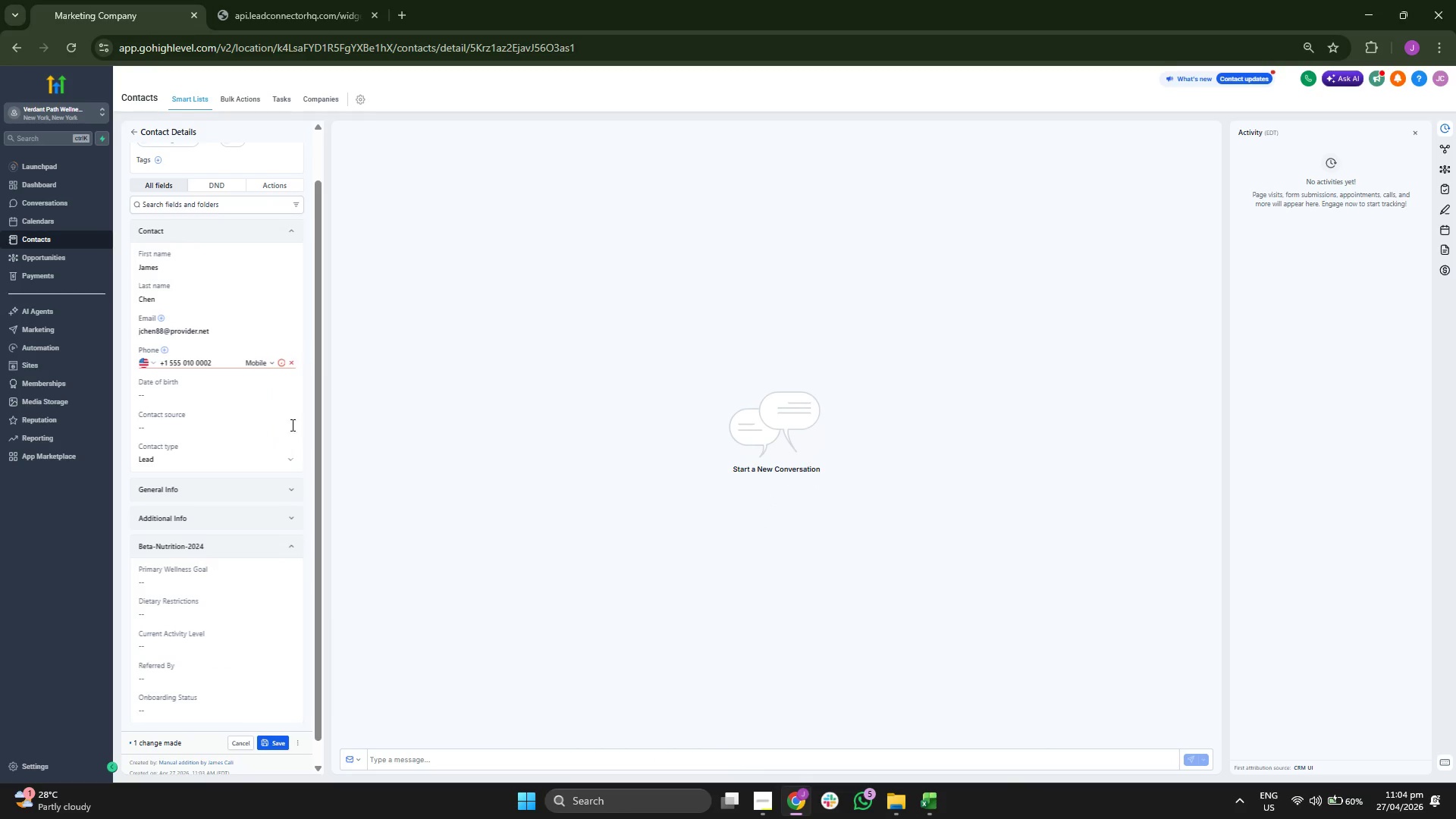 
left_click([131, 128])
 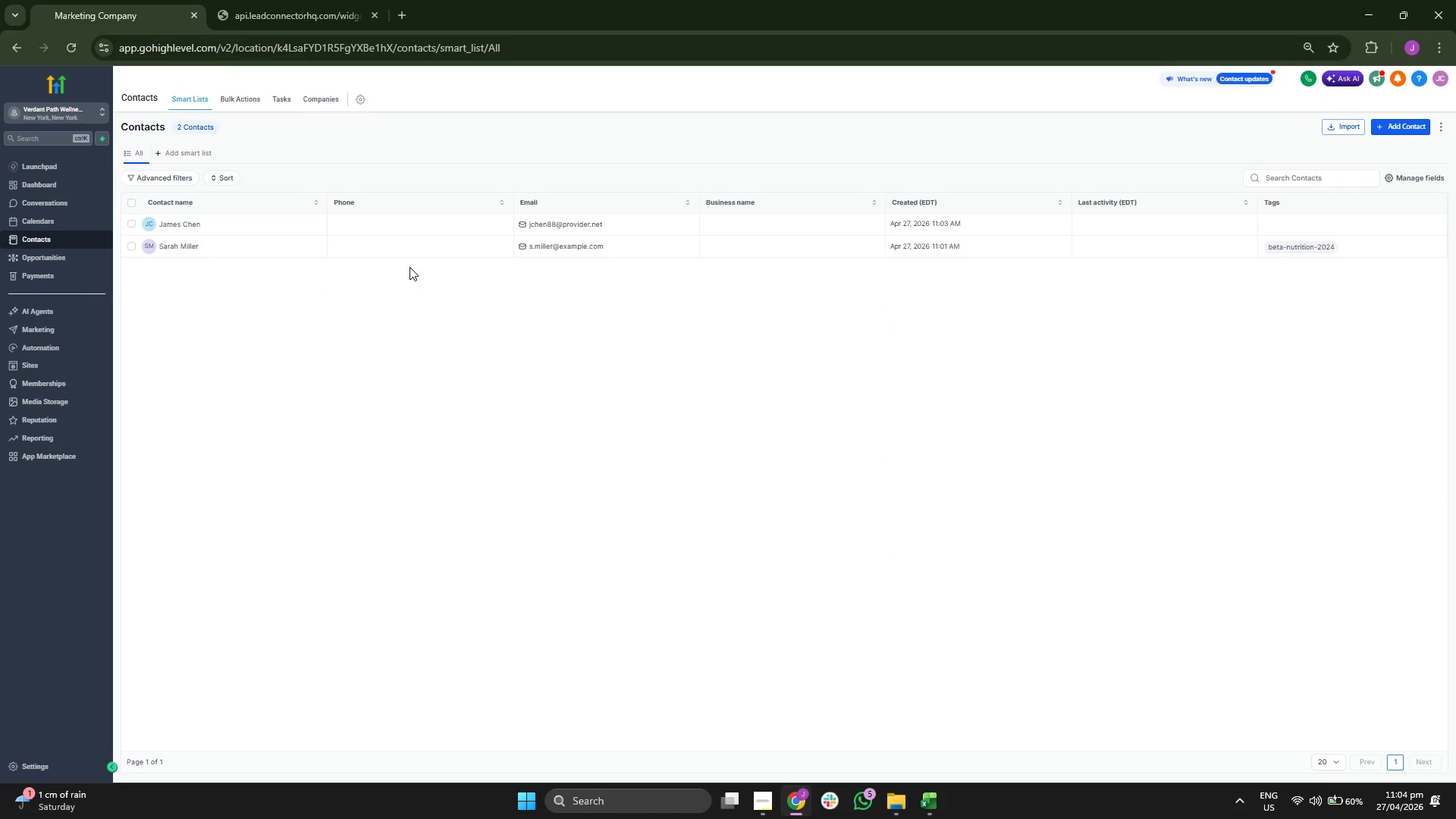 
wait(5.38)
 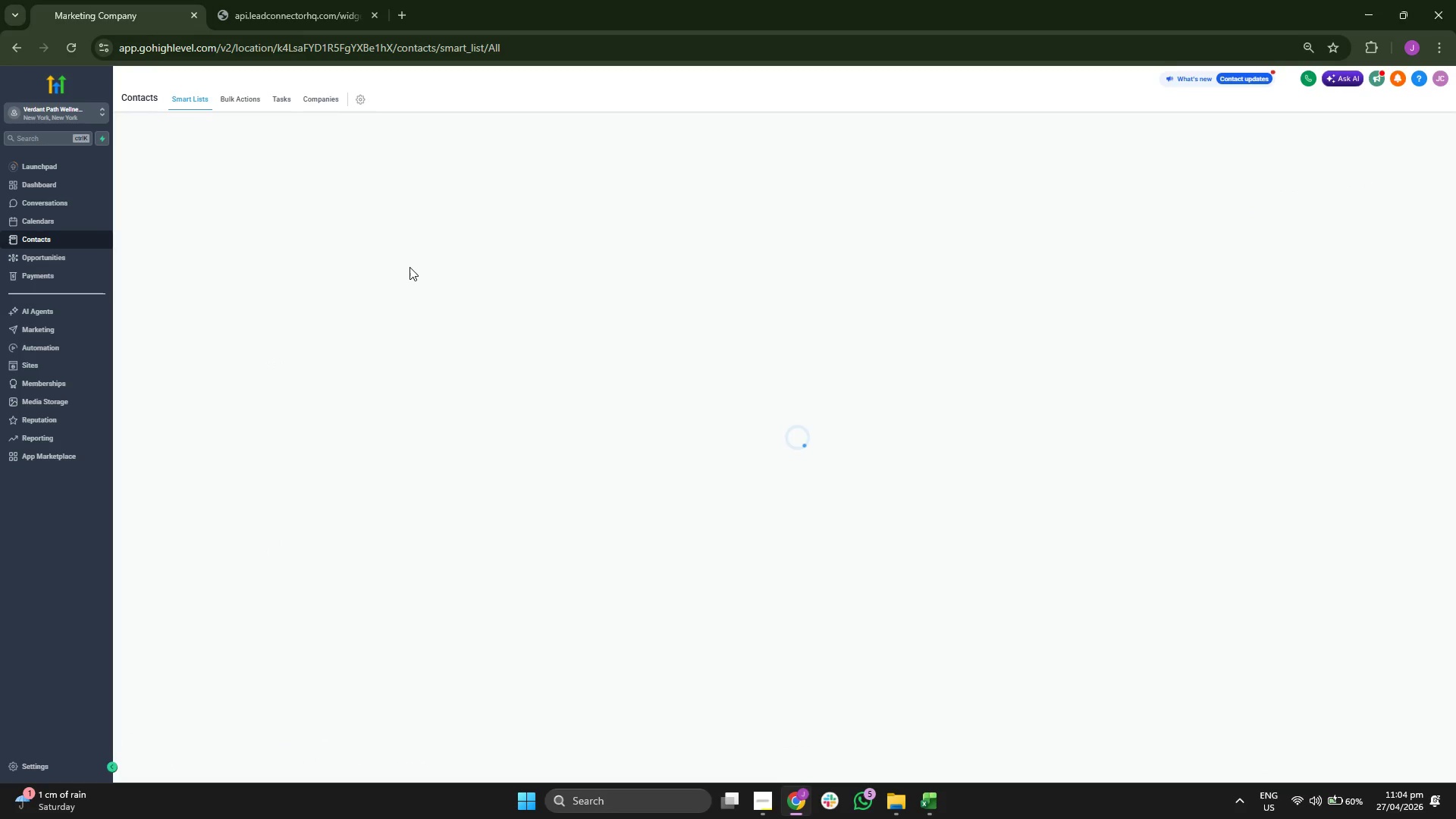 
left_click([178, 220])
 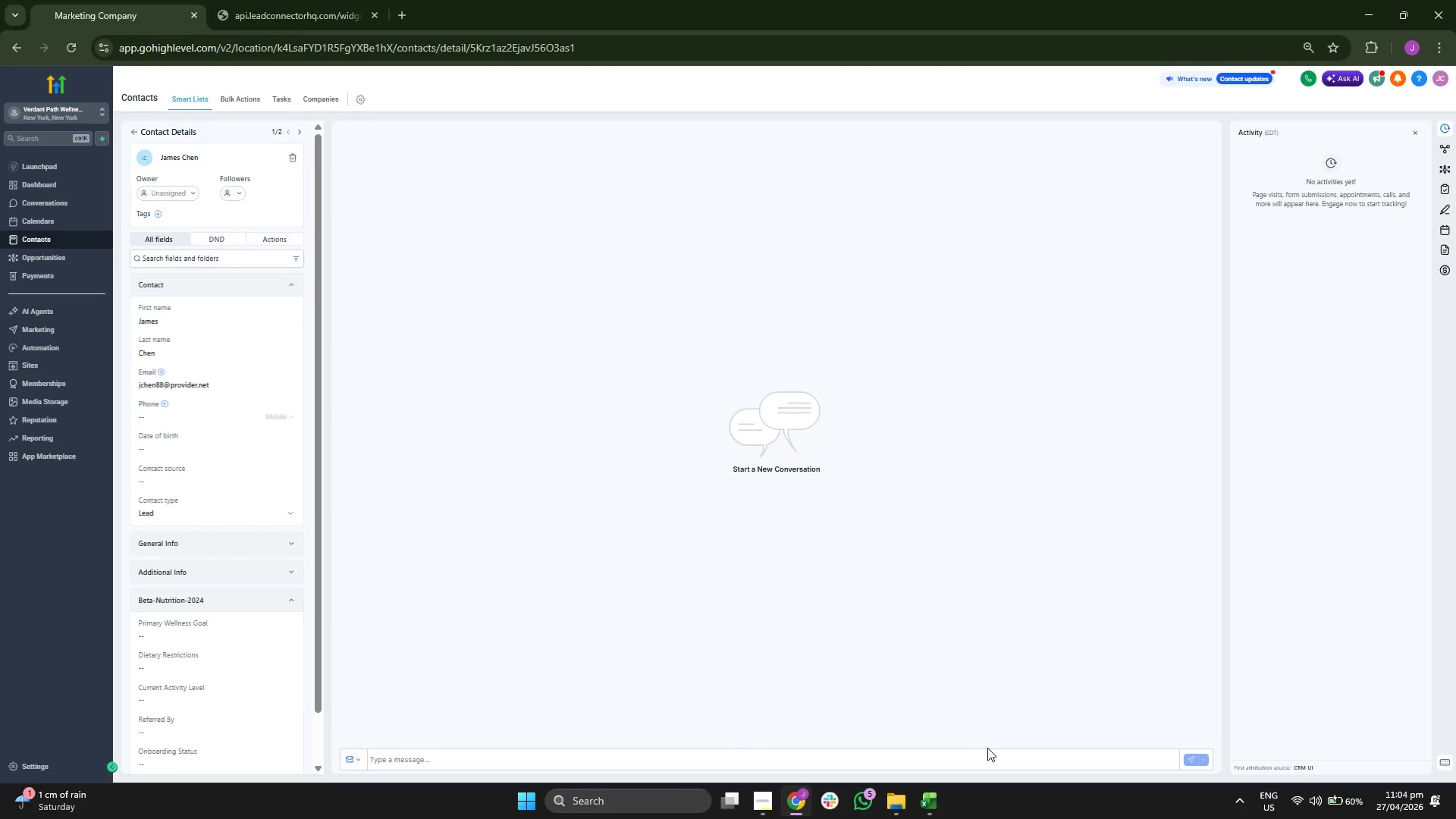 
left_click([926, 795])
 